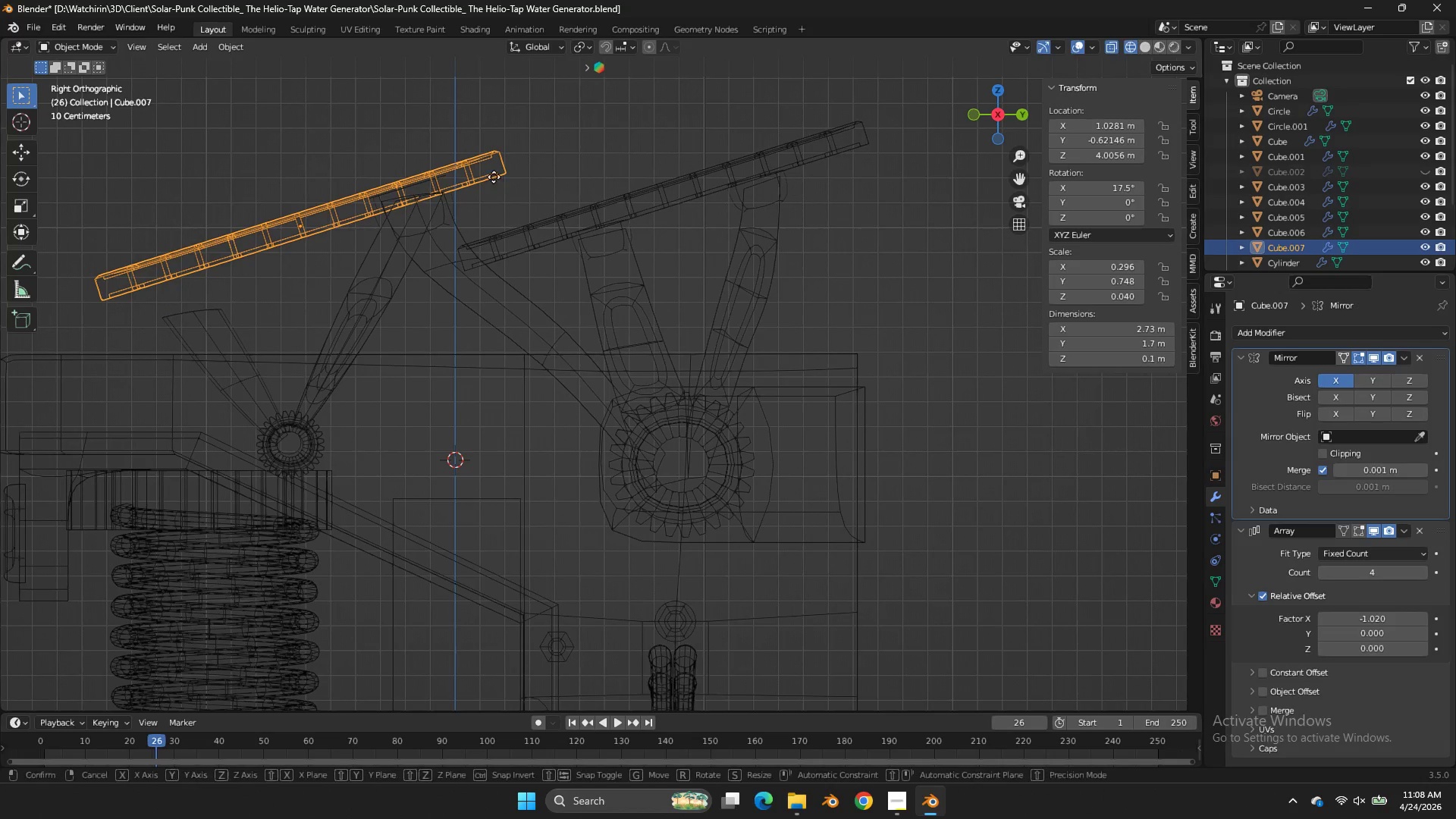 
key(G)
 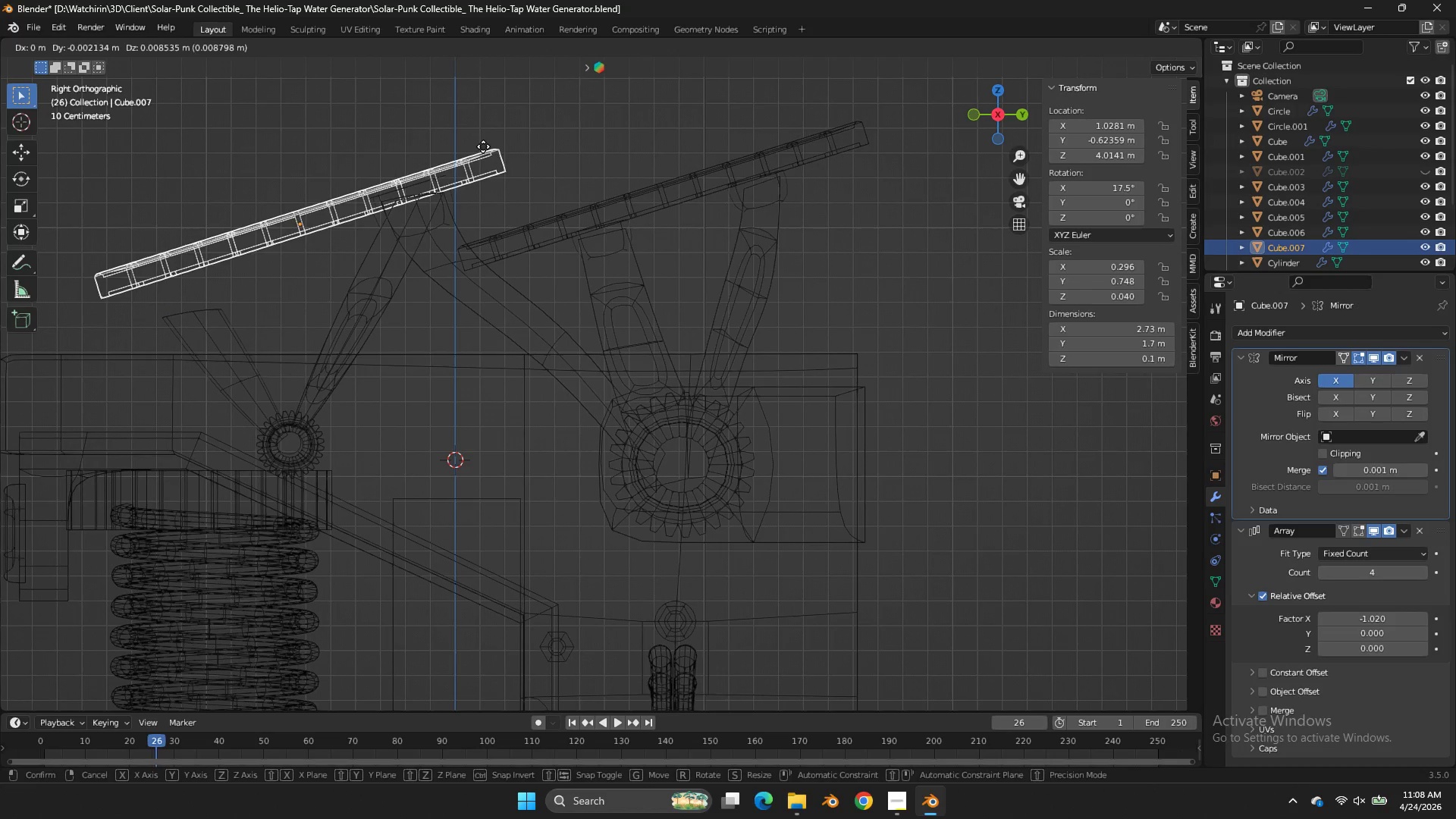 
hold_key(key=ShiftLeft, duration=1.5)
left_click([429, 664])
 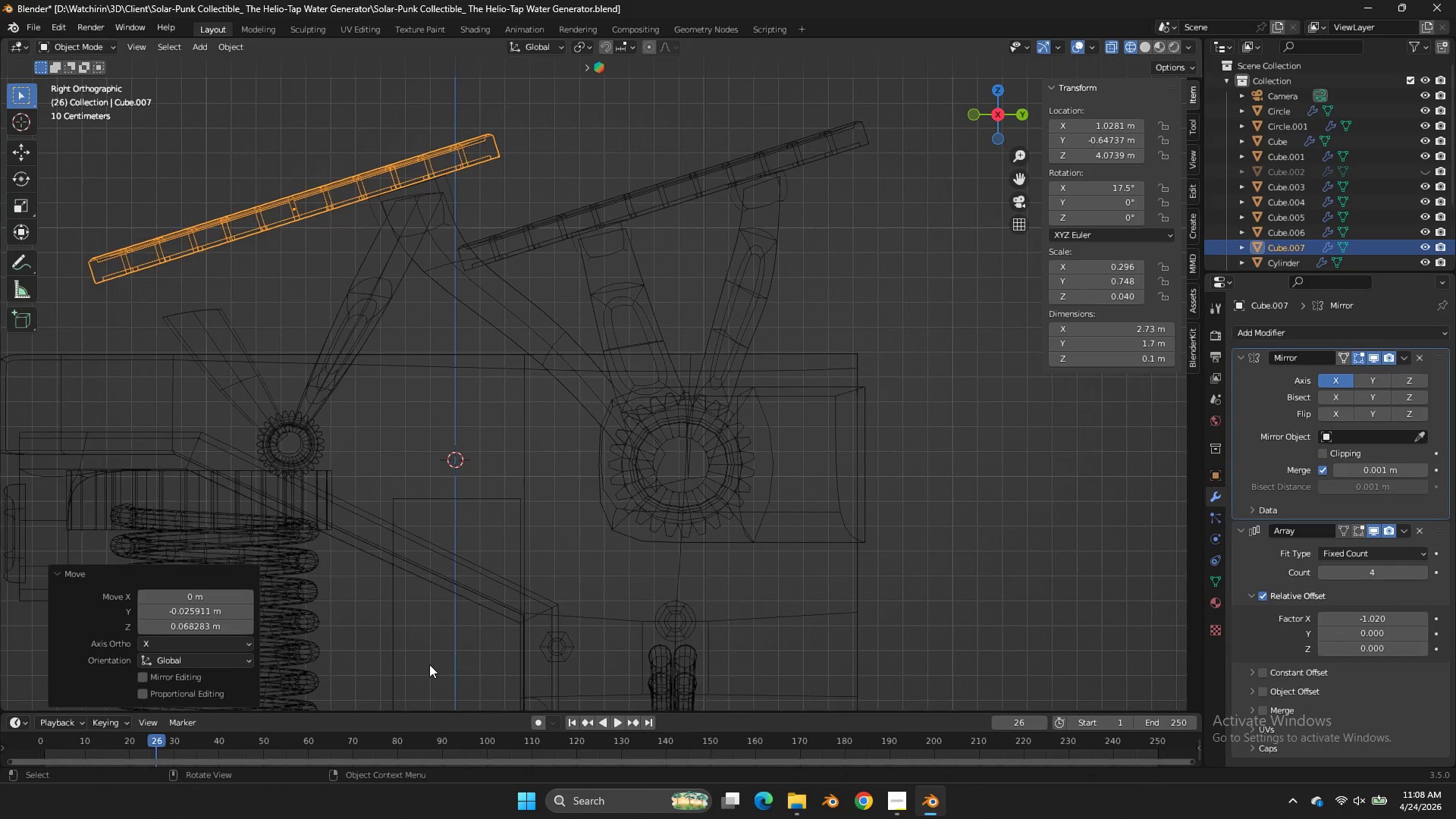 
key(Control+ControlLeft)
 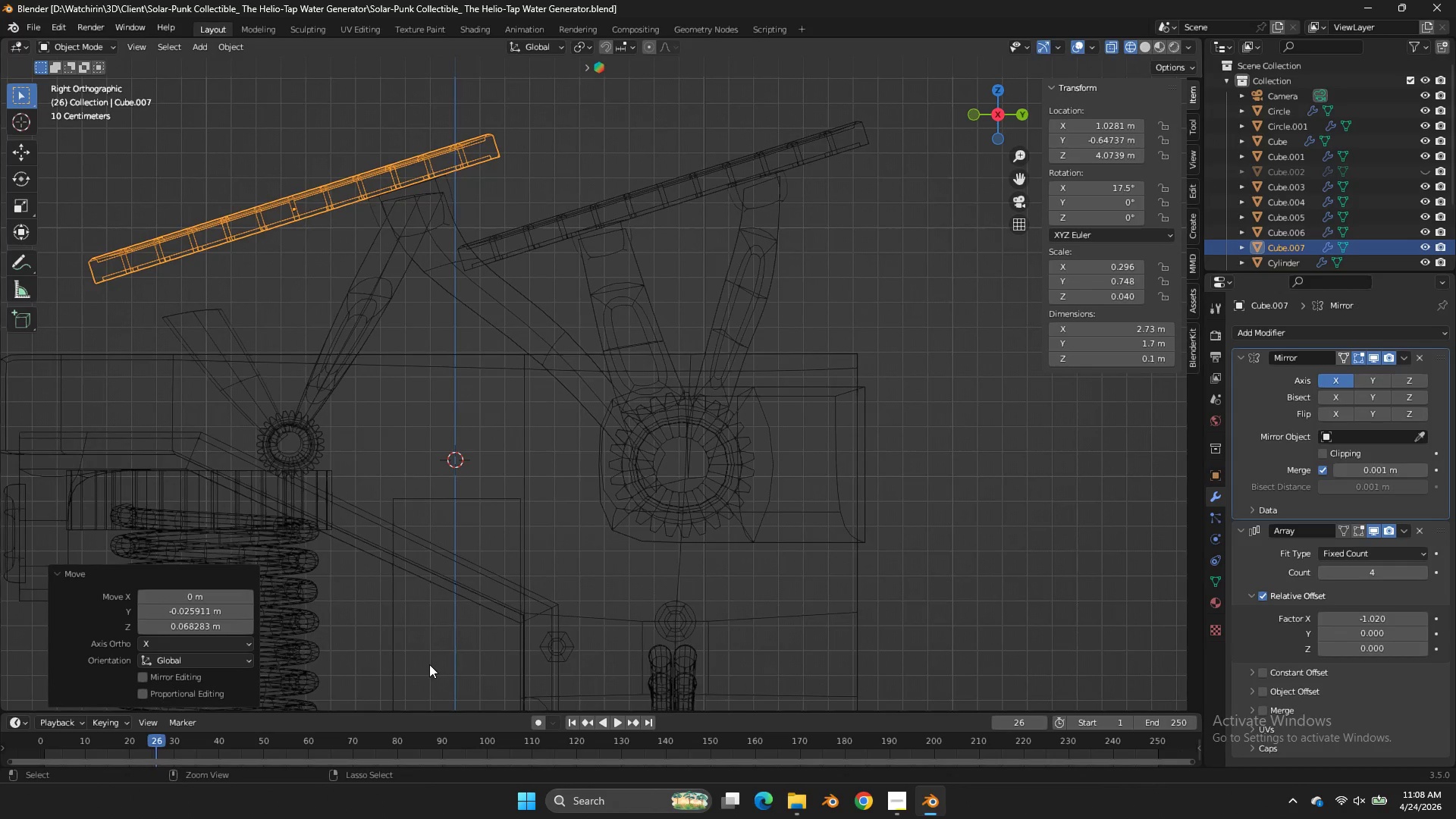 
key(Control+S)
 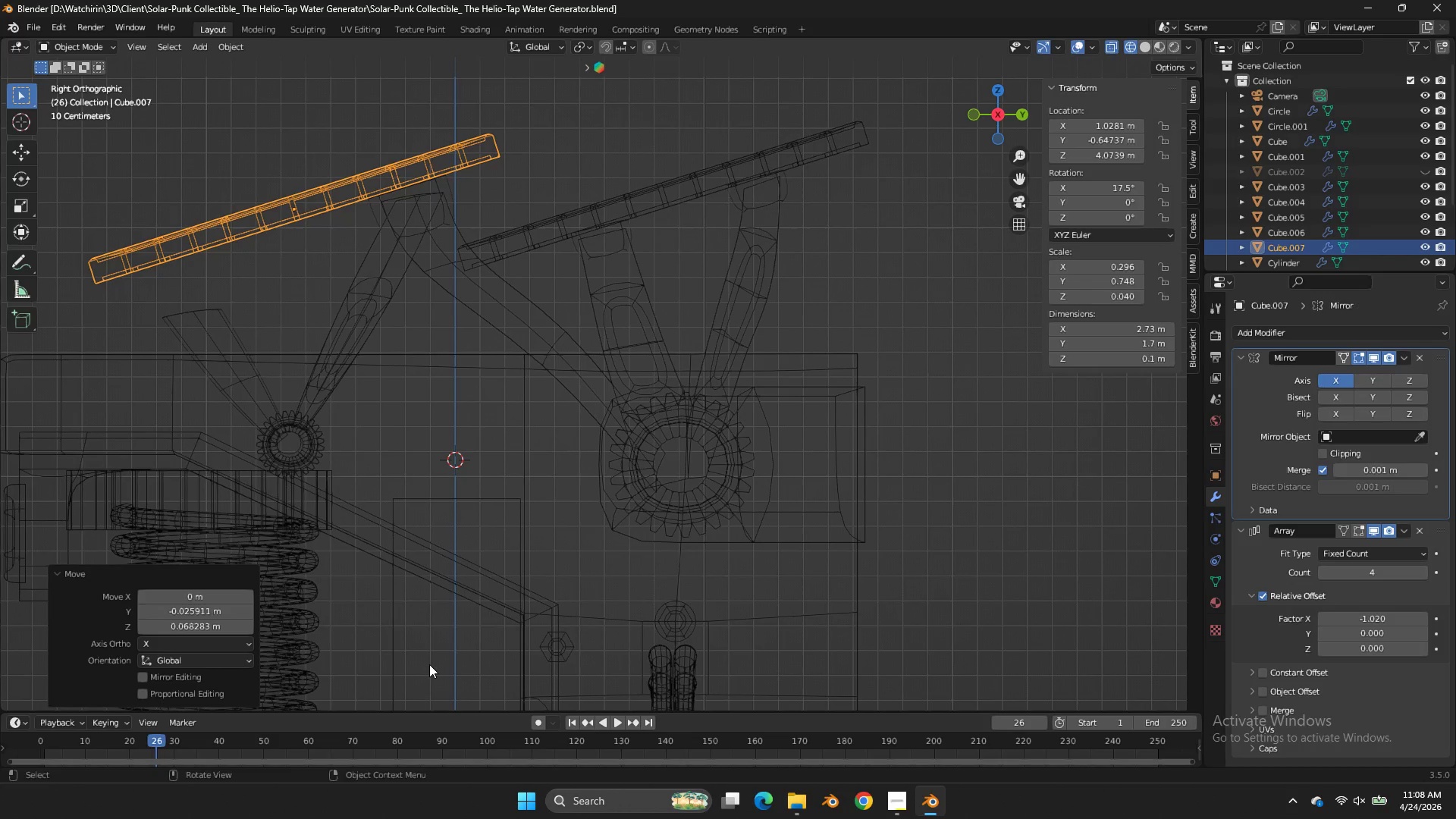 
wait(17.41)
 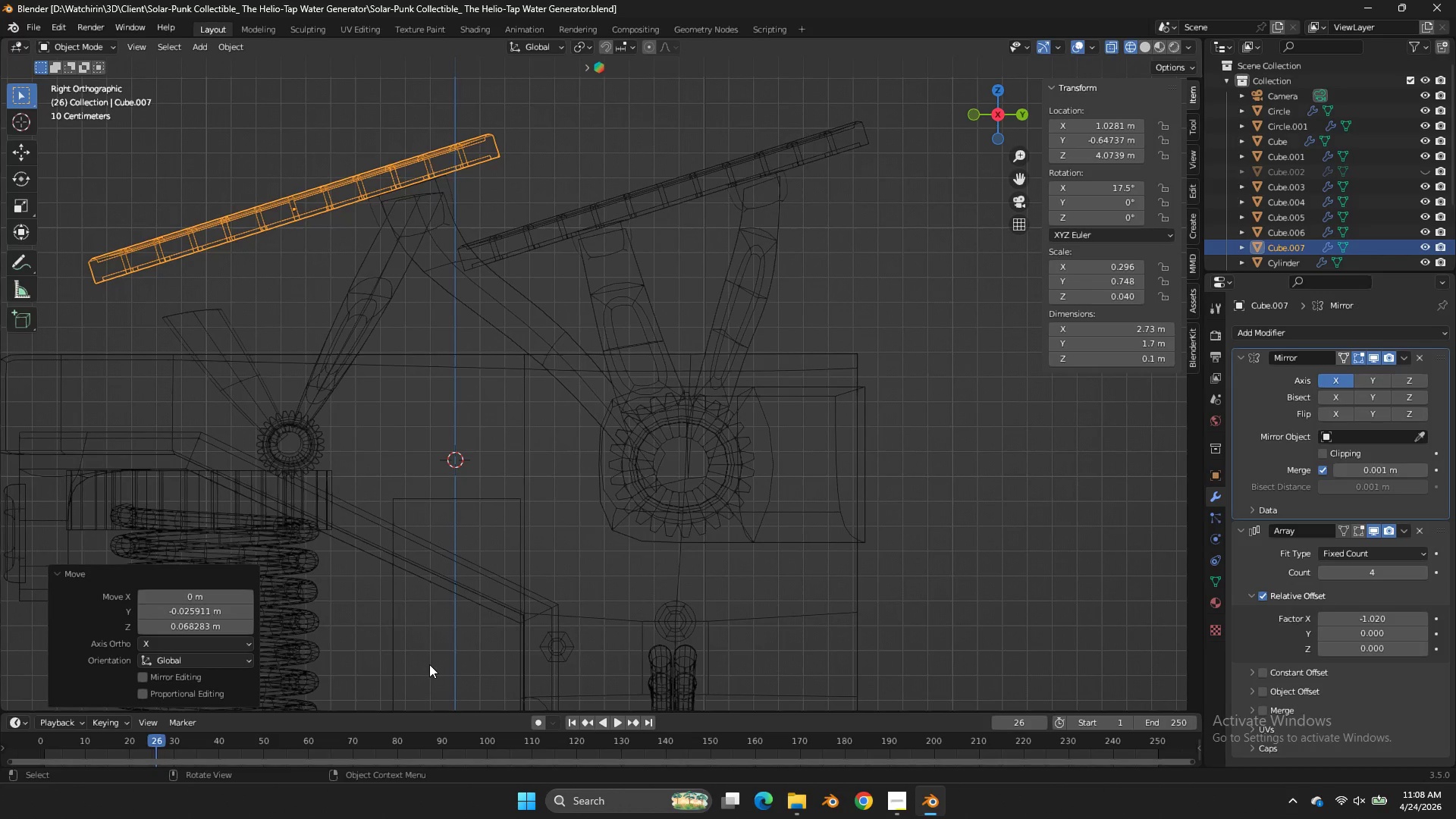 
type(zr)
 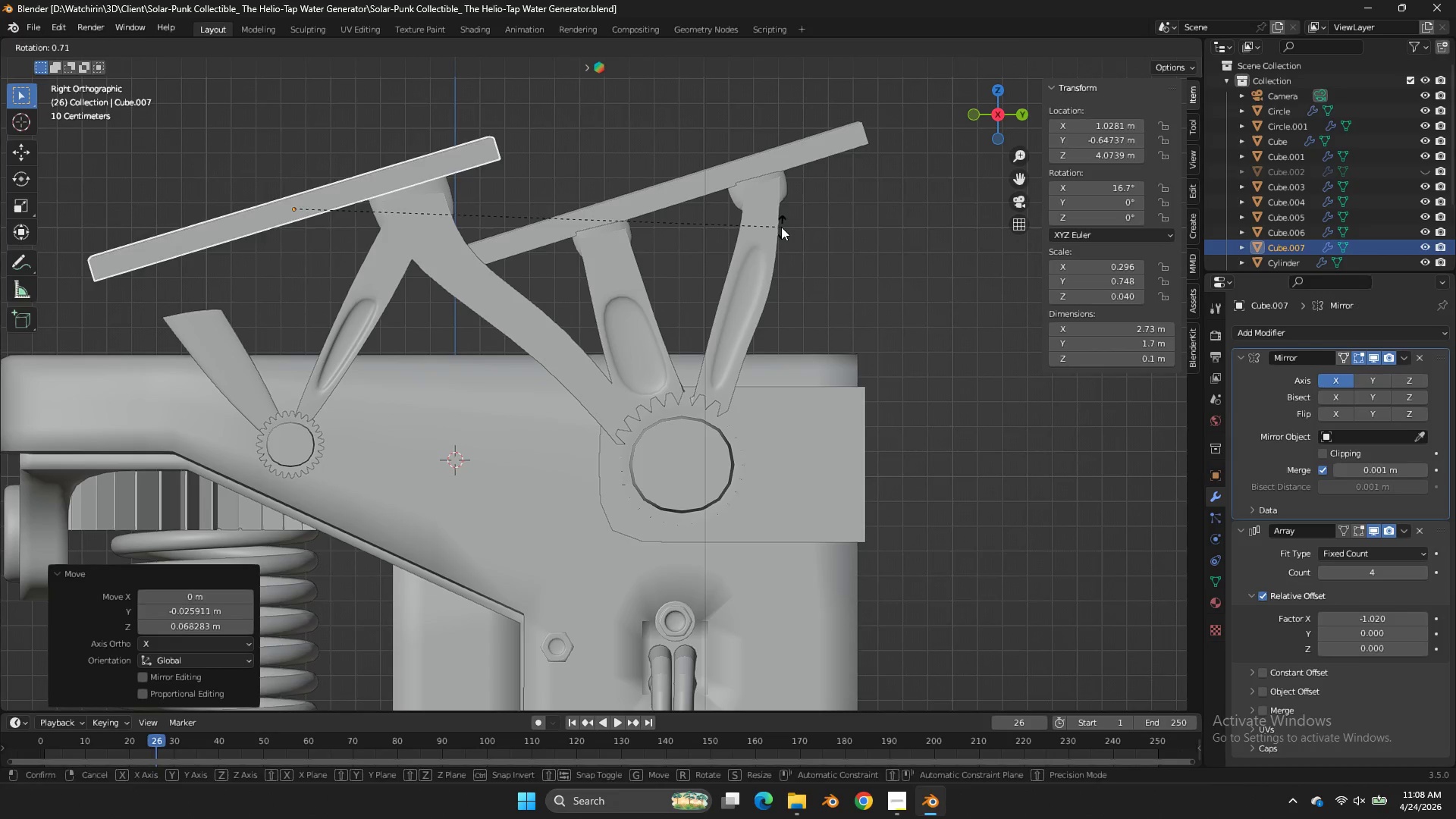 
left_click([781, 227])
 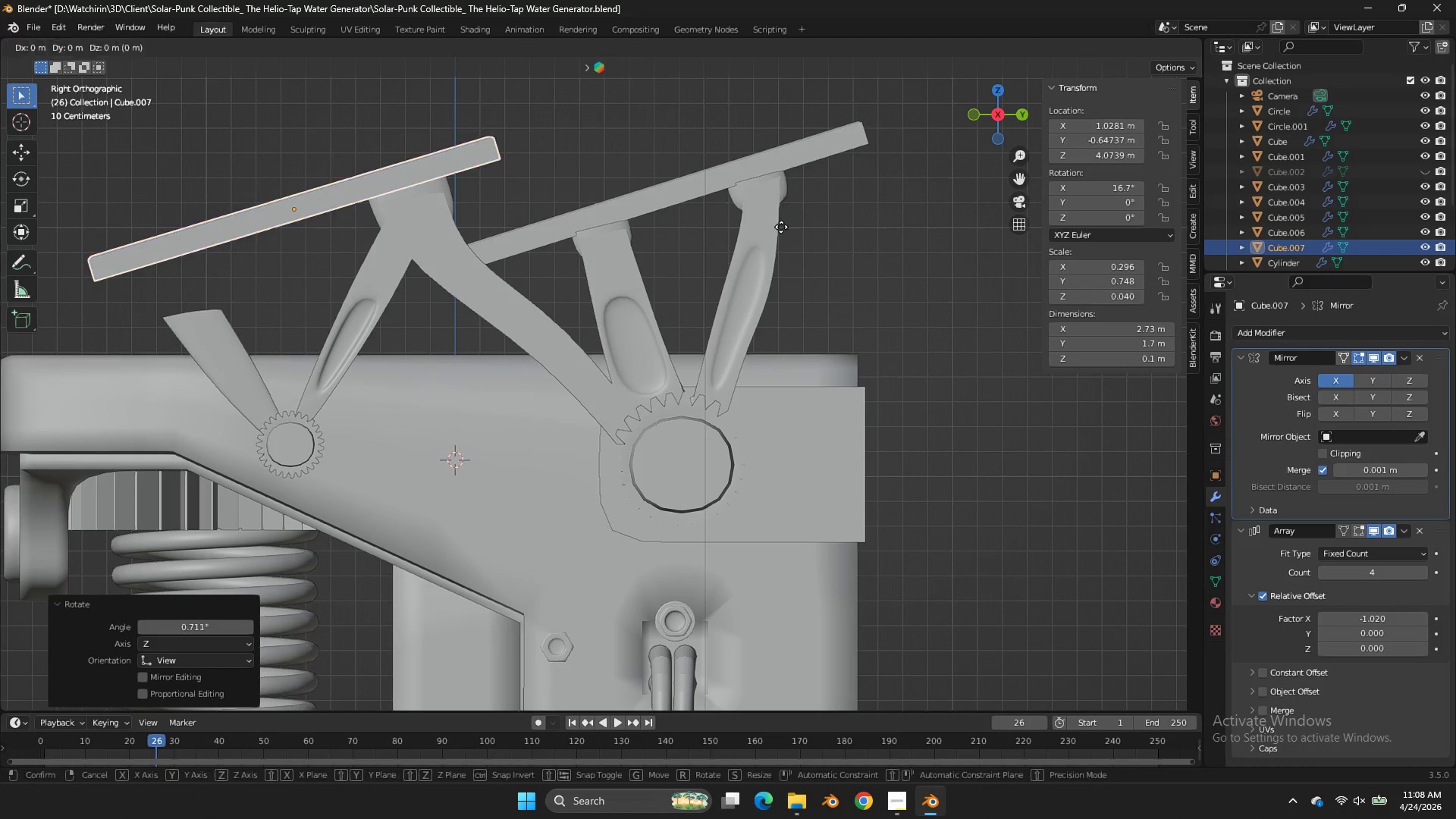 
key(G)
 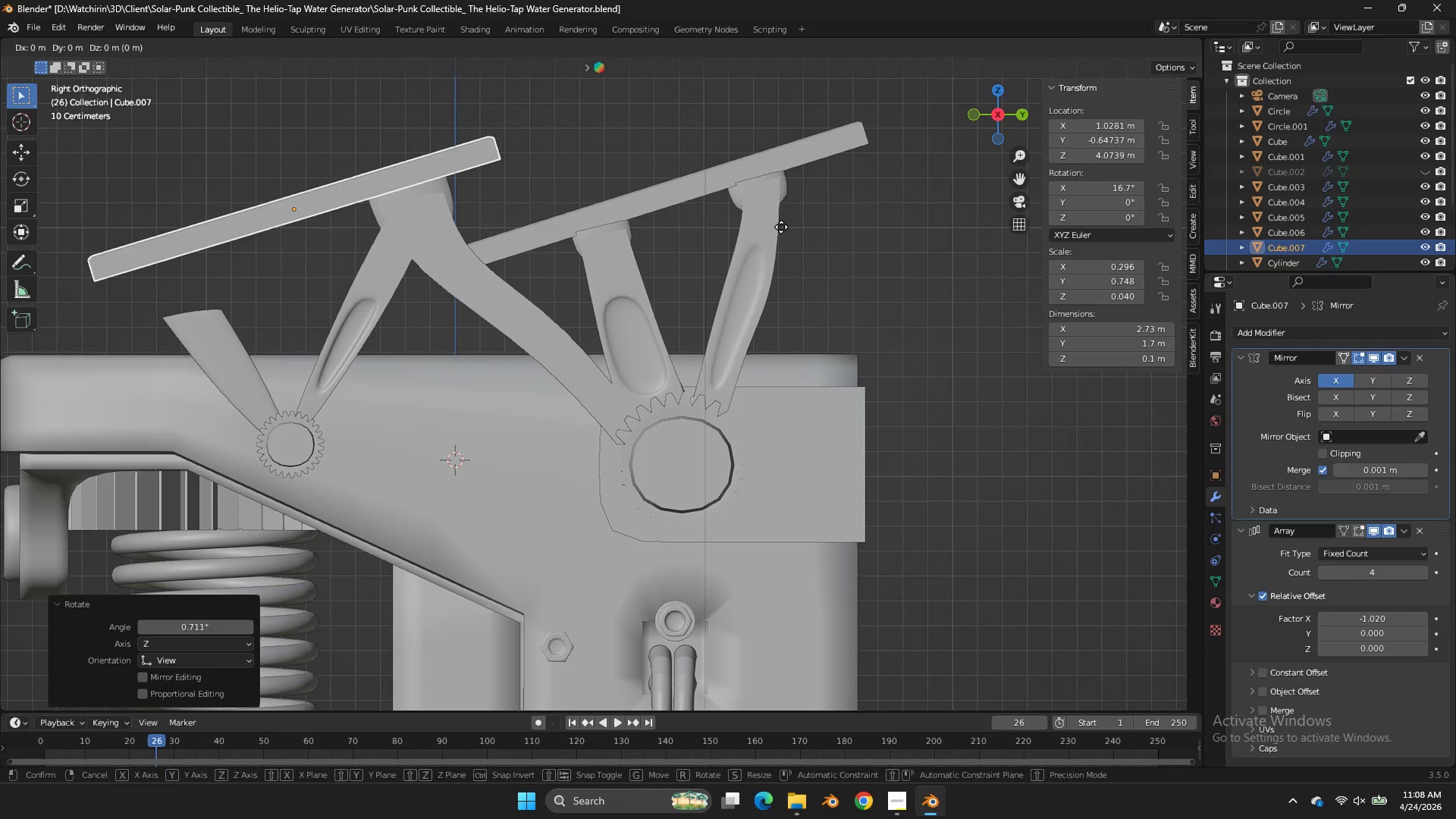 
hold_key(key=ShiftLeft, duration=0.41)
left_click([786, 224])
 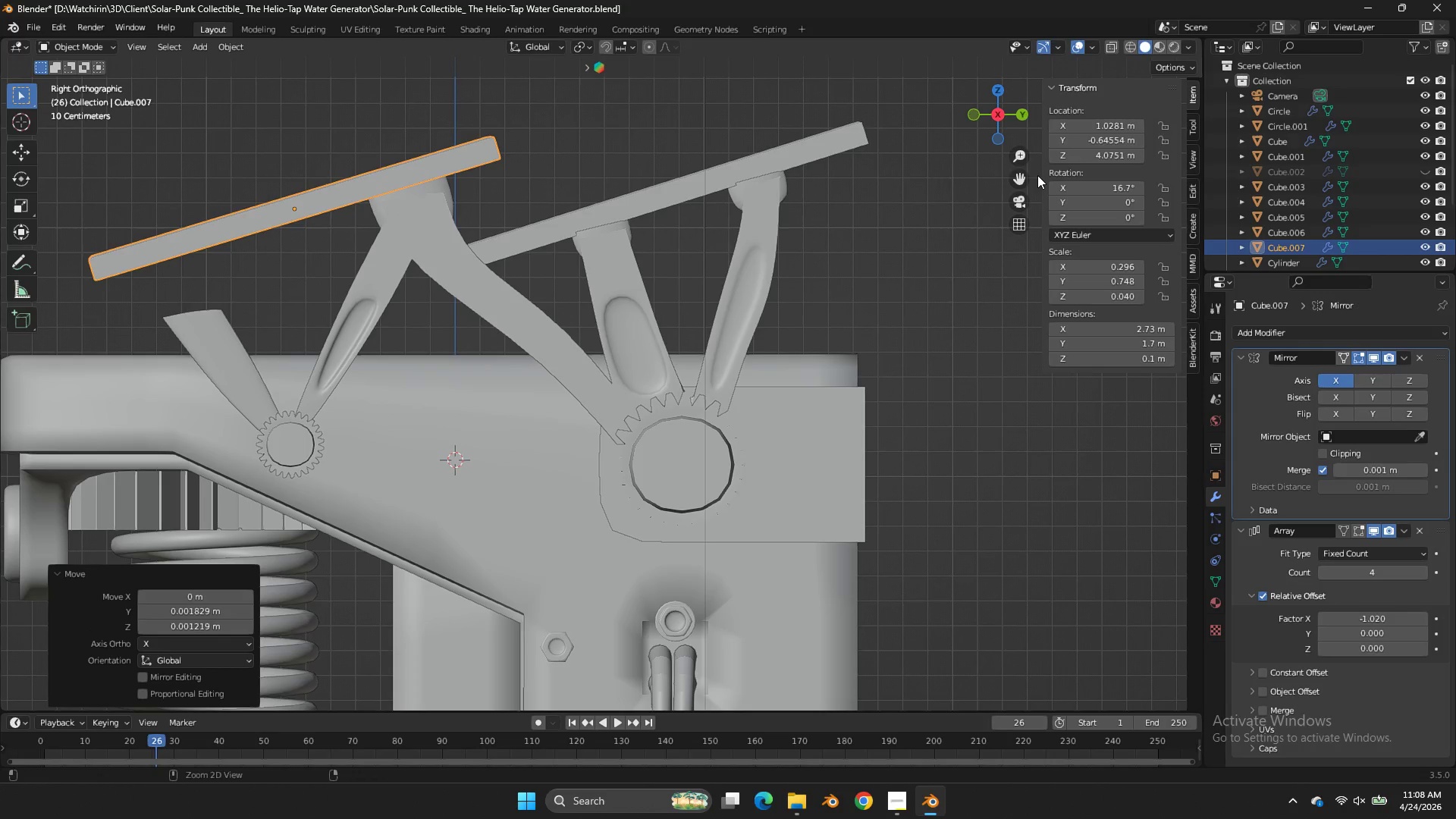 
key(Control+S)
 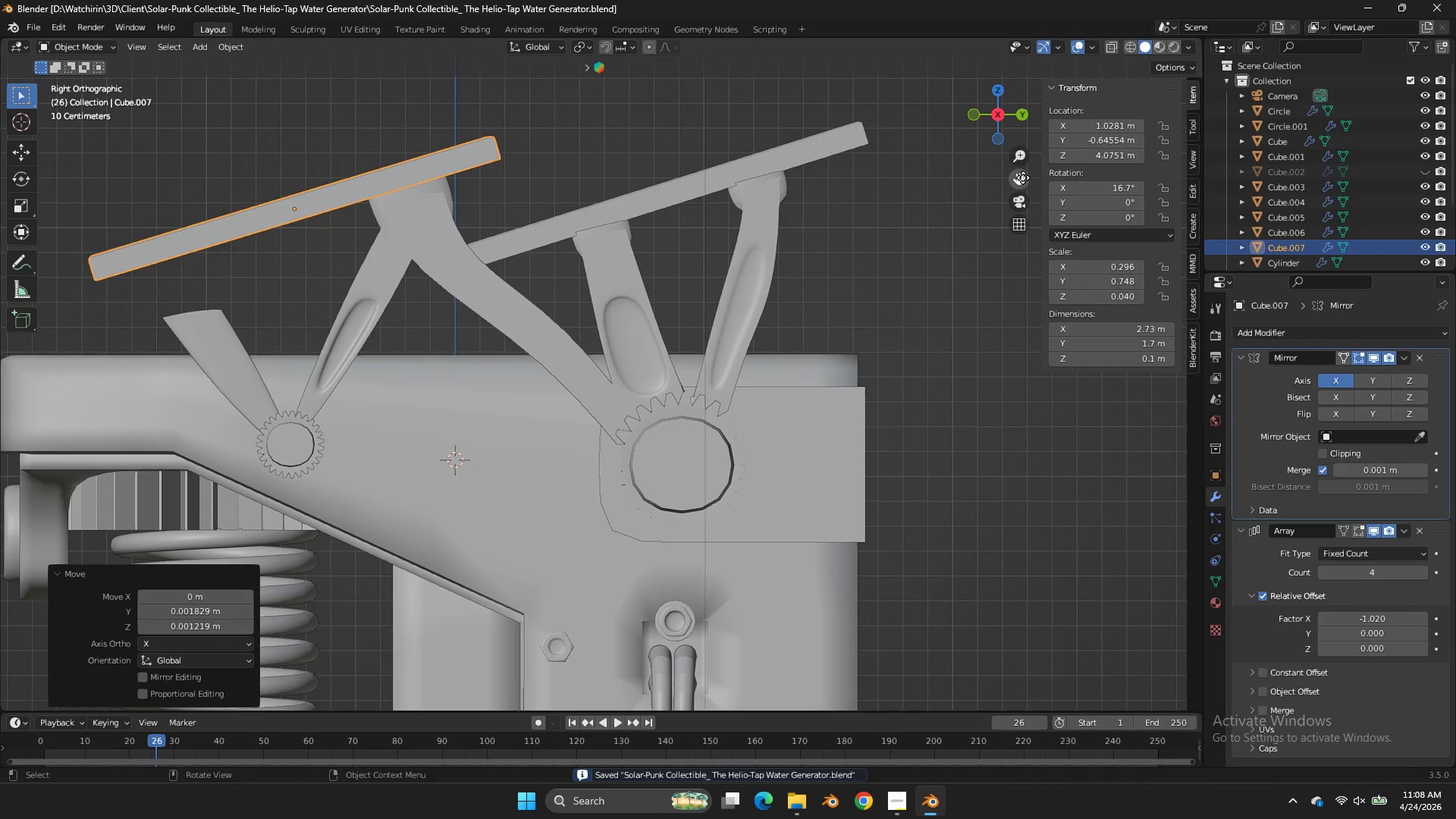 
left_click_drag(start_coordinate=[1022, 178], to_coordinate=[61, 219])
 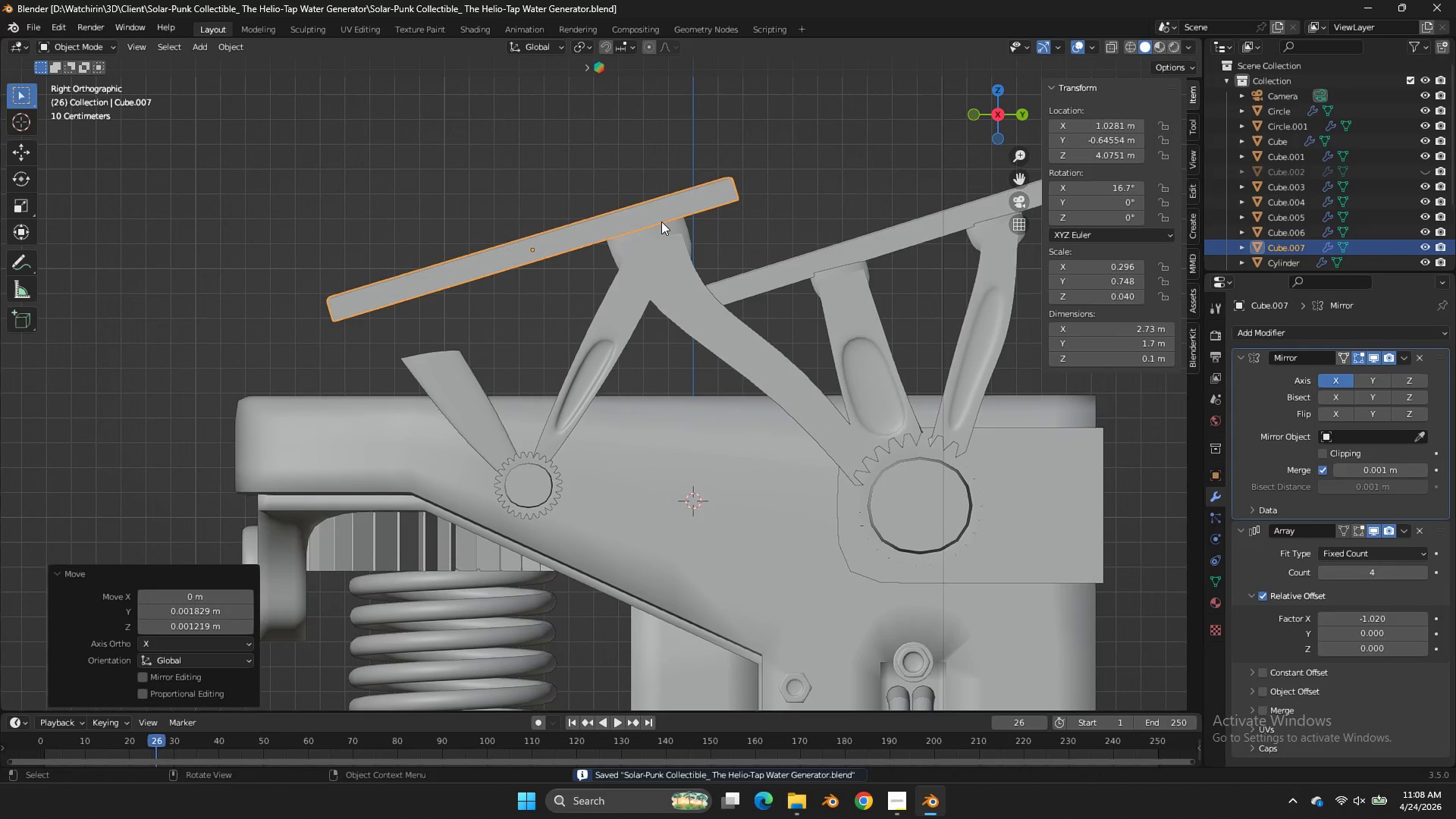 
left_click([662, 222])
 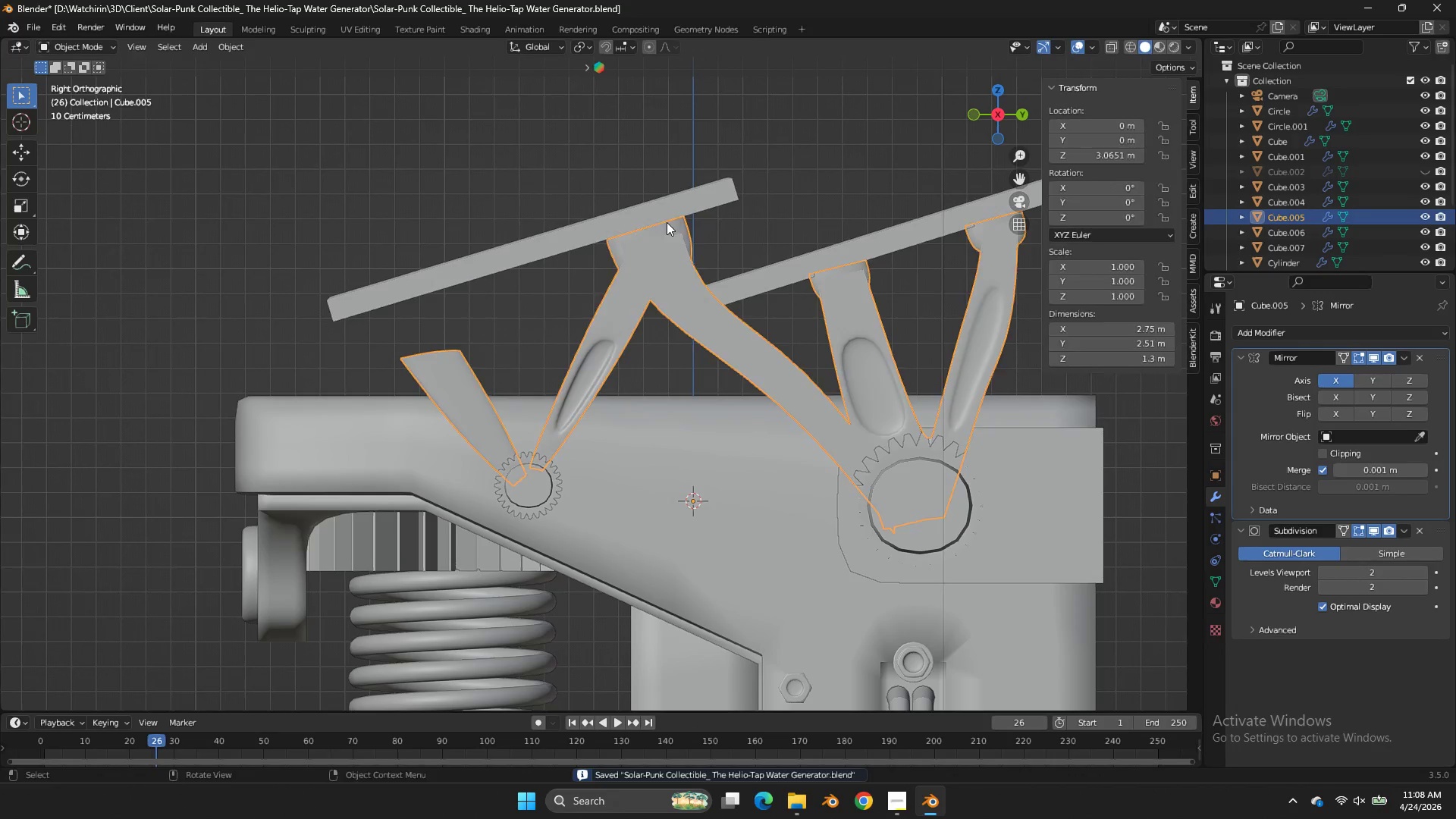 
key(Tab)
 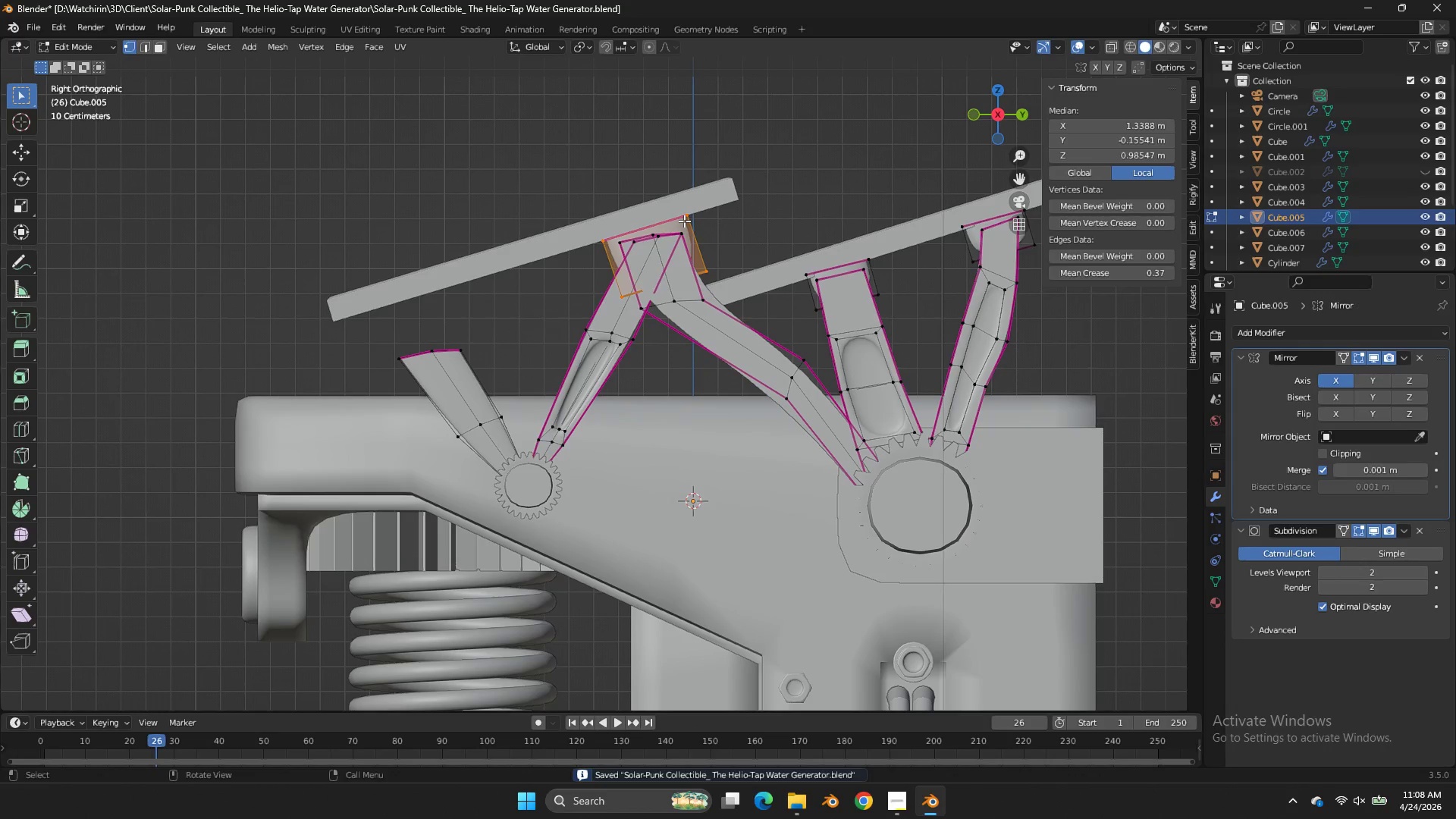 
left_click([684, 221])
 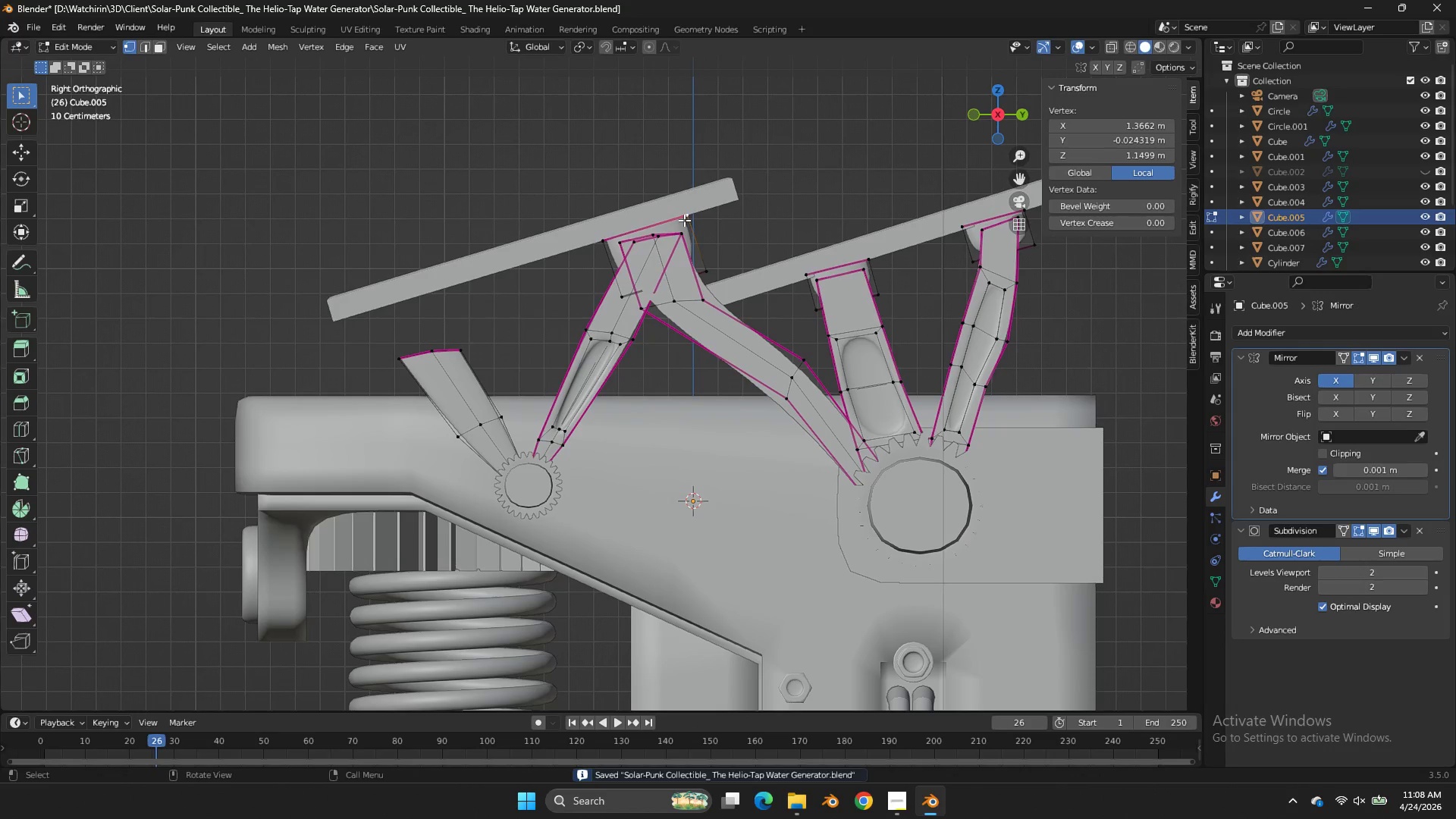 
left_click([684, 220])
 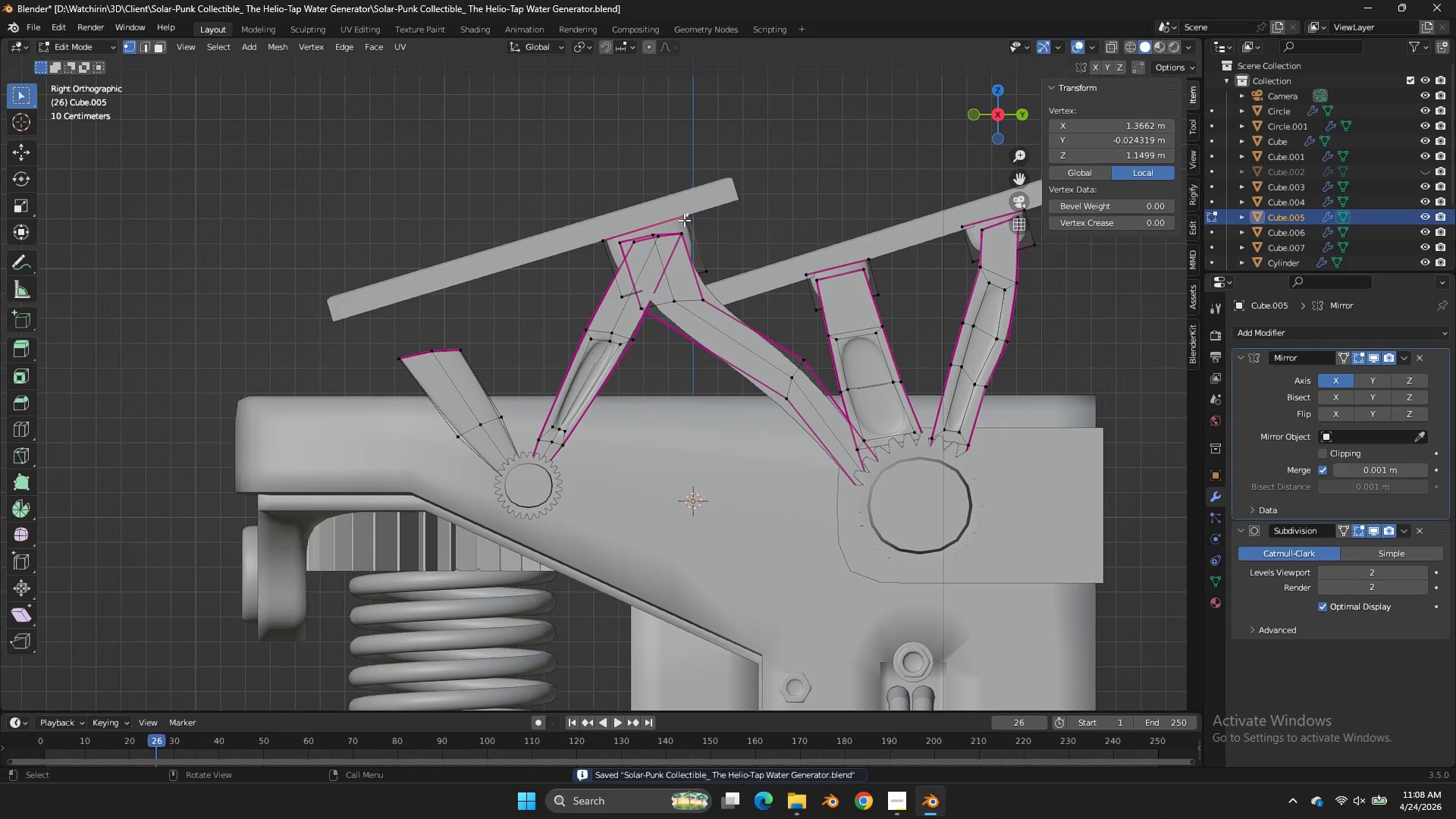 
key(L)
 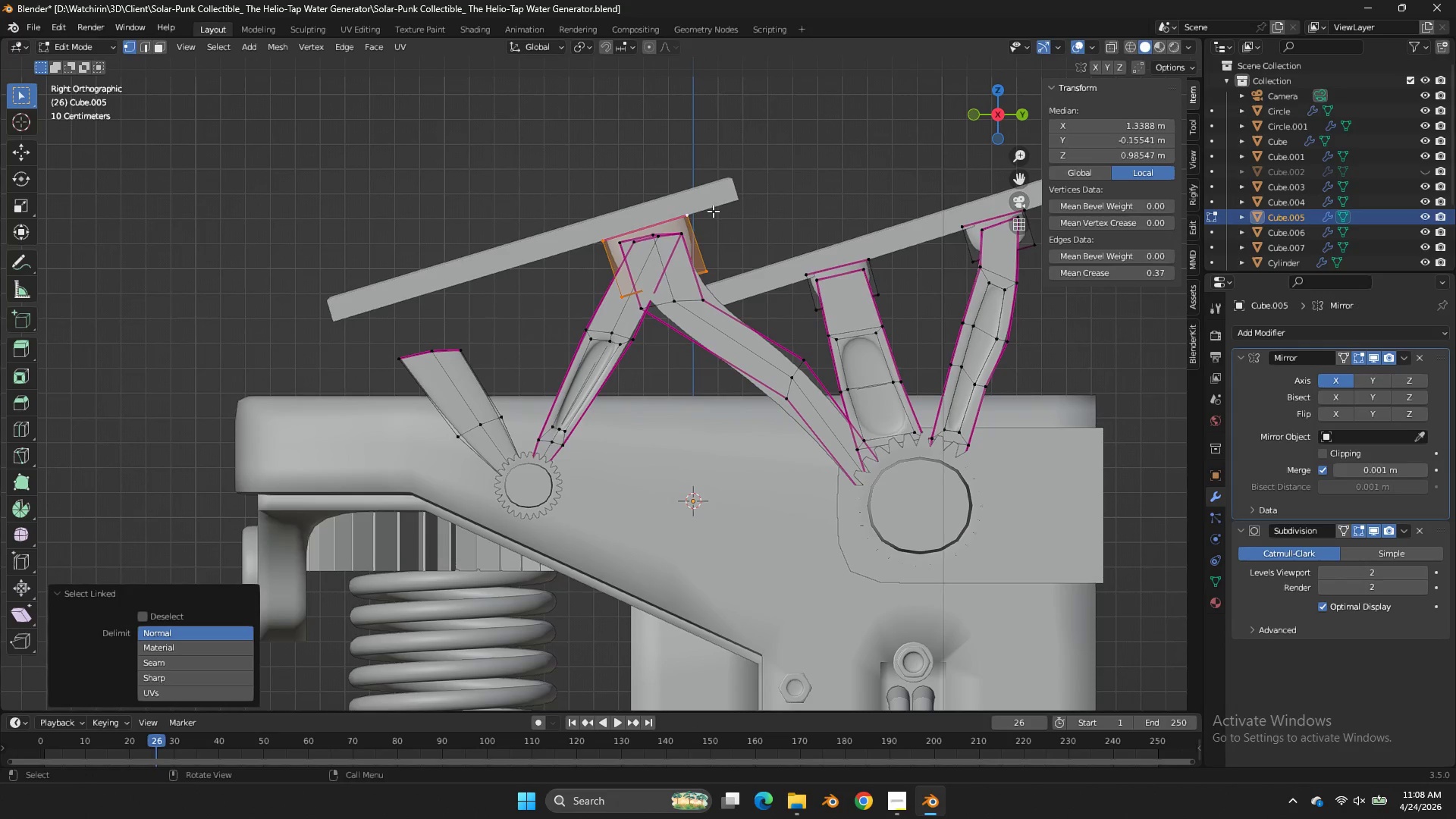 
key(Shift+ShiftLeft)
 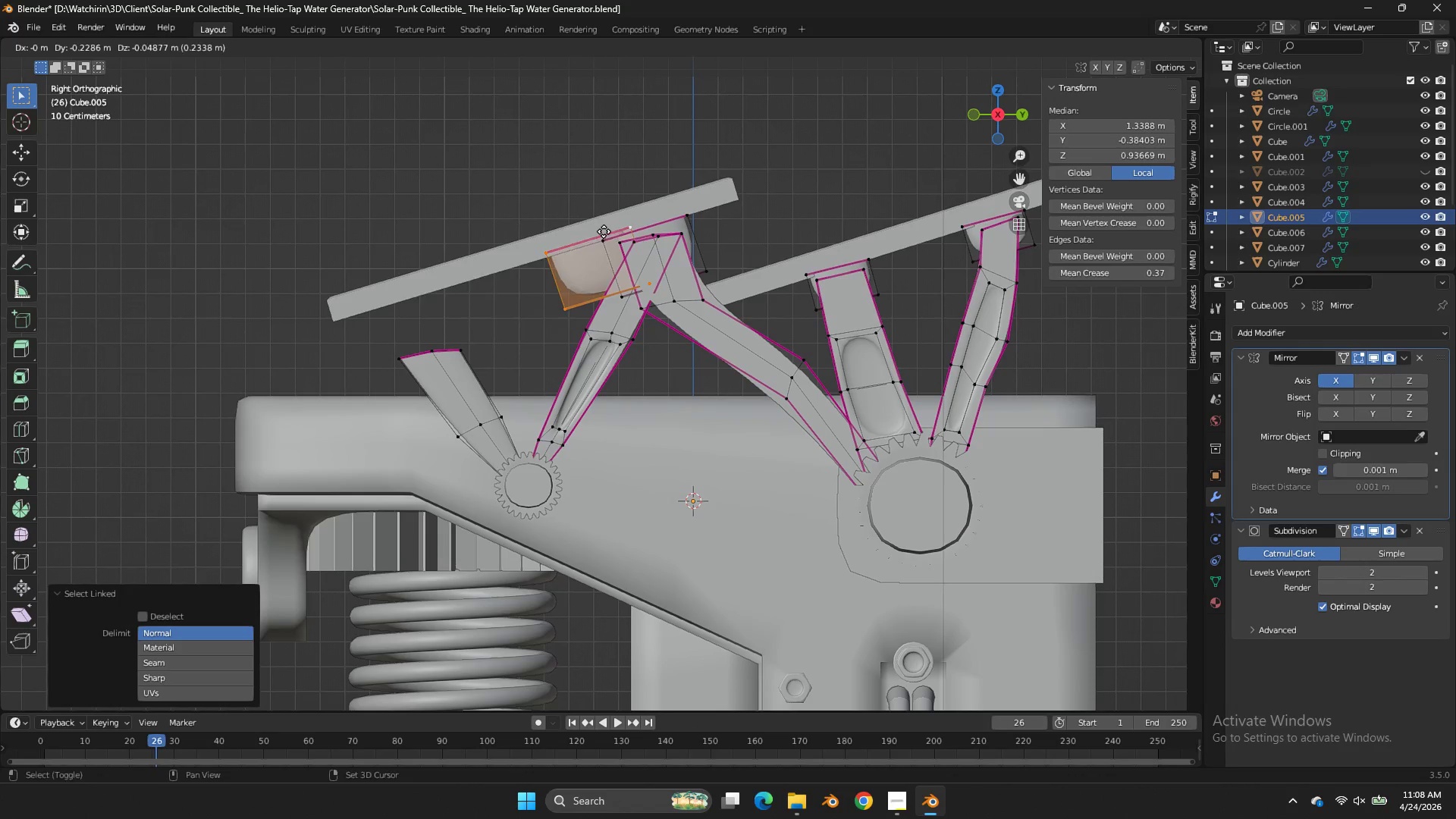 
key(Shift+D)
 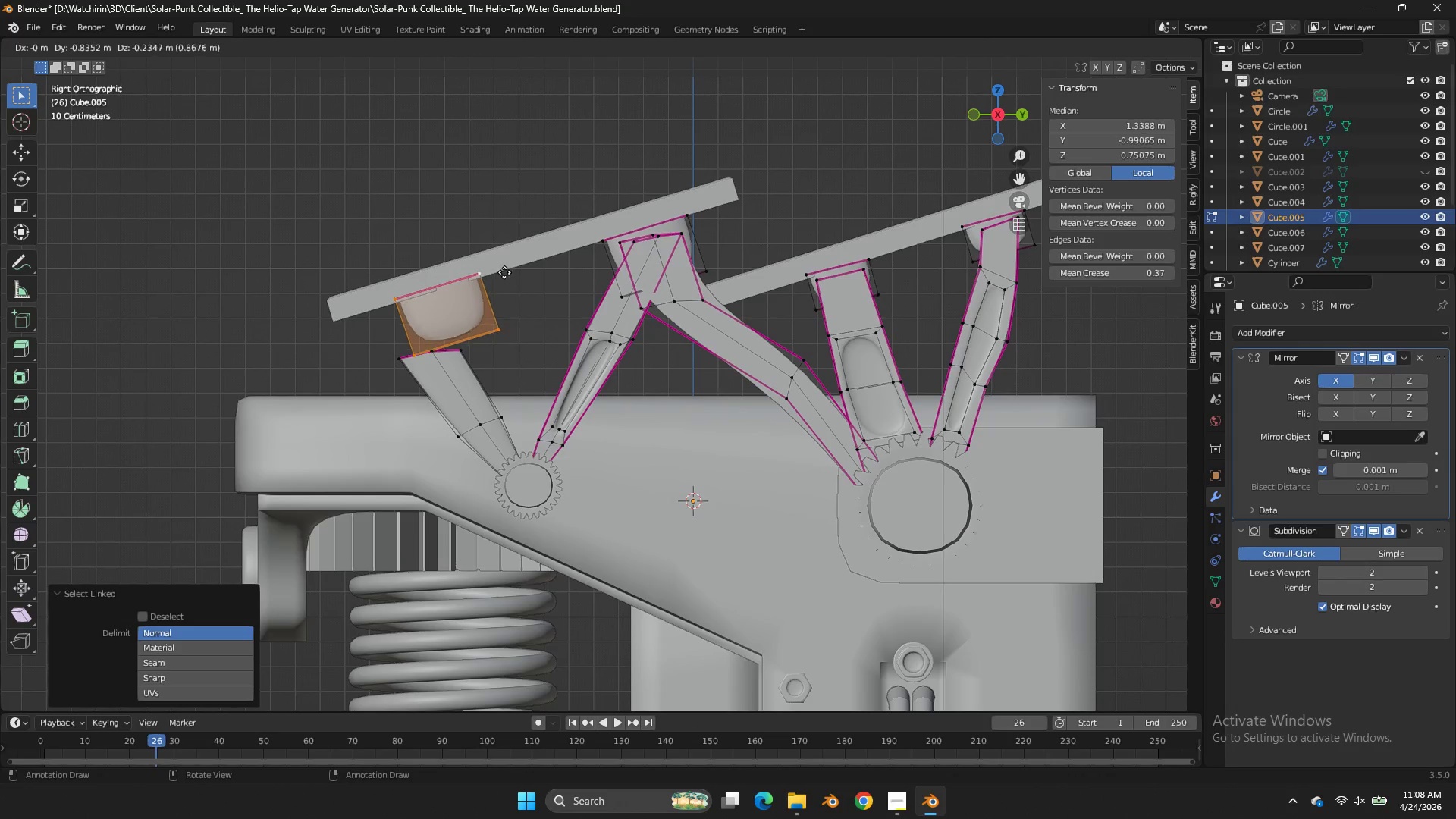 
hold_key(key=ShiftLeft, duration=1.58)
left_click([453, 282])
 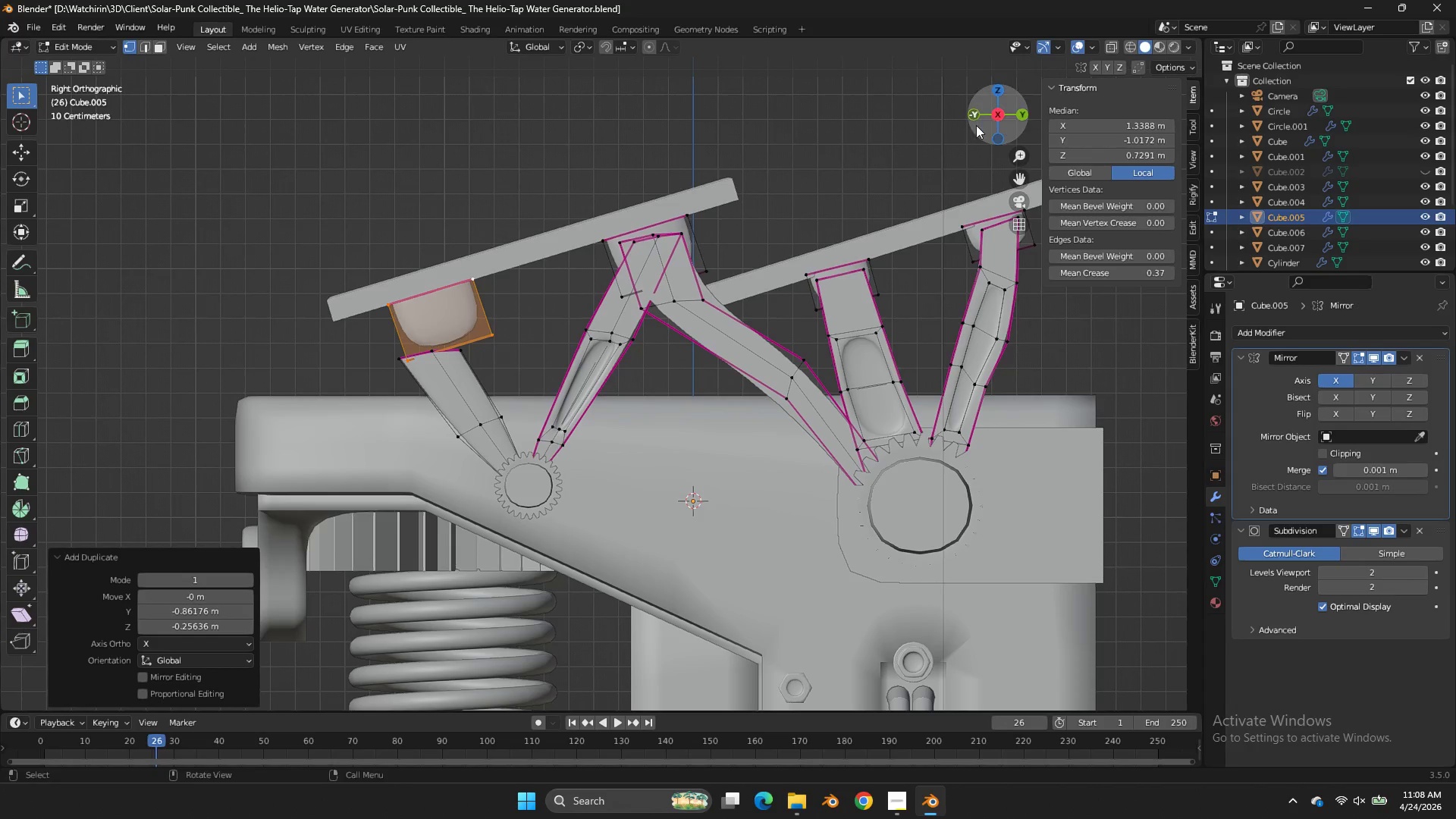 
left_click_drag(start_coordinate=[984, 124], to_coordinate=[996, 194])
 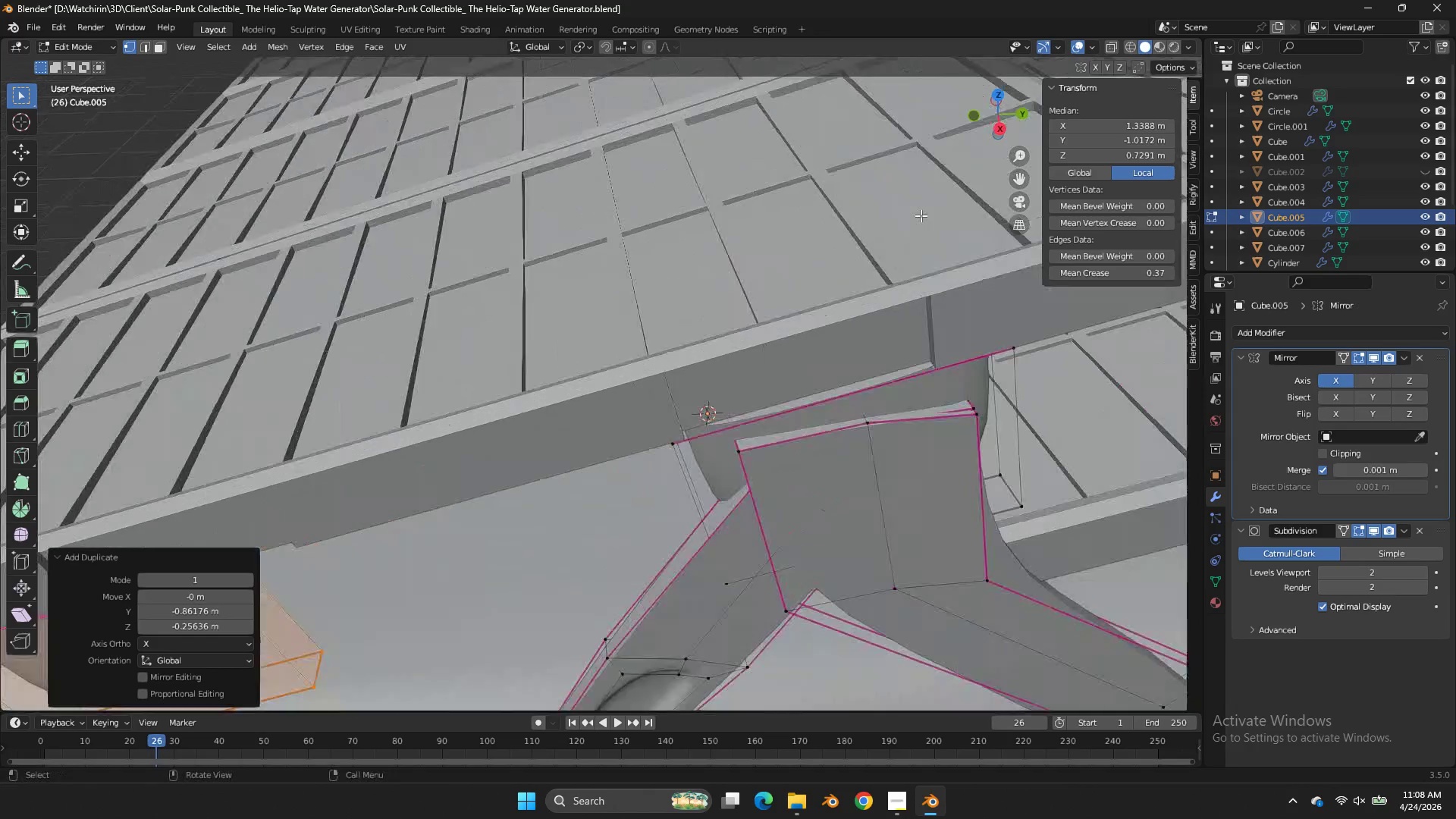 
scroll: coordinate [921, 215], scroll_direction: up, amount: 3.0
 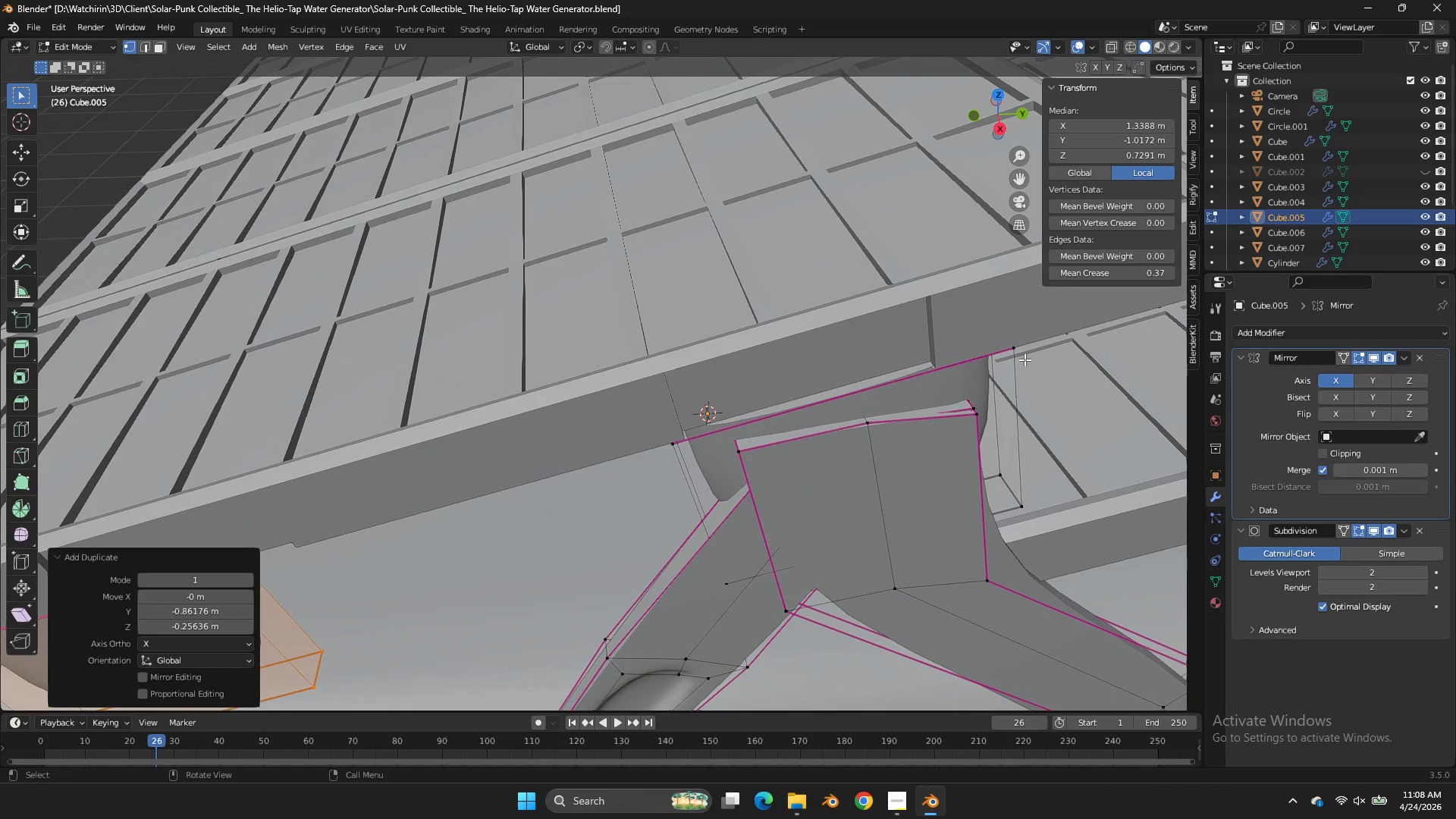 
left_click([1014, 353])
 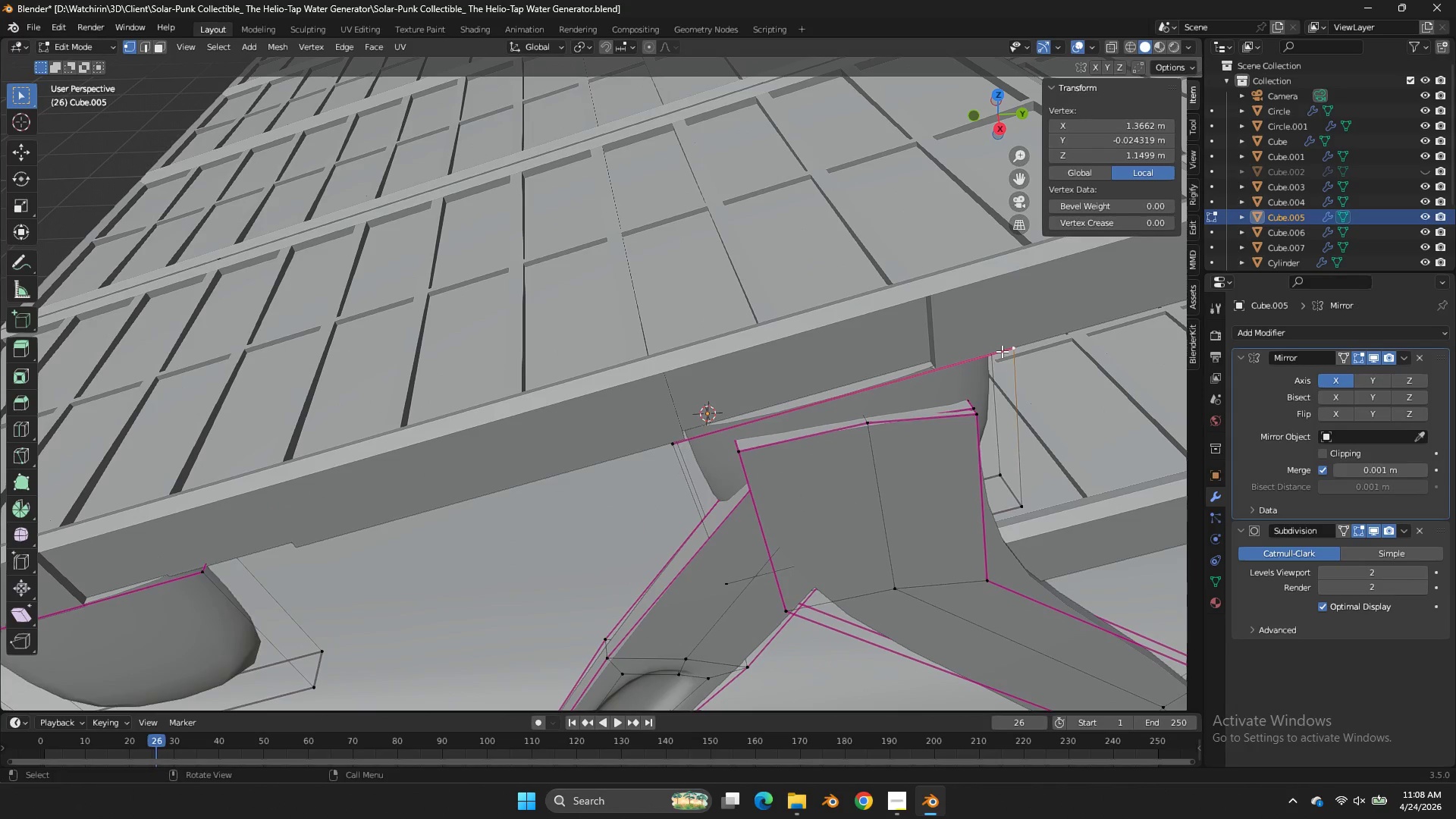 
type(lssy)
 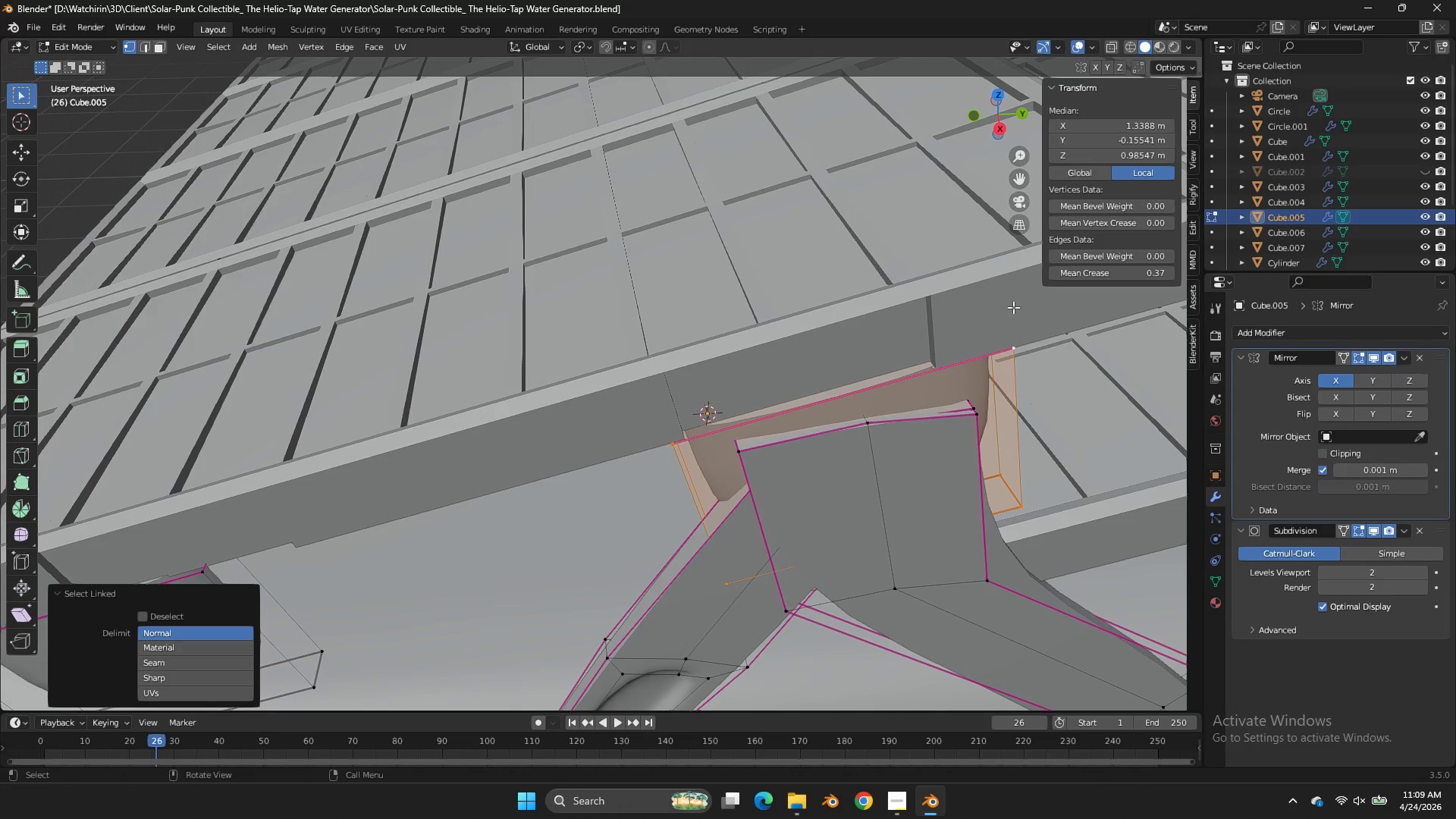 
key(Z)
 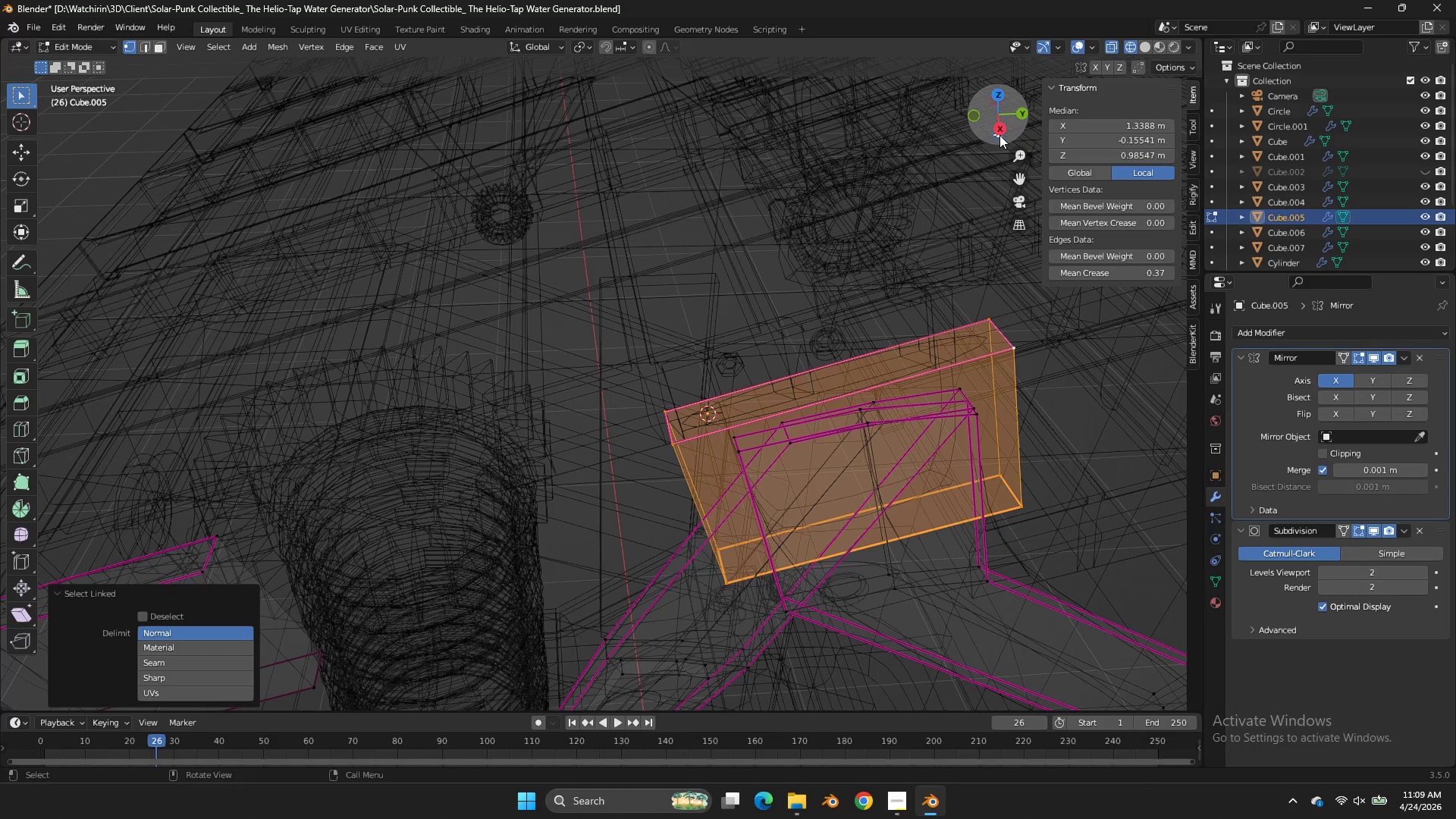 
left_click([999, 135])
 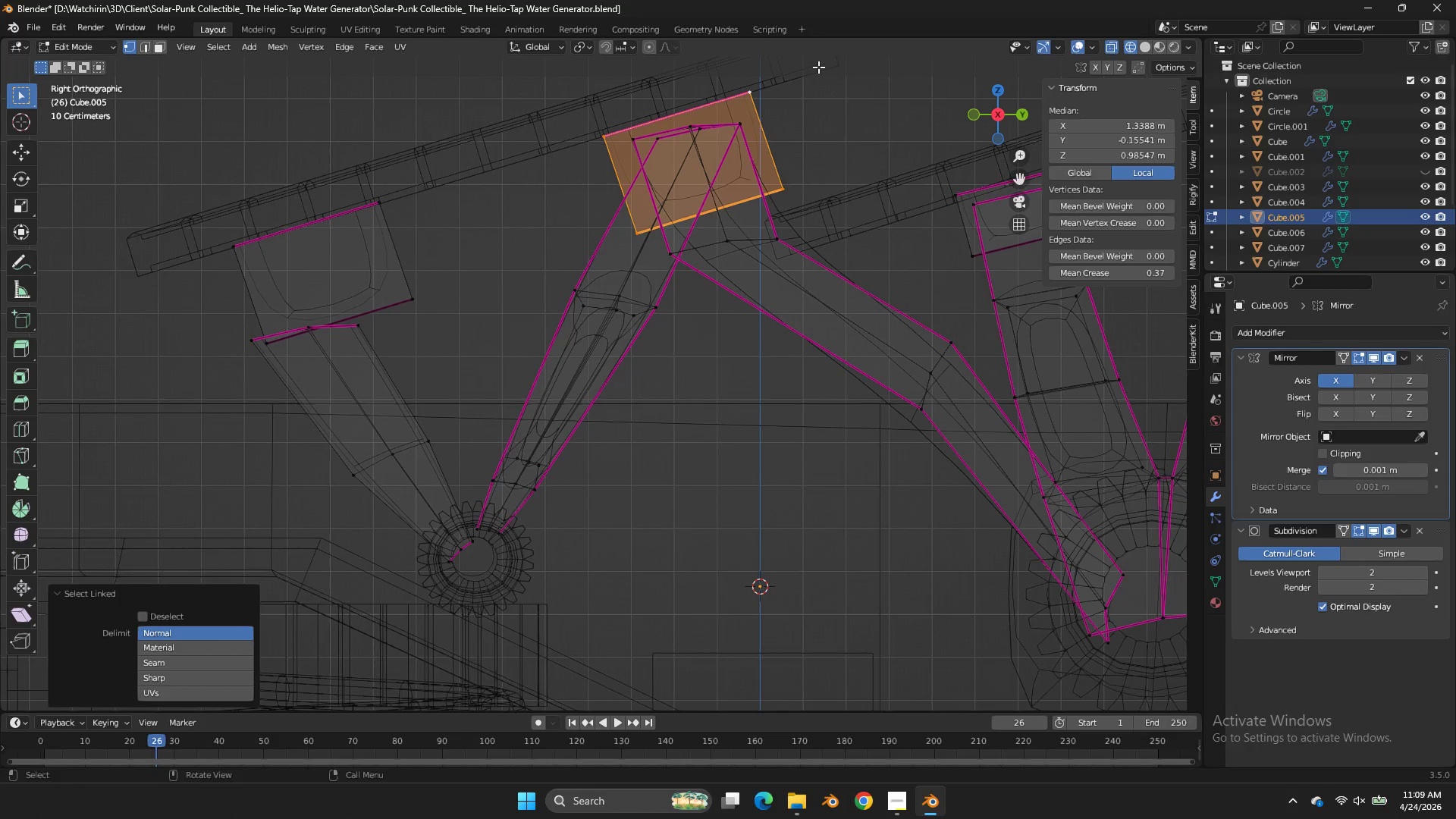 
left_click_drag(start_coordinate=[813, 70], to_coordinate=[747, 115])
 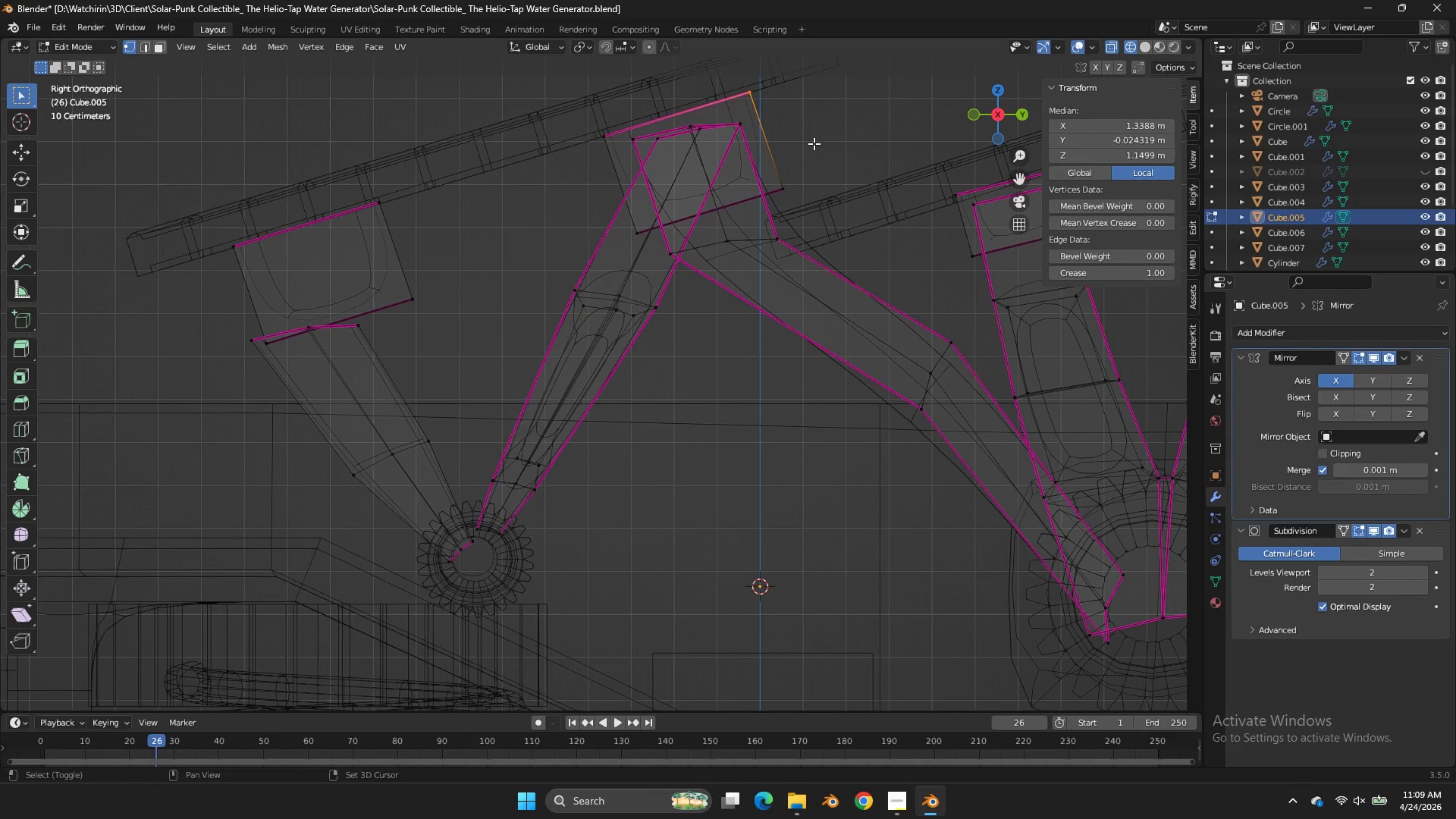 
hold_key(key=ShiftLeft, duration=0.81)
left_click_drag(start_coordinate=[818, 160], to_coordinate=[764, 205])
 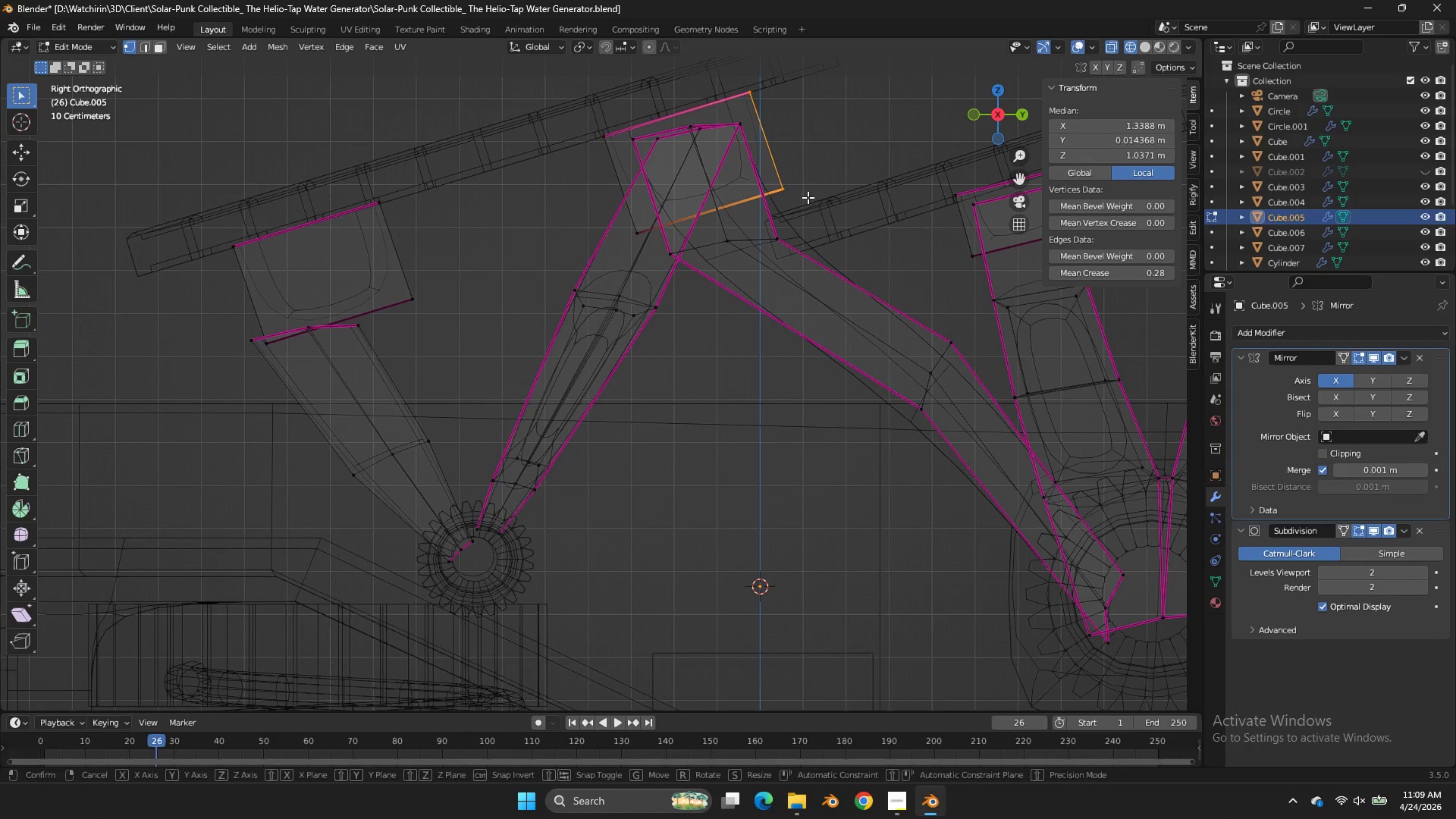 
type(gg)
 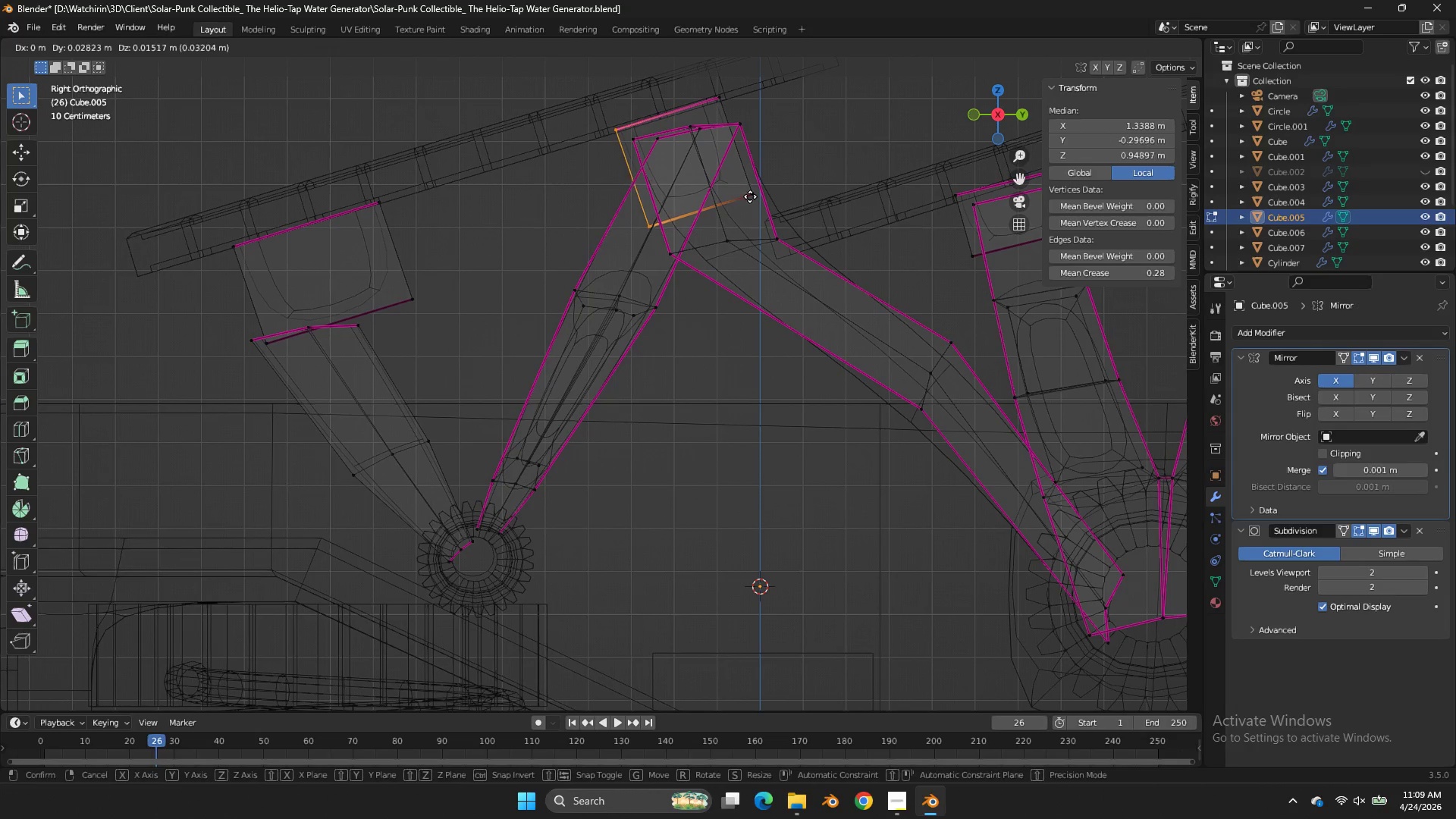 
left_click_drag(start_coordinate=[525, 249], to_coordinate=[528, 240])
 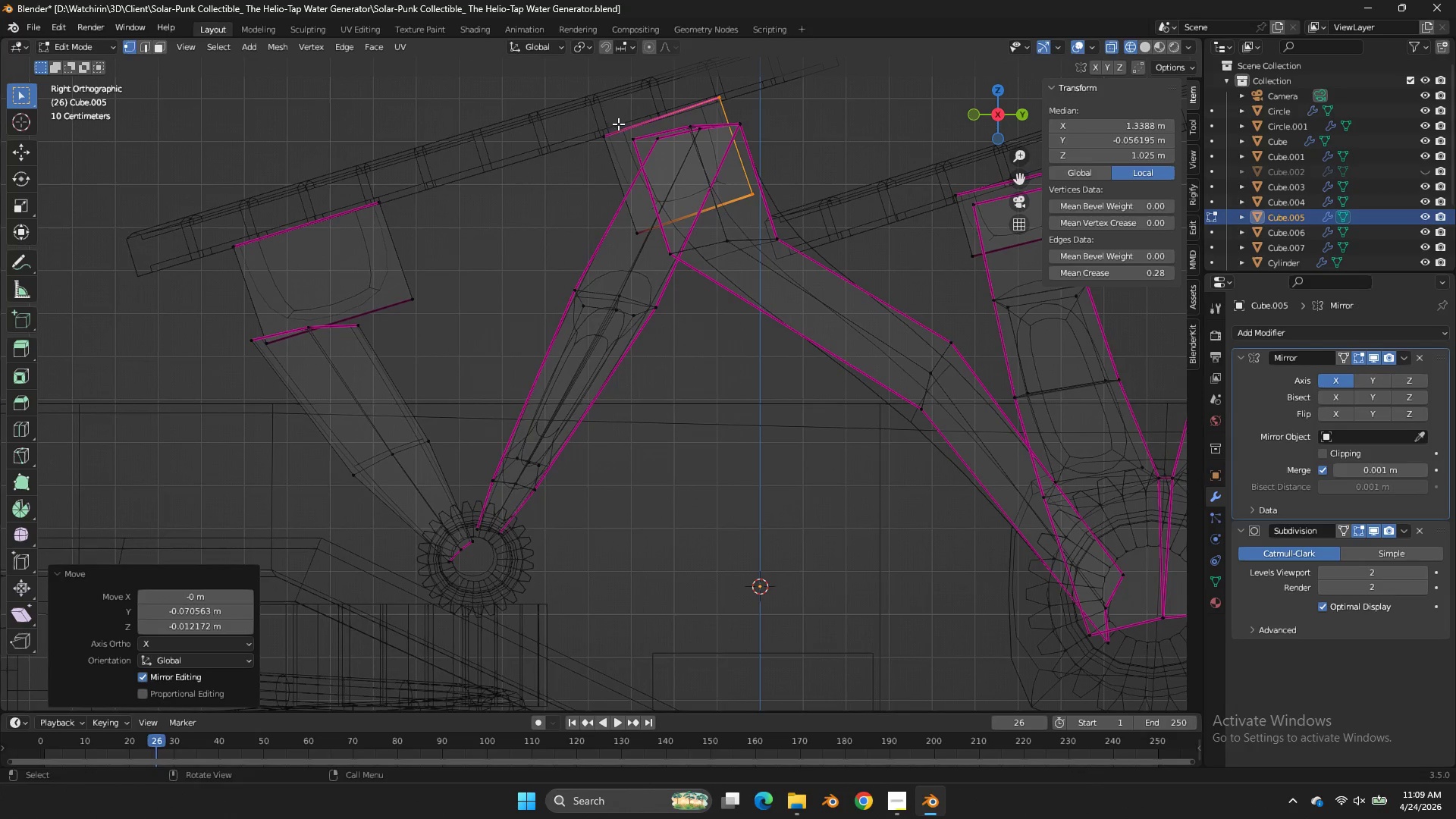 
left_click_drag(start_coordinate=[618, 122], to_coordinate=[585, 159])
 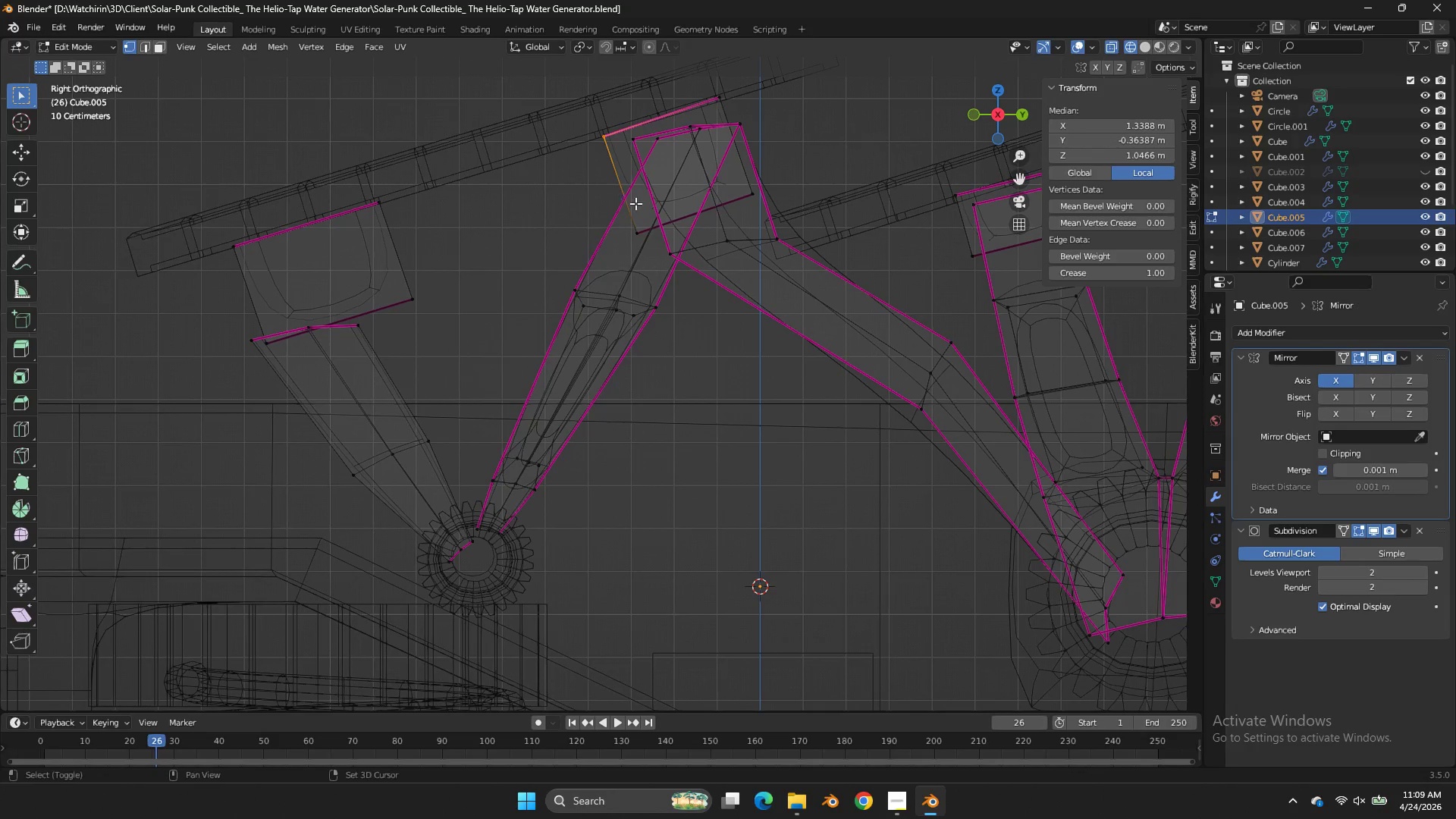 
left_click_drag(start_coordinate=[651, 214], to_coordinate=[620, 259])
 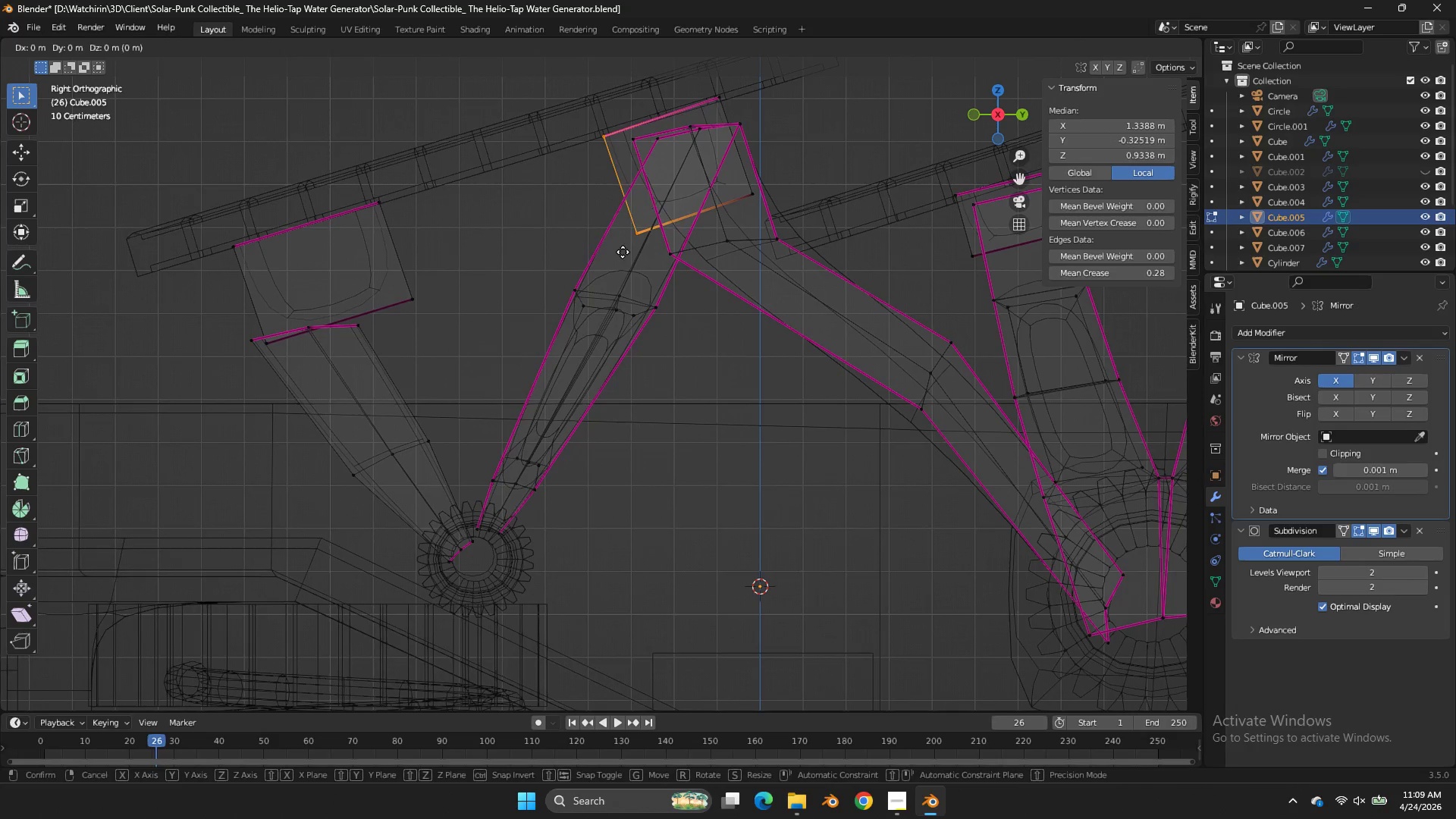 
hold_key(key=ShiftLeft, duration=0.81)
left_click([752, 196])
 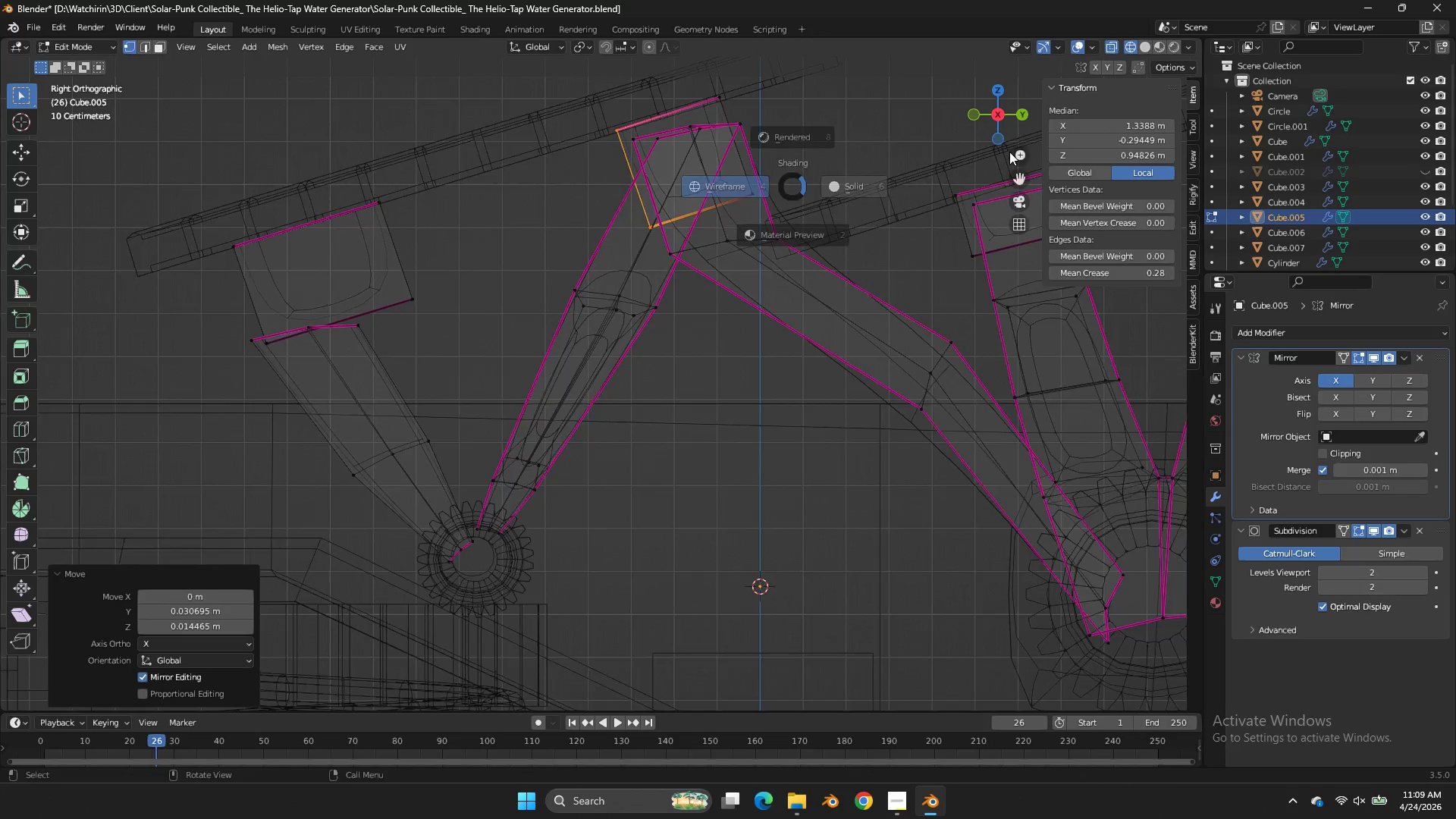 
type(zz)
 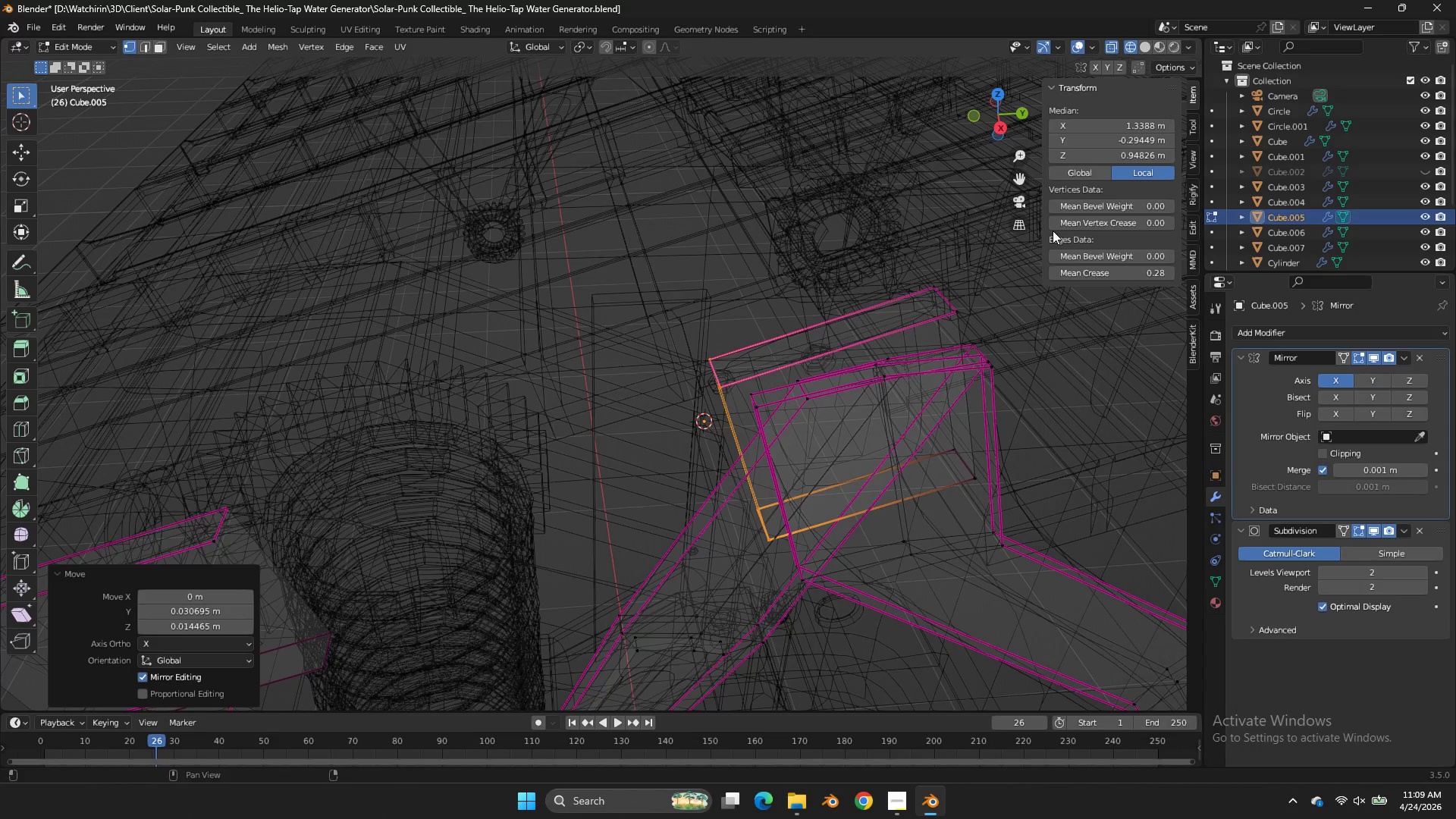 
left_click_drag(start_coordinate=[1000, 122], to_coordinate=[1011, 190])
 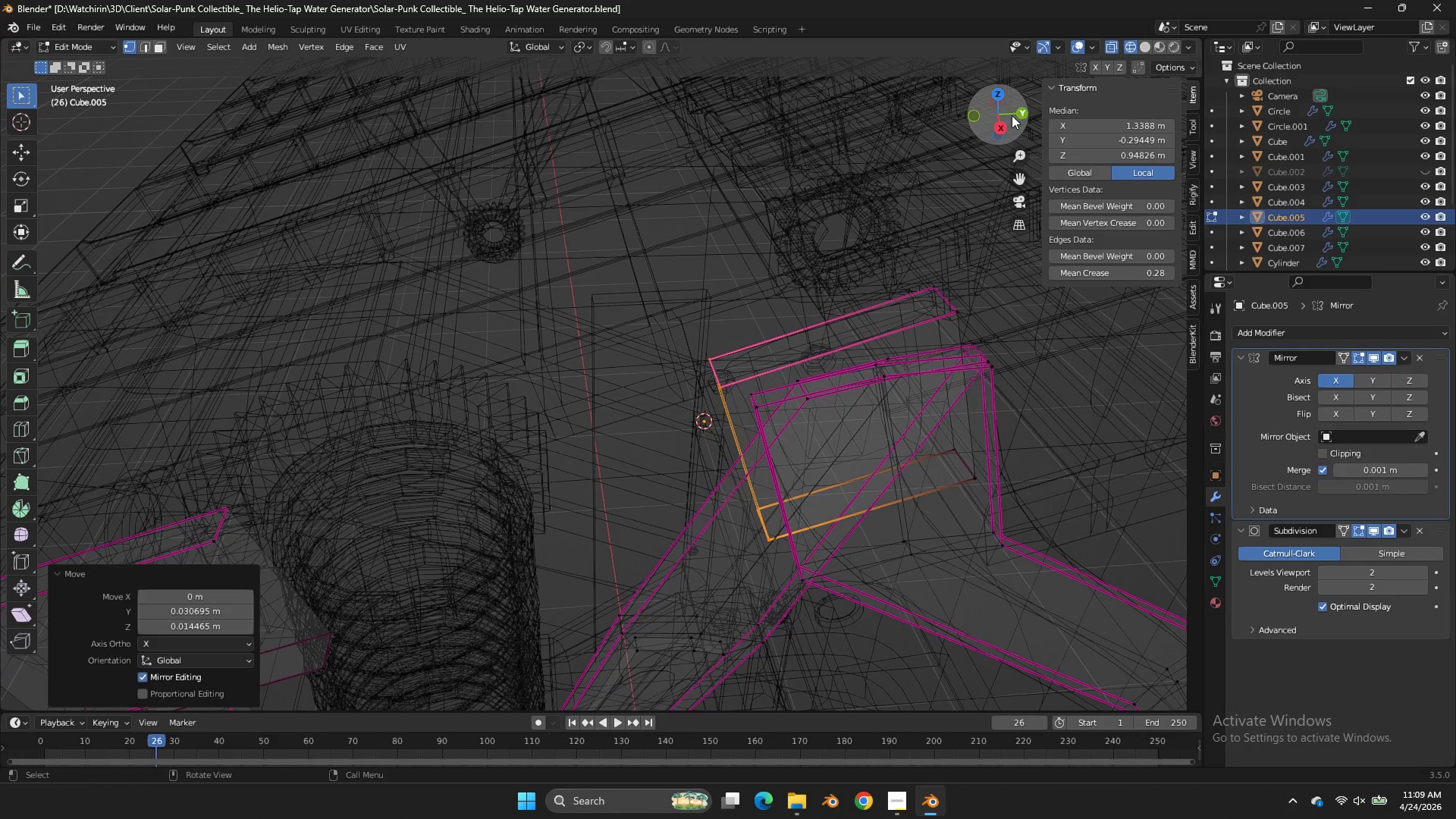 
left_click([1001, 122])
 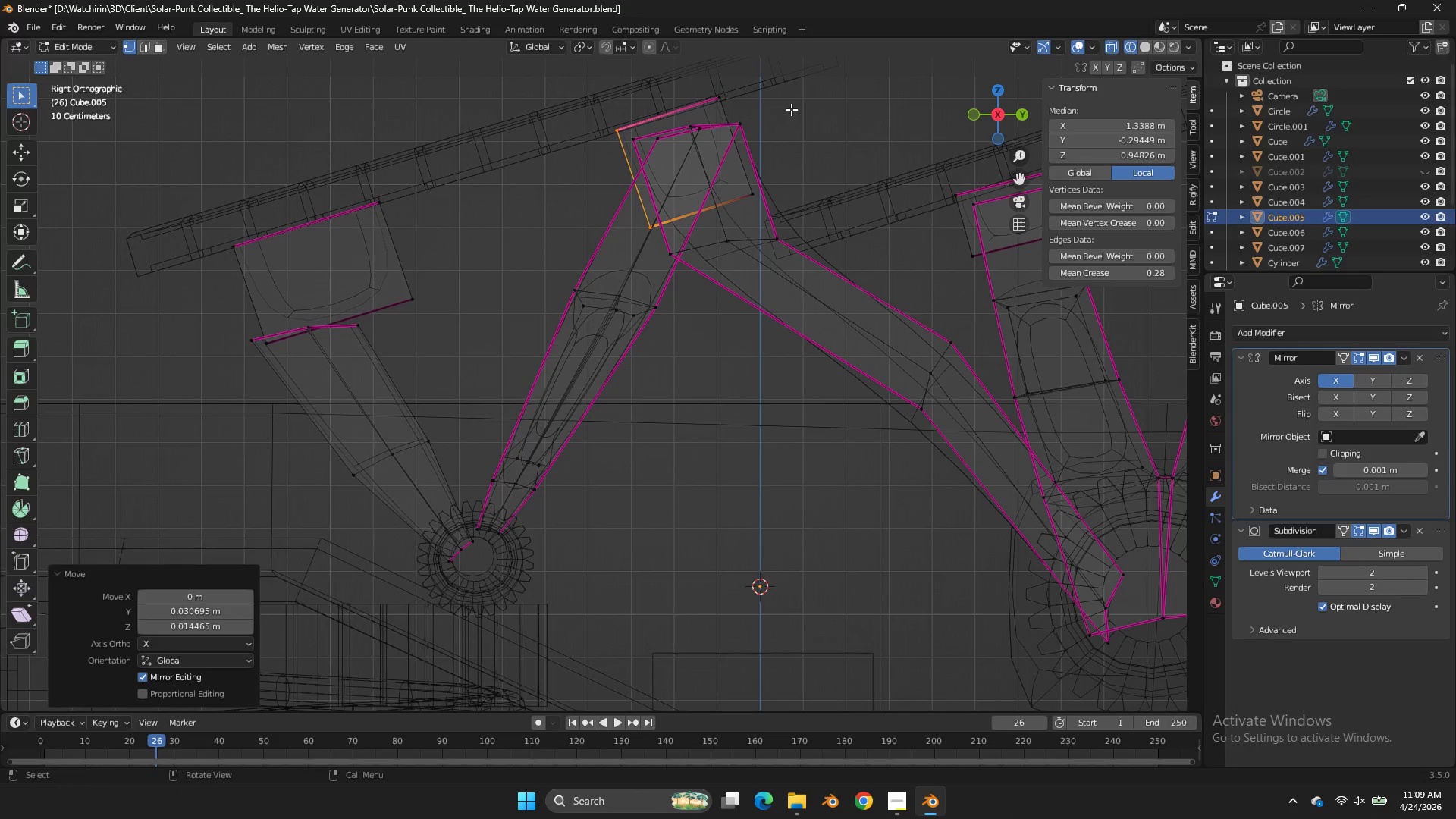 
left_click_drag(start_coordinate=[778, 108], to_coordinate=[629, 158])
 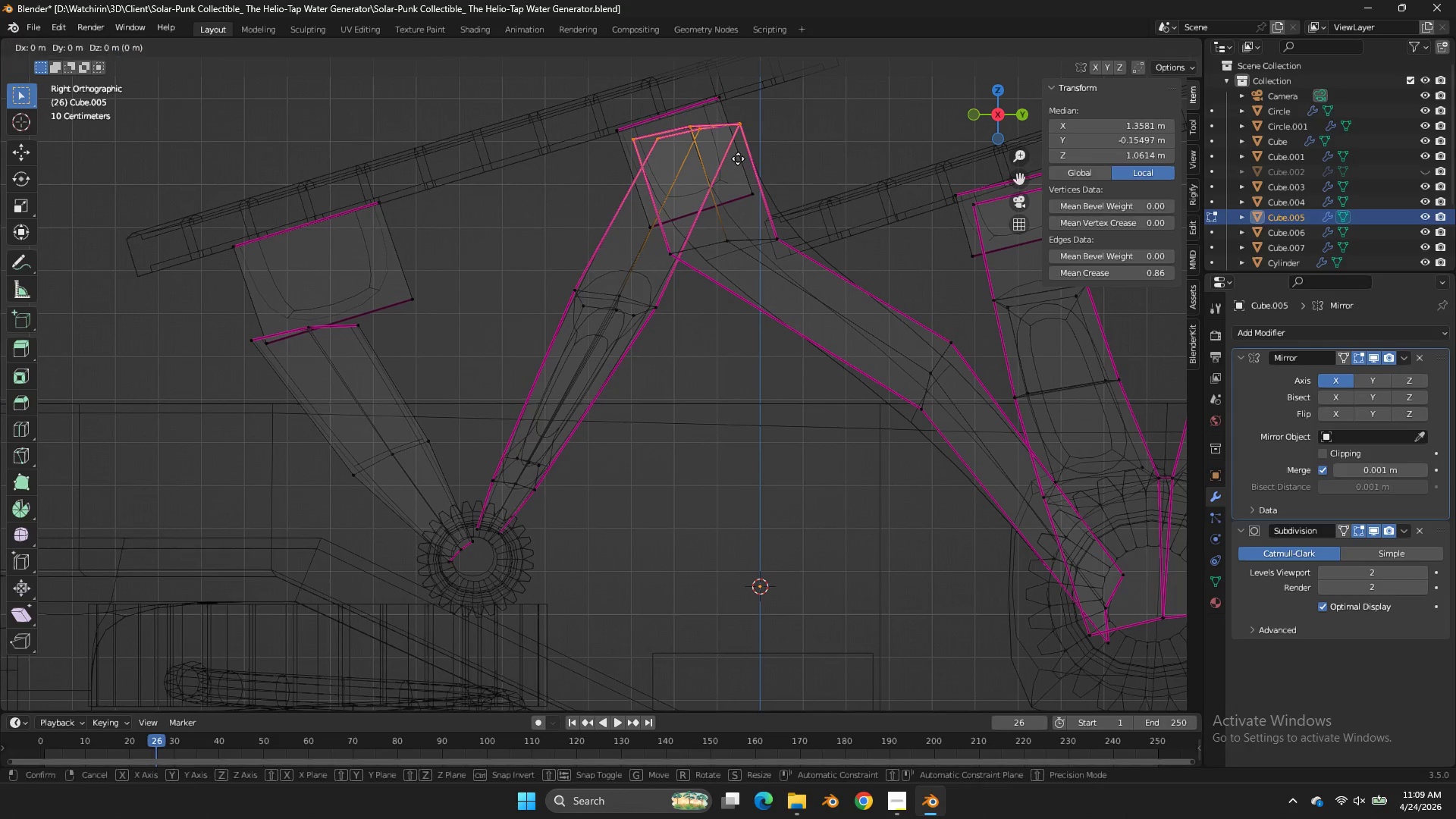 
key(G)
 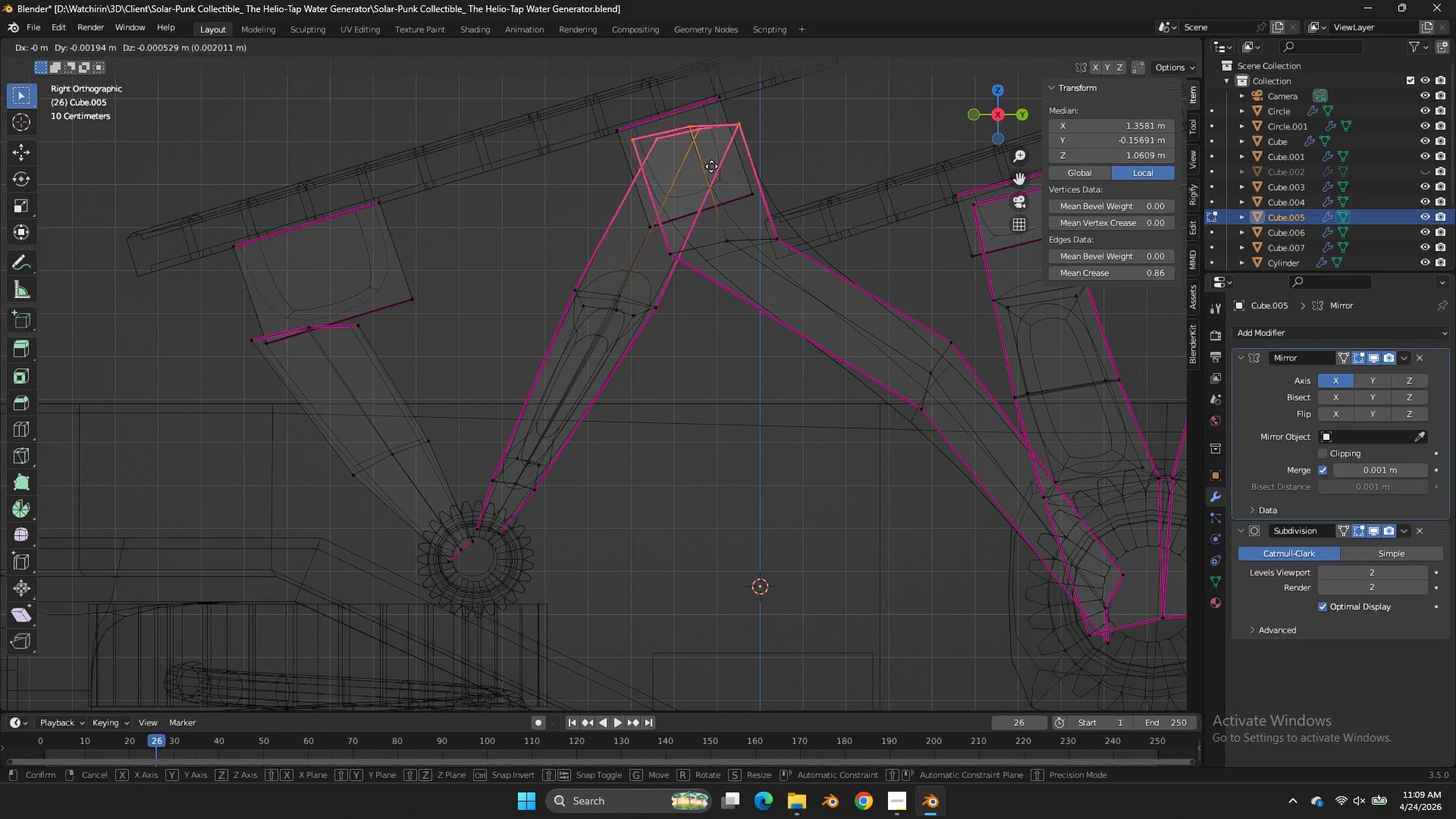 
hold_key(key=ShiftLeft, duration=1.22)
left_click_drag(start_coordinate=[629, 199], to_coordinate=[658, 213])
 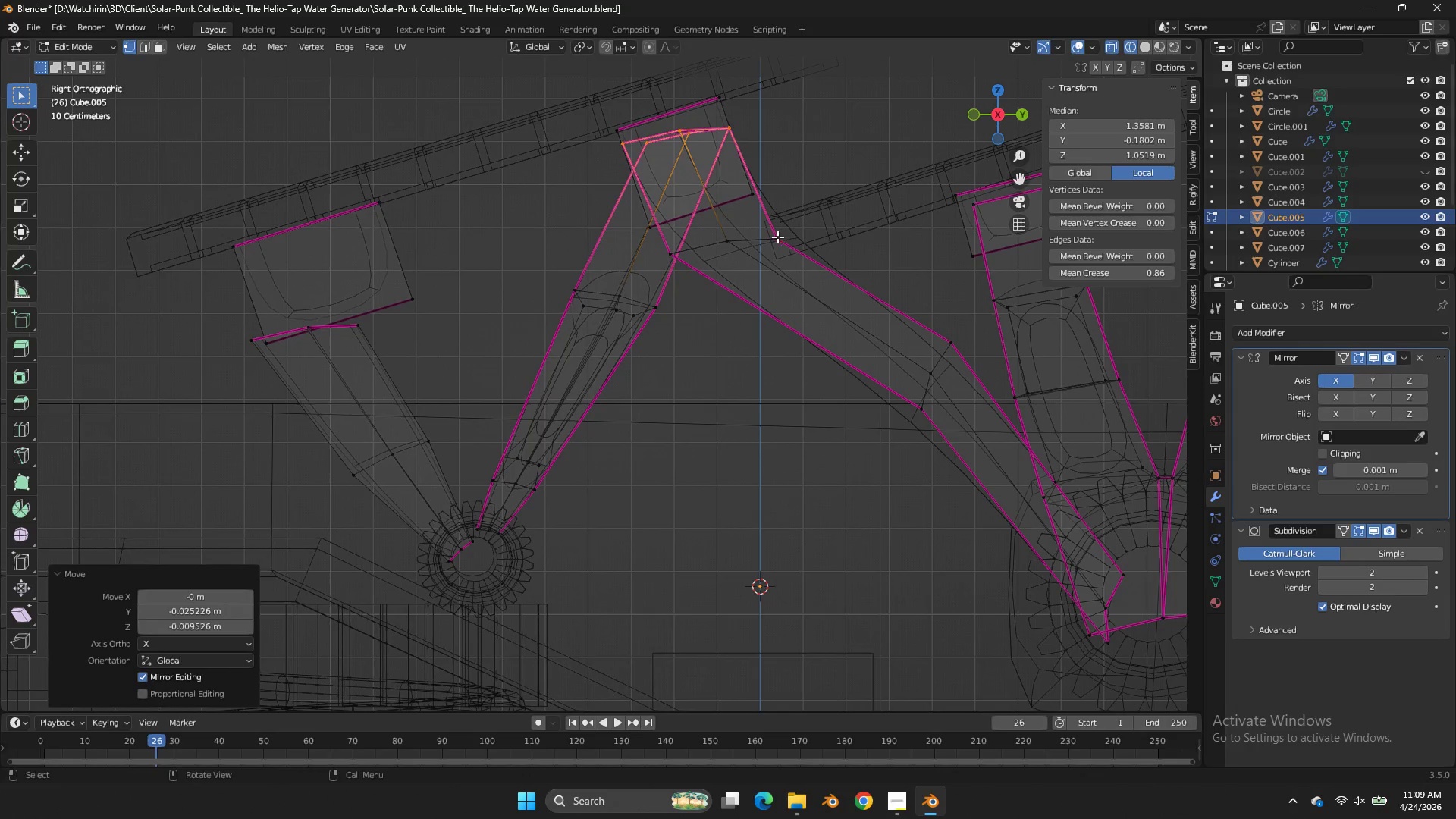 
hold_key(key=AltLeft, duration=0.53)
 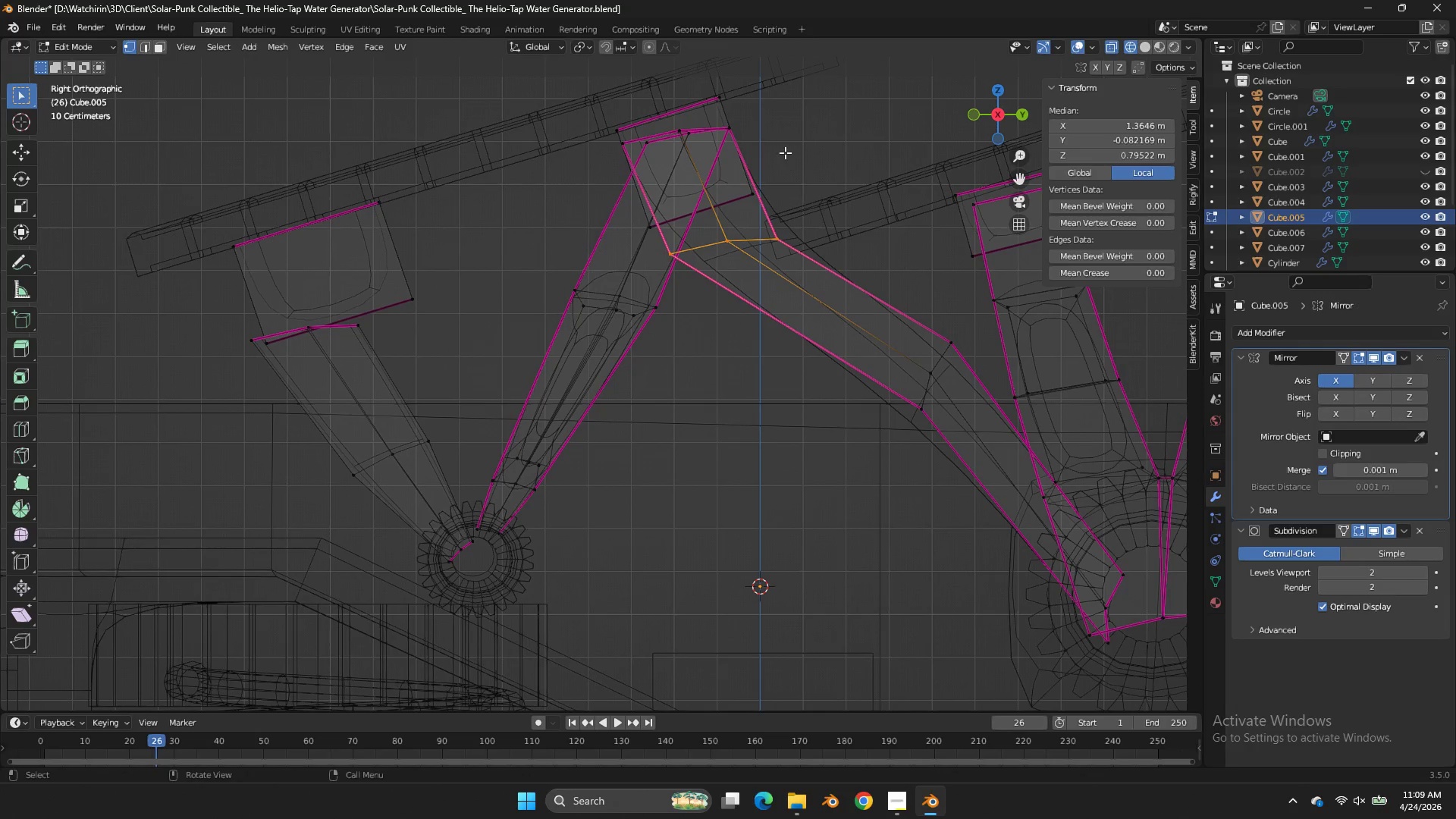 
key(Control+ControlLeft)
 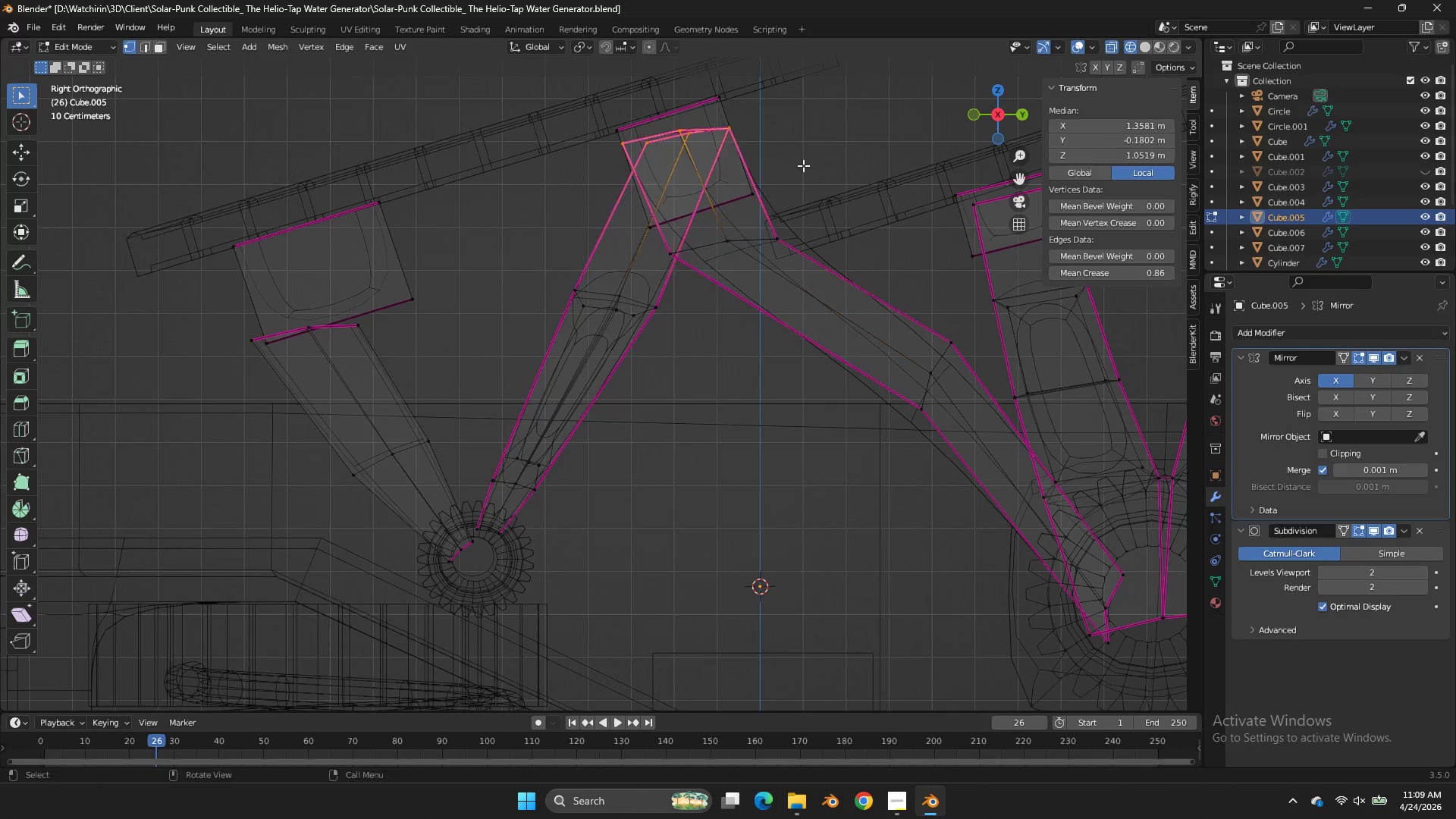 
key(Control+Z)
 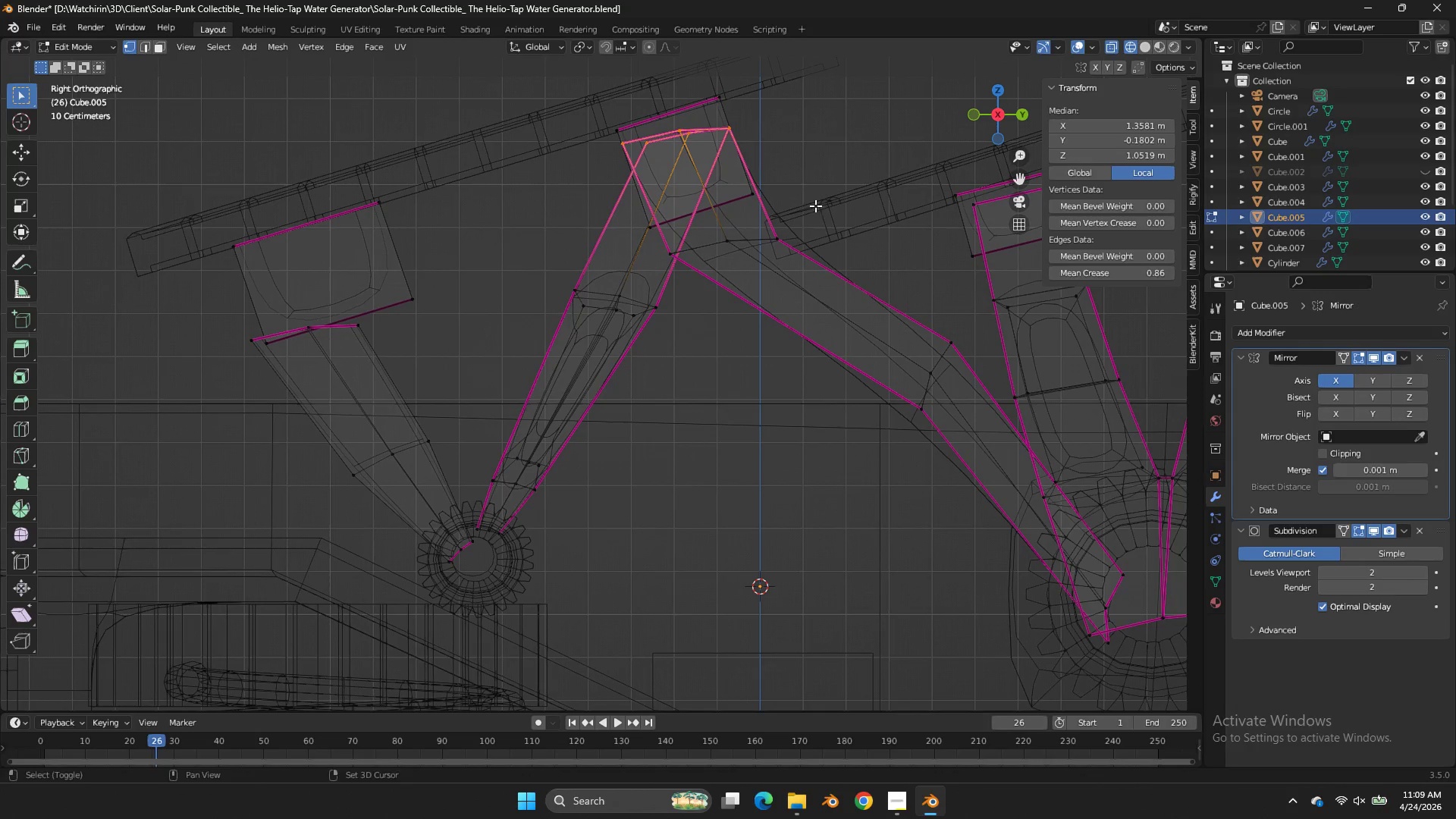 
hold_key(key=ShiftLeft, duration=1.22)
left_click_drag(start_coordinate=[815, 211], to_coordinate=[661, 271])
 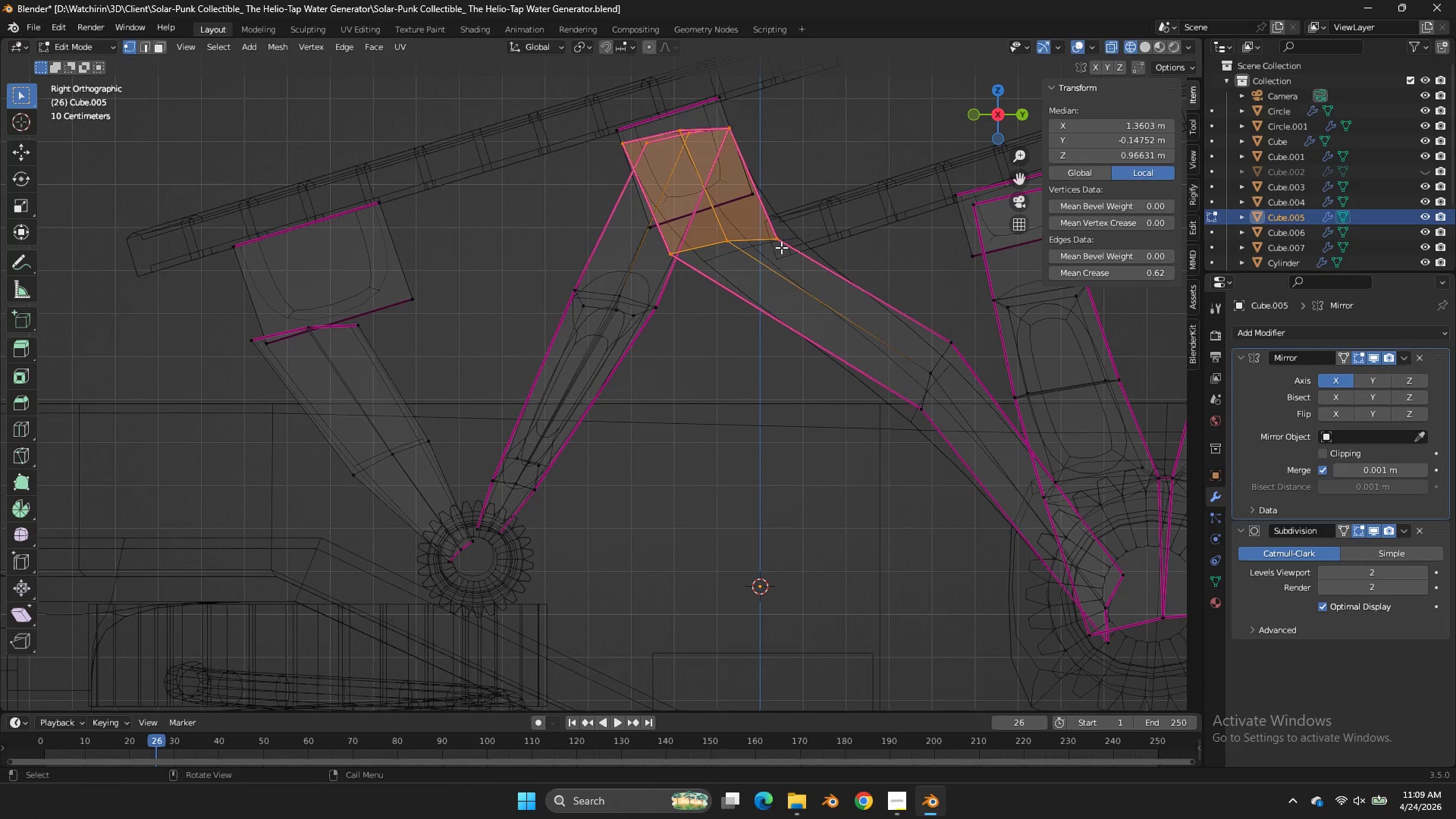 
type(gs)
 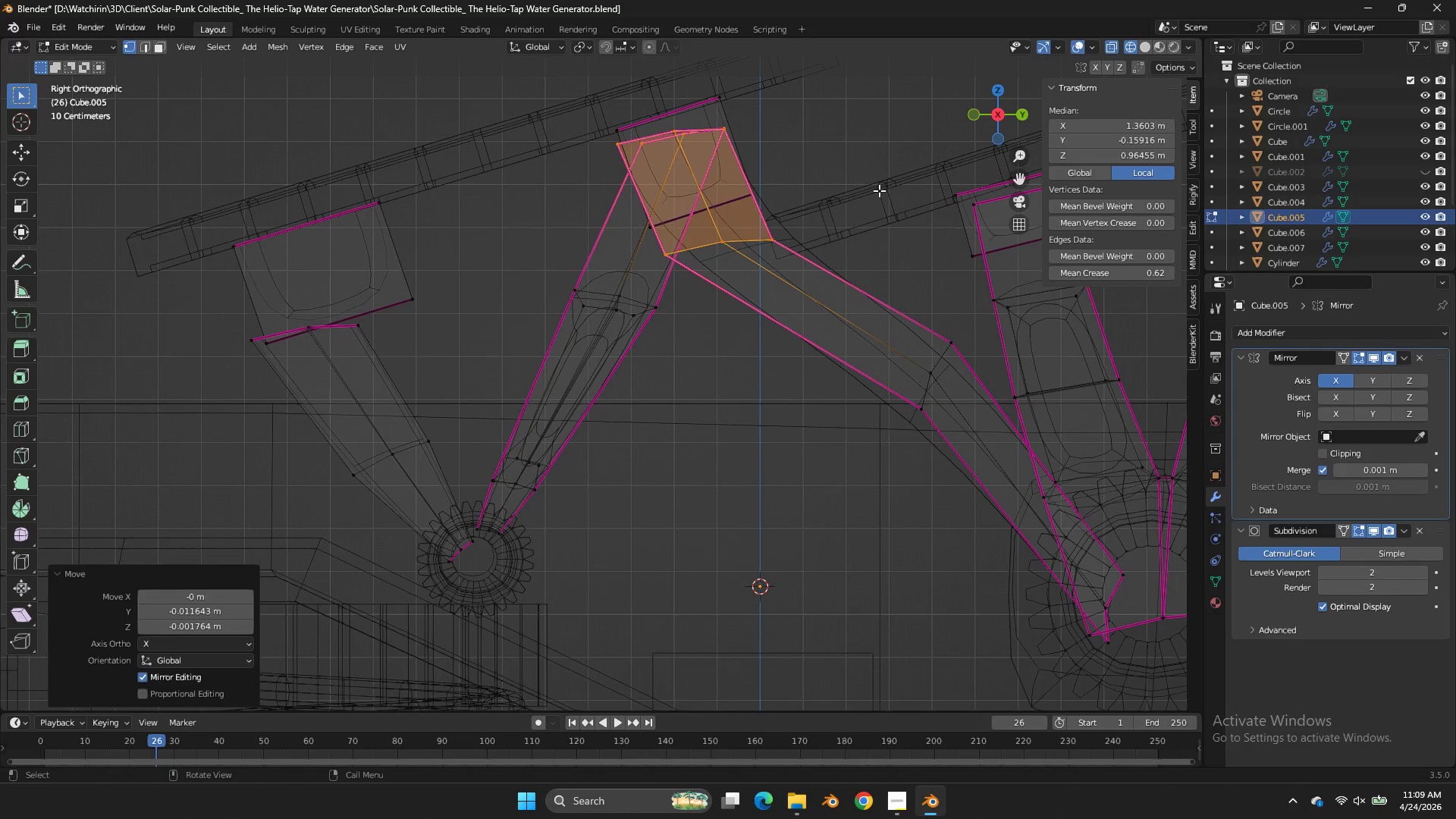 
left_click_drag(start_coordinate=[731, 255], to_coordinate=[741, 246])
 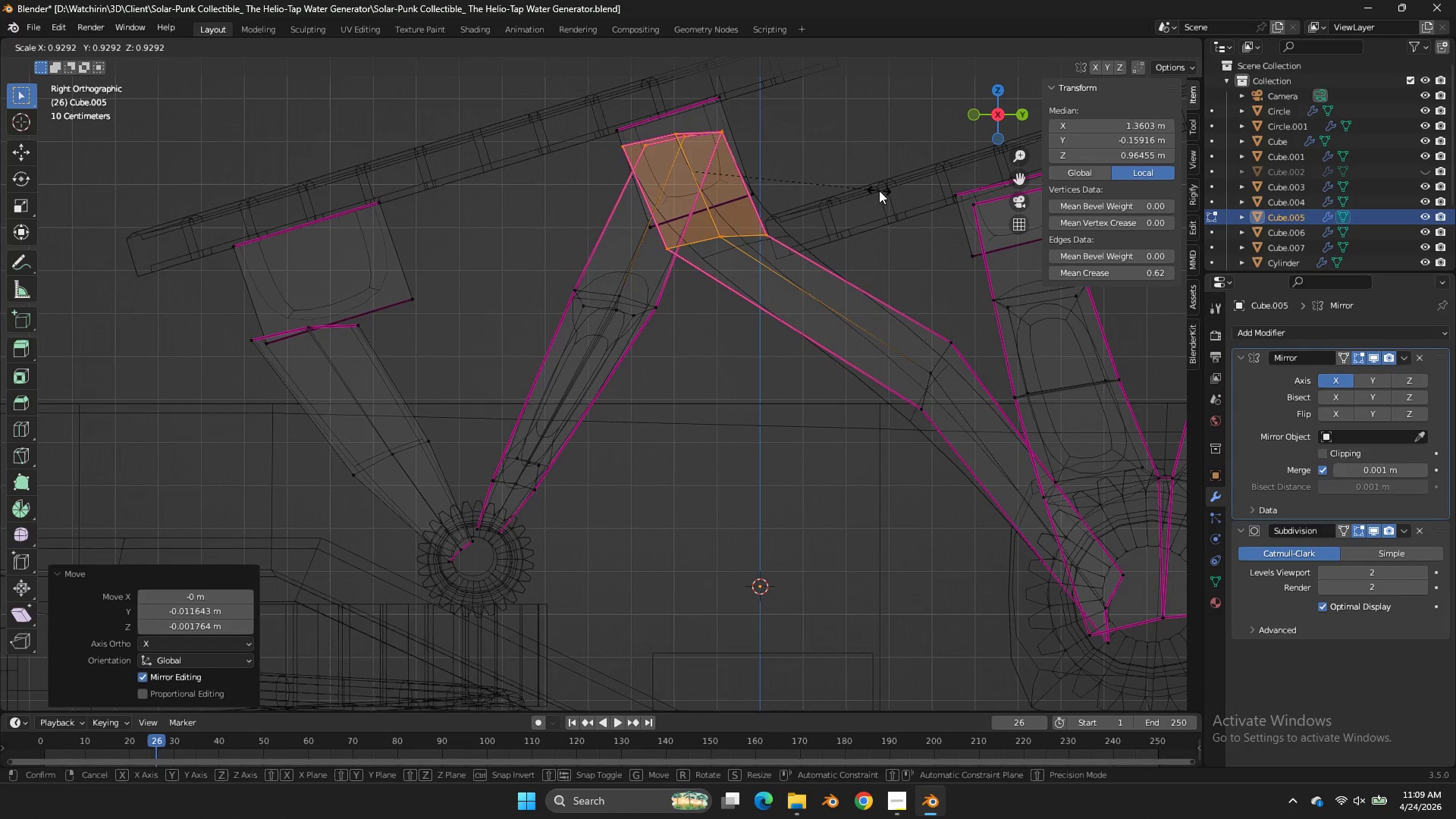 
right_click([879, 190])
 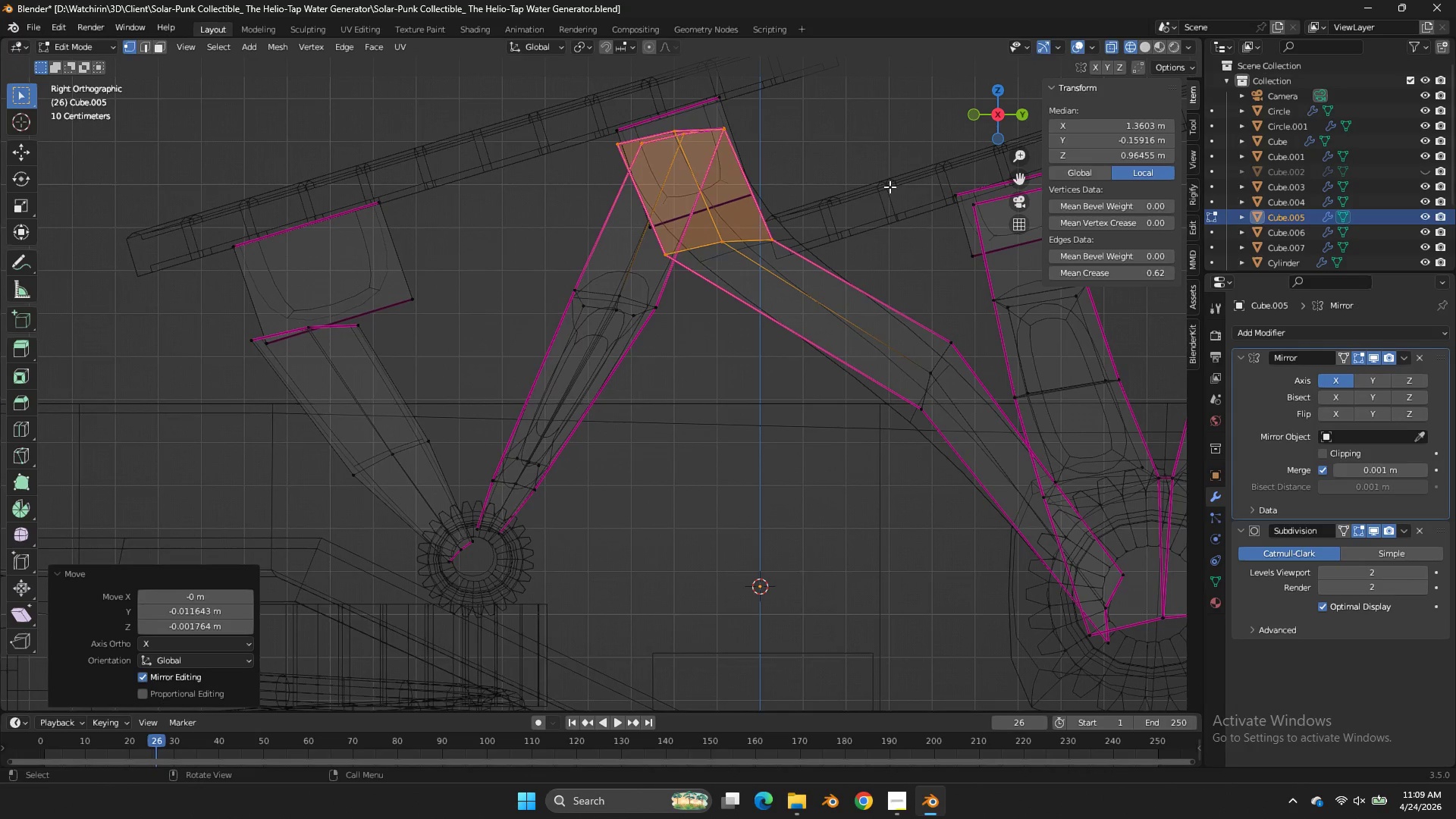 
type(sy)
 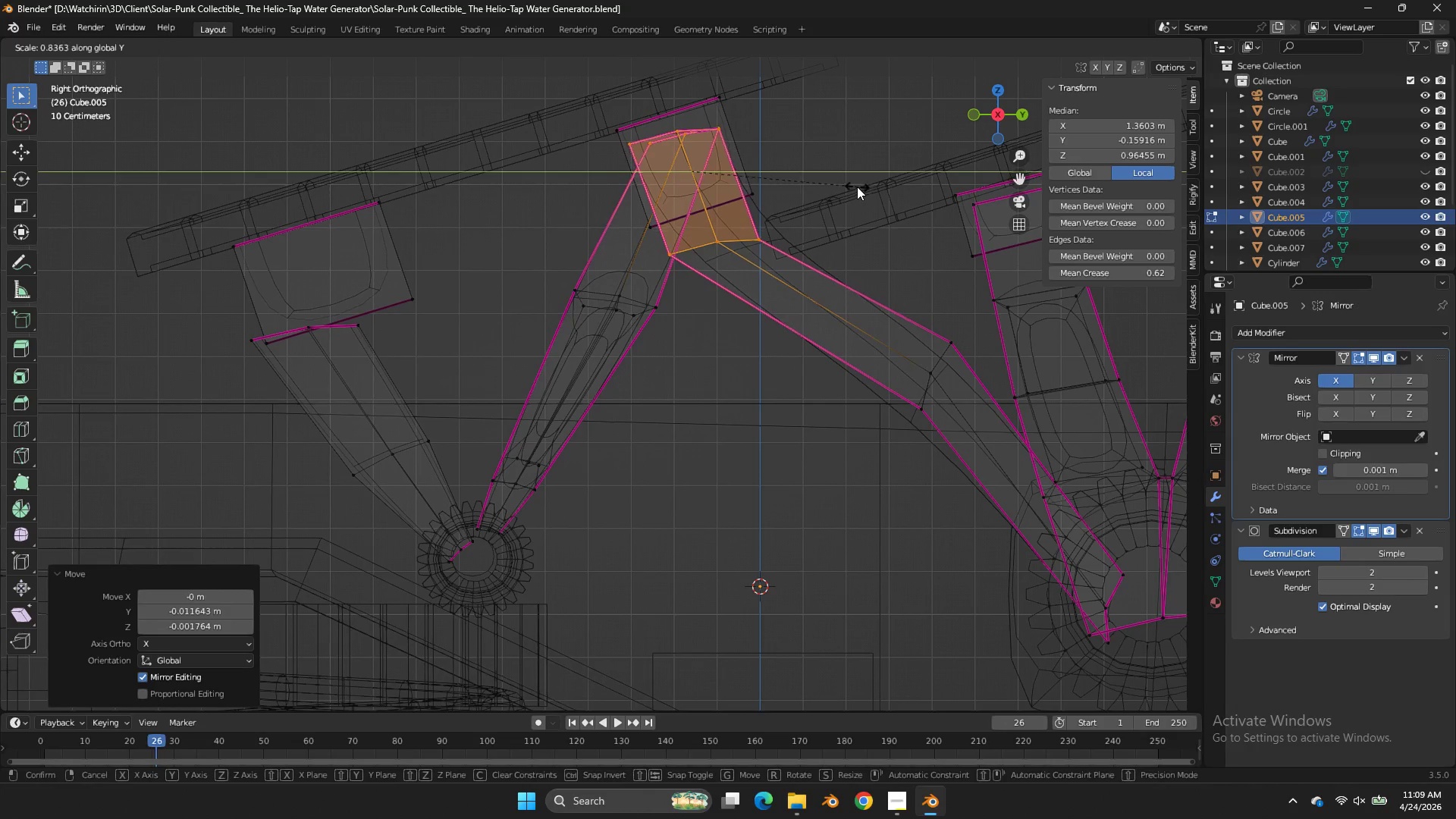 
left_click([857, 187])
 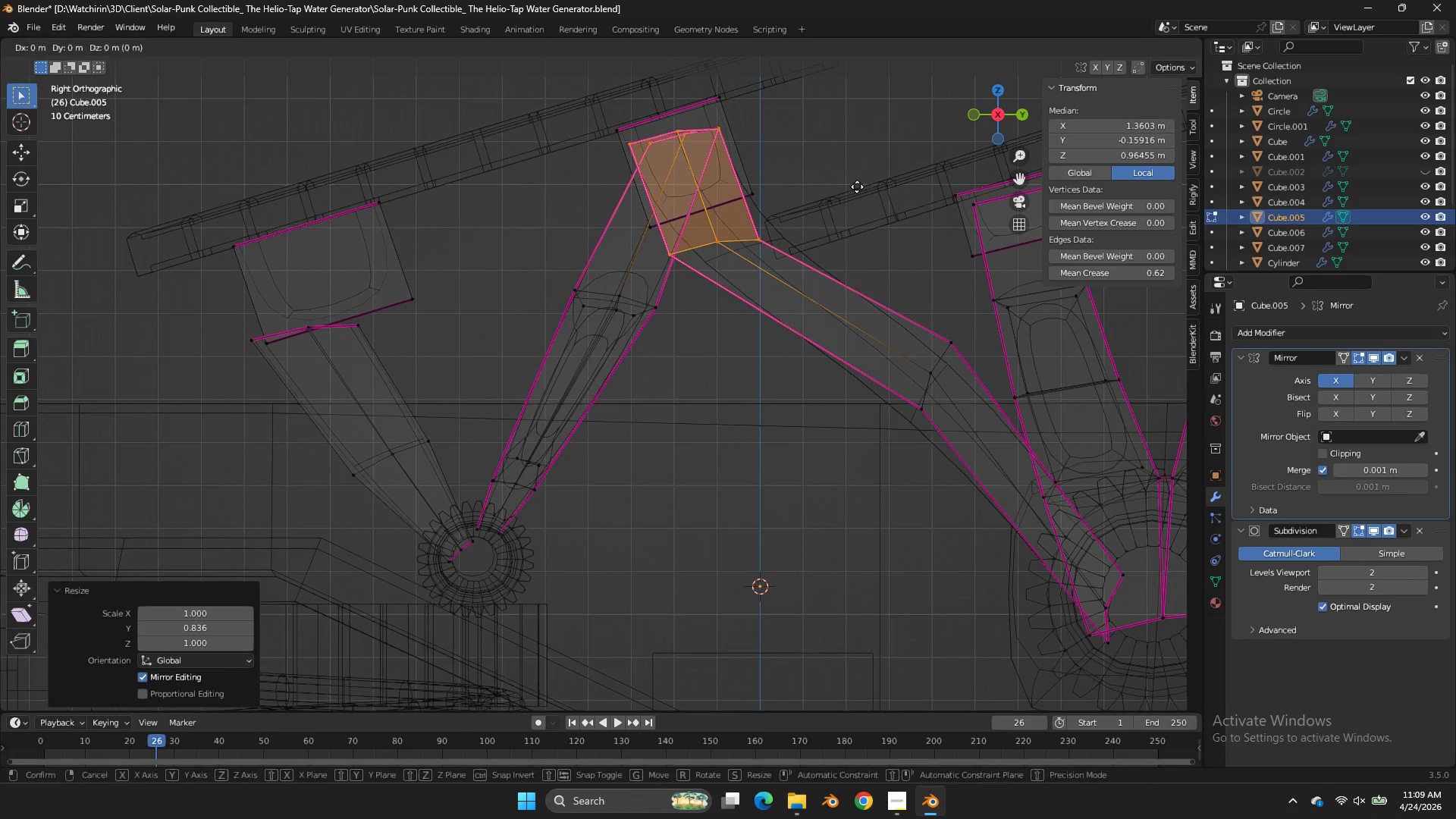 
key(G)
 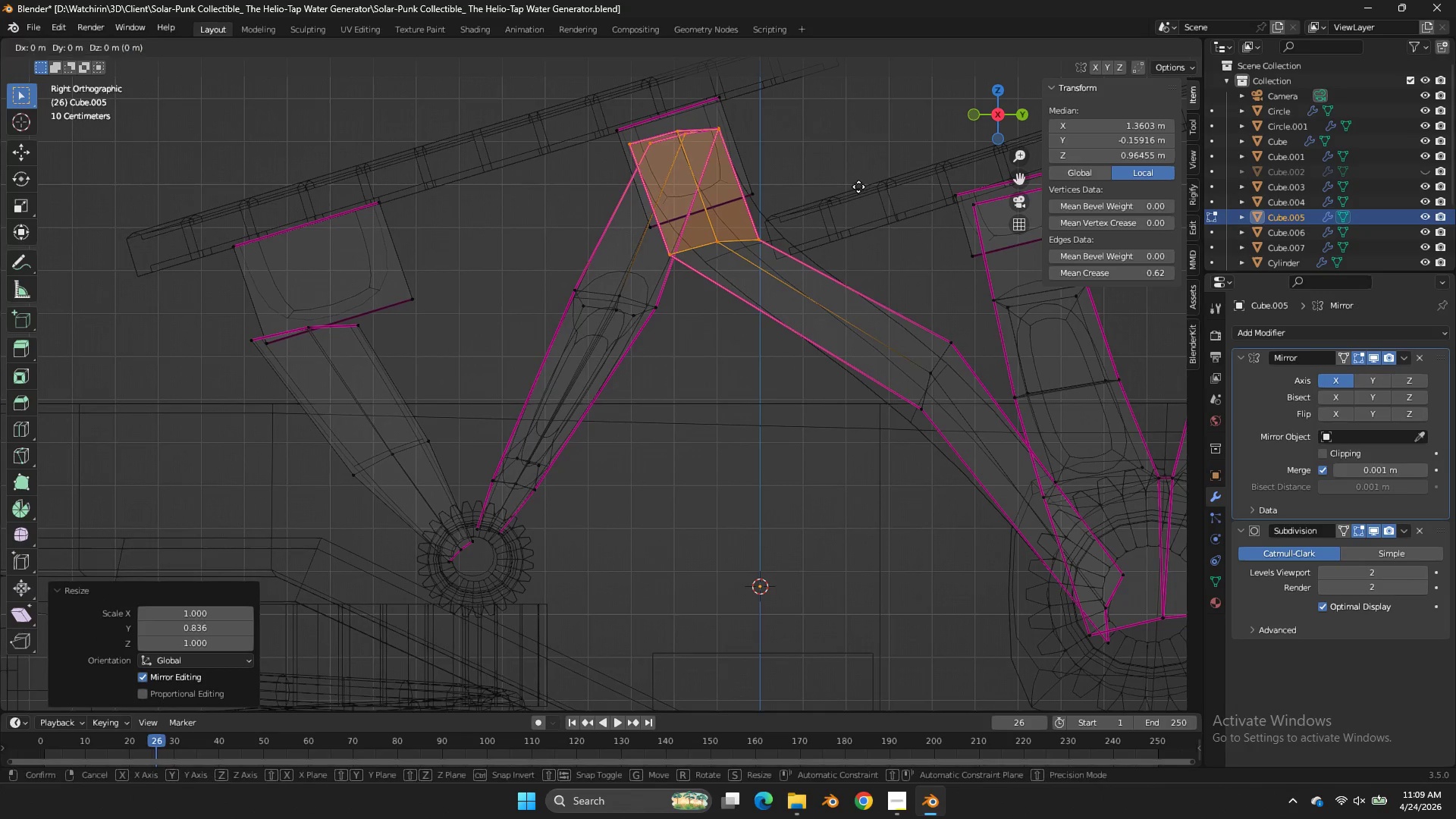 
hold_key(key=ShiftLeft, duration=0.41)
 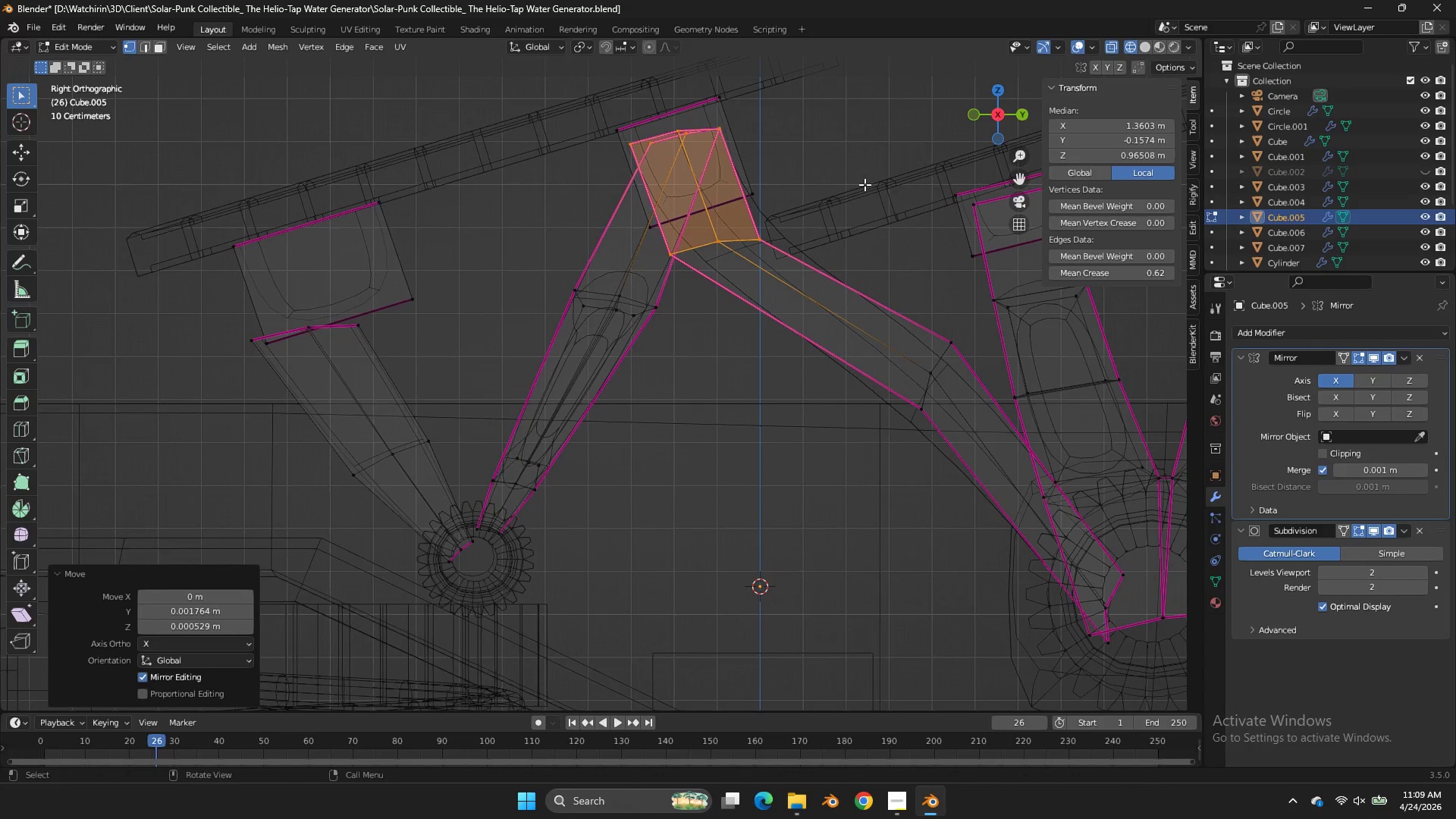 
left_click([864, 184])
 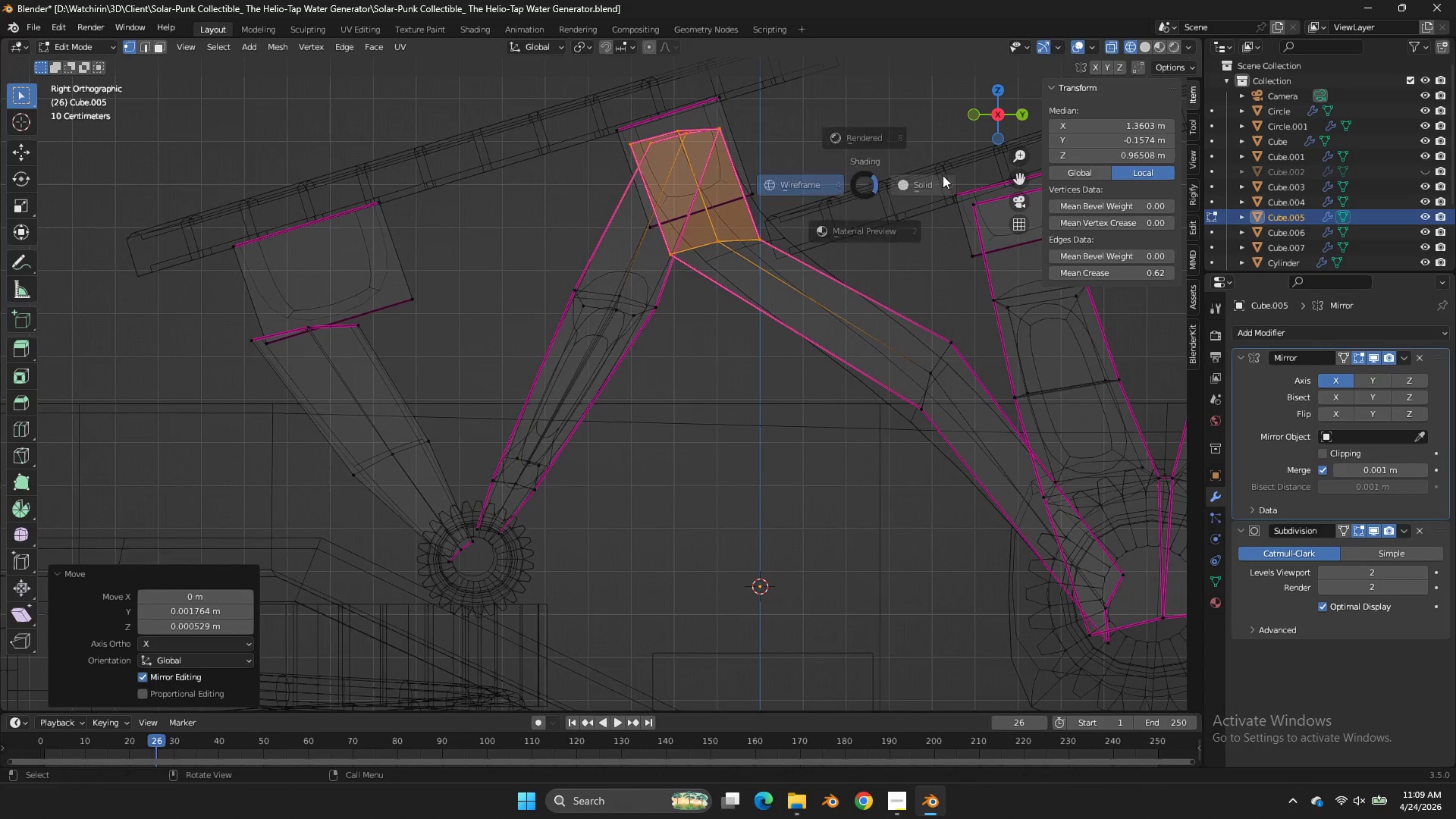 
key(Z)
 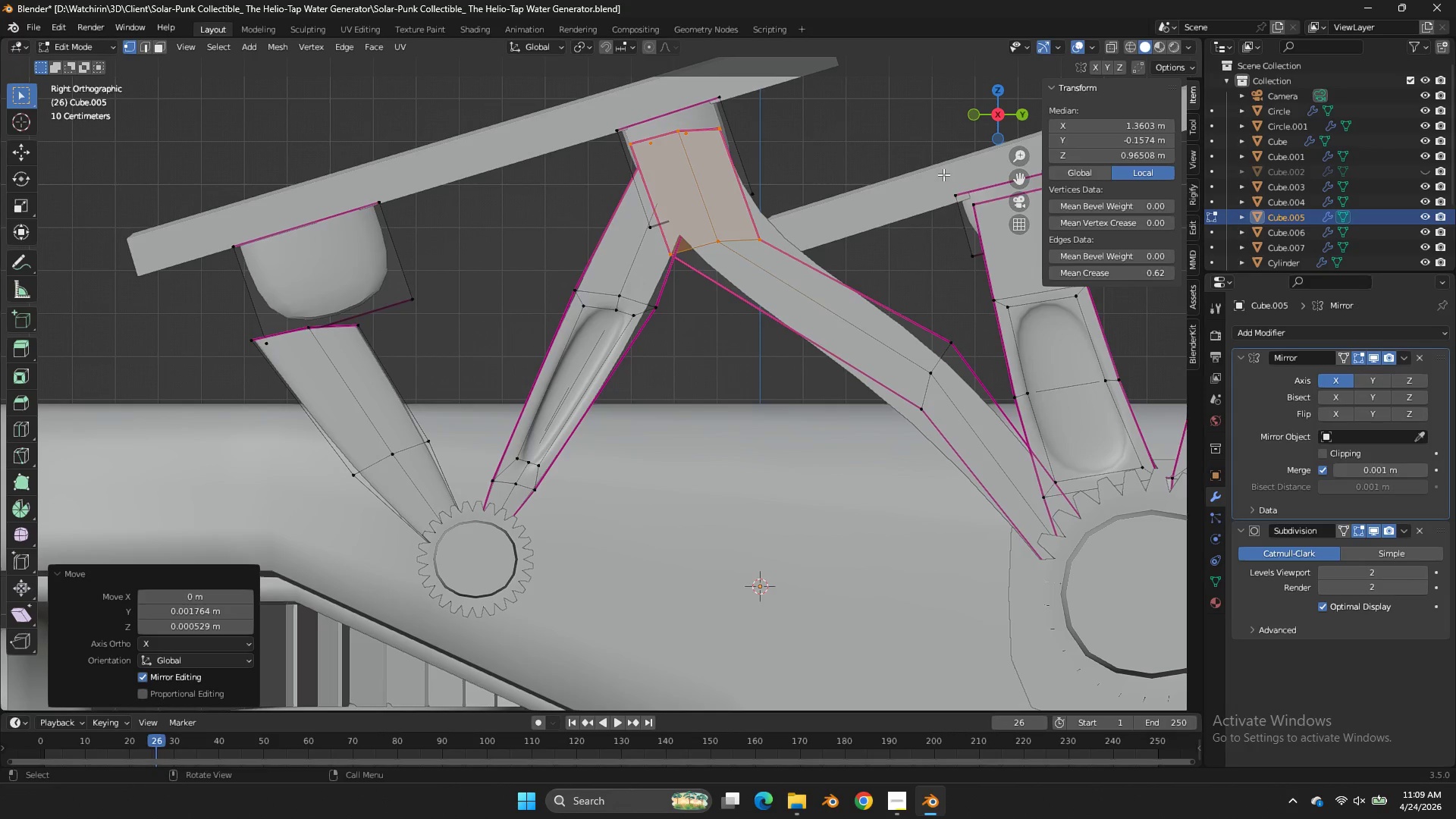 
key(Control+ControlLeft)
 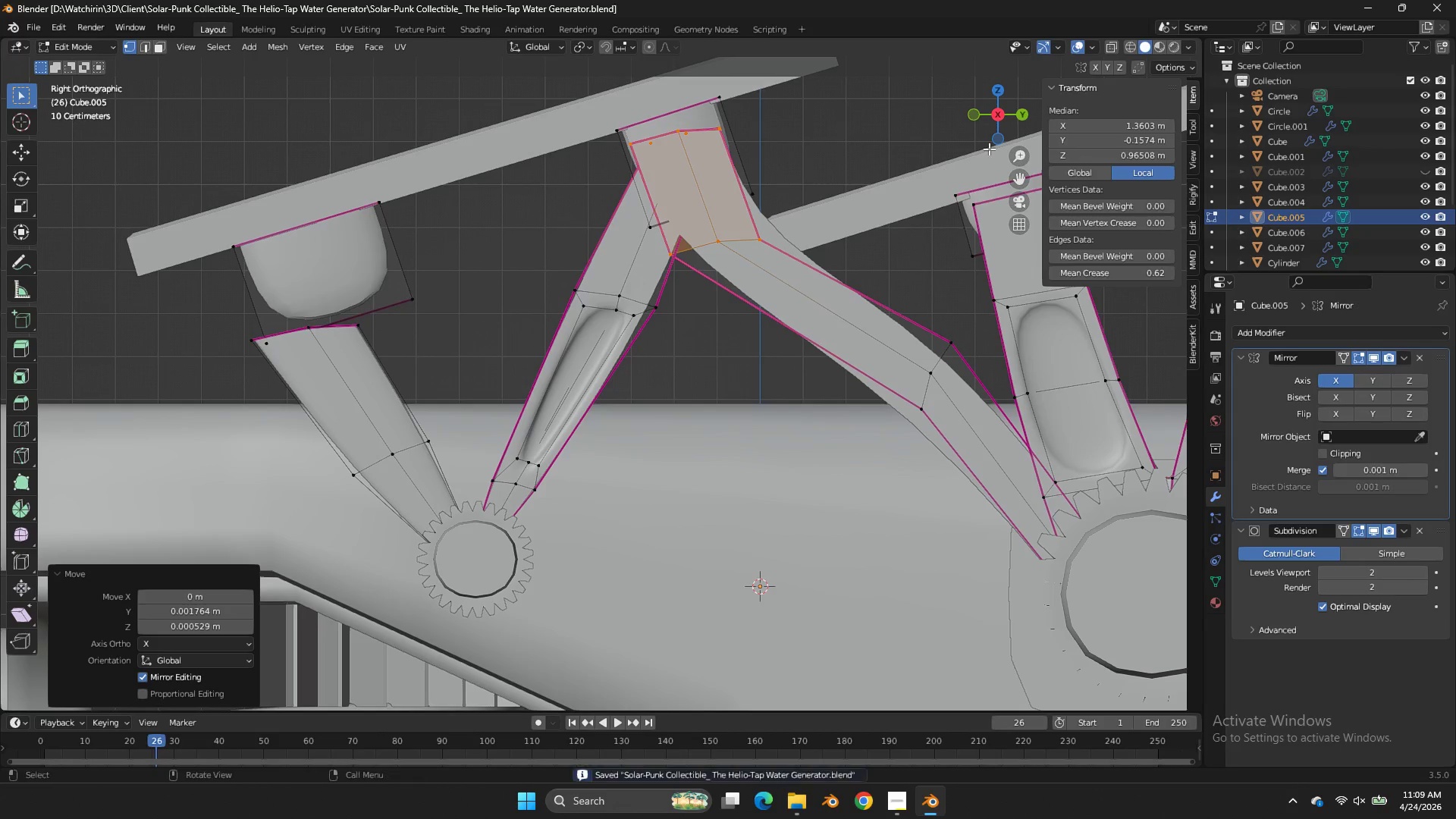 
key(Control+S)
 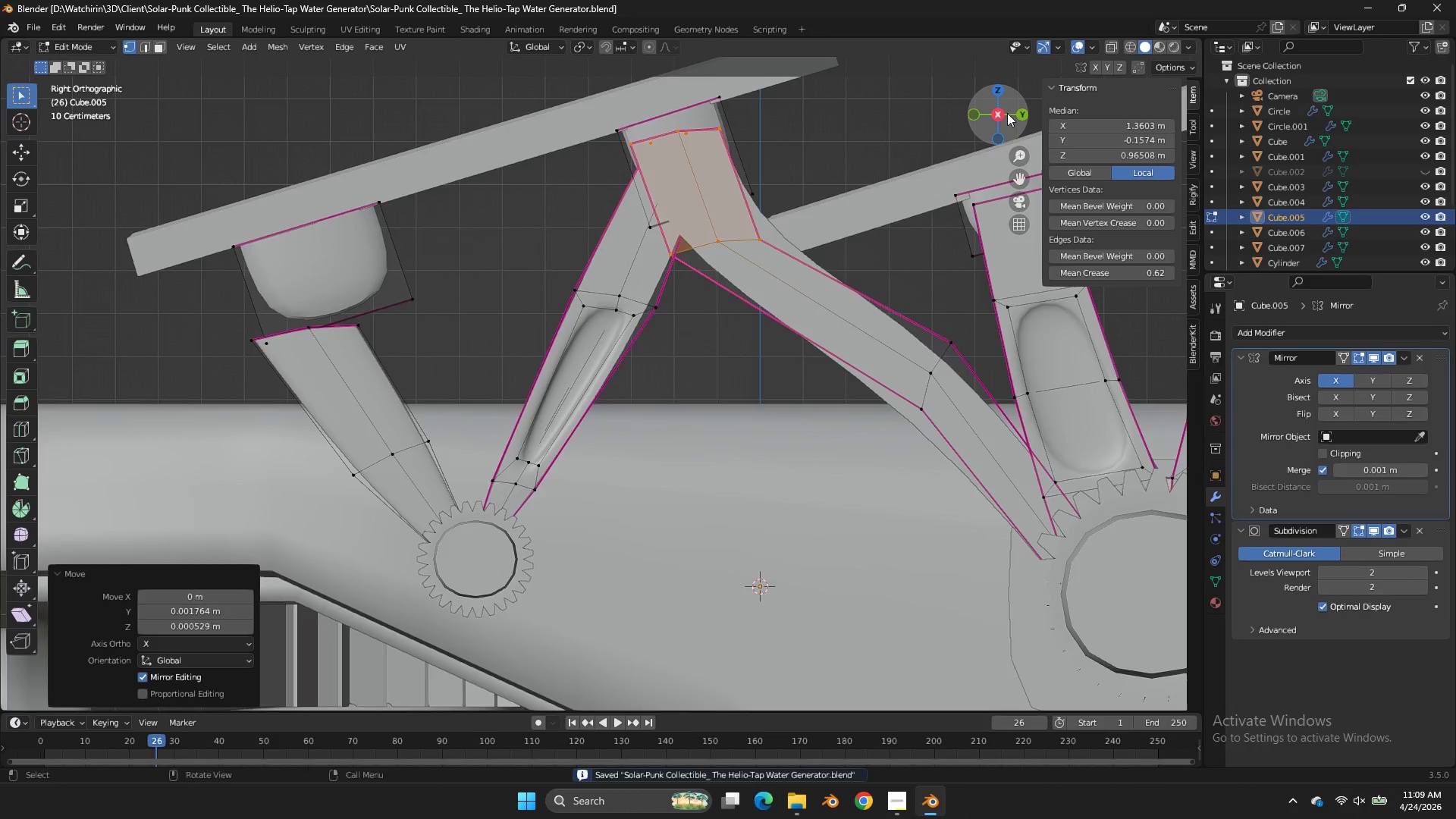 
left_click_drag(start_coordinate=[1006, 113], to_coordinate=[1026, 165])
 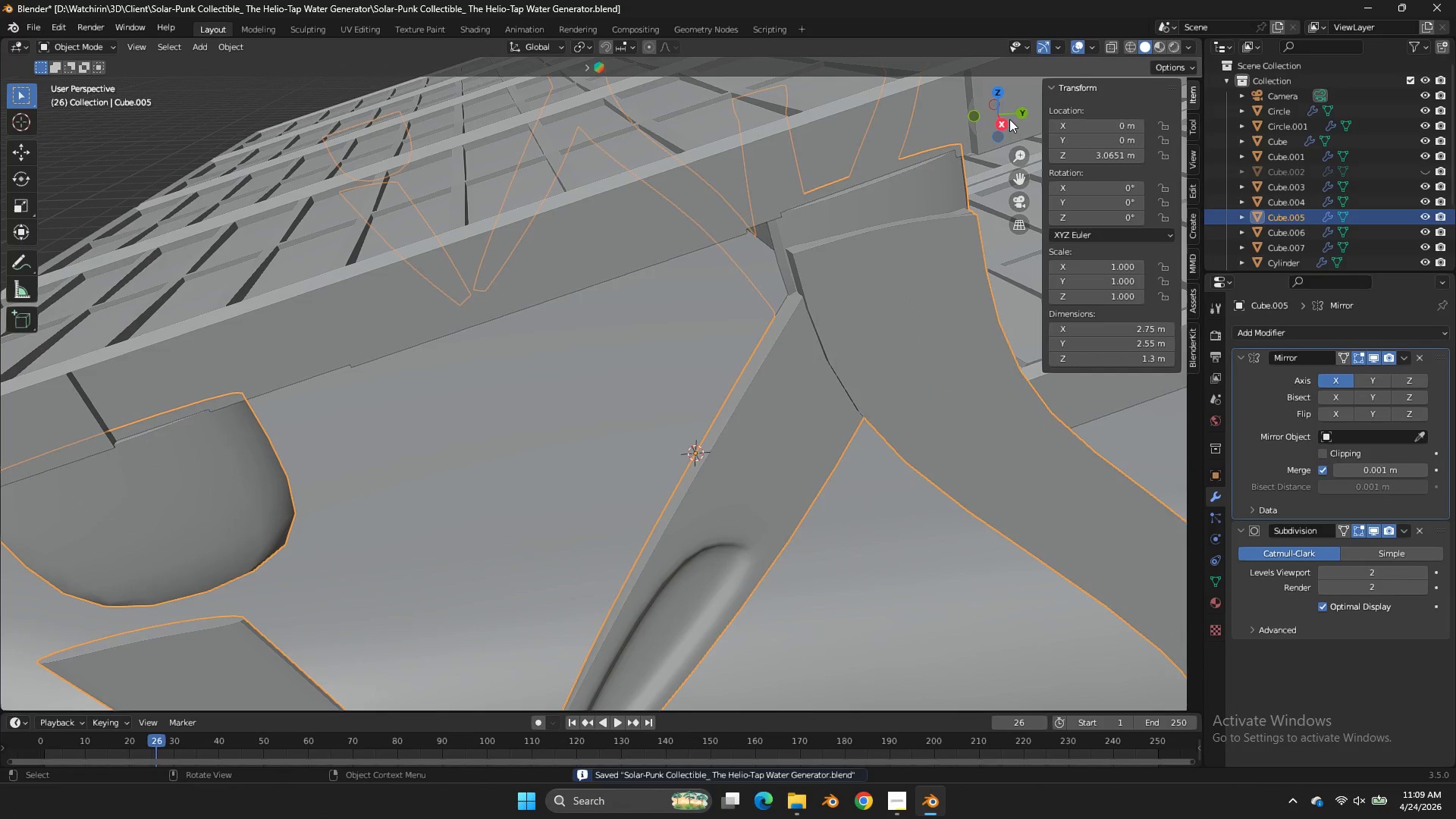 
key(Tab)
 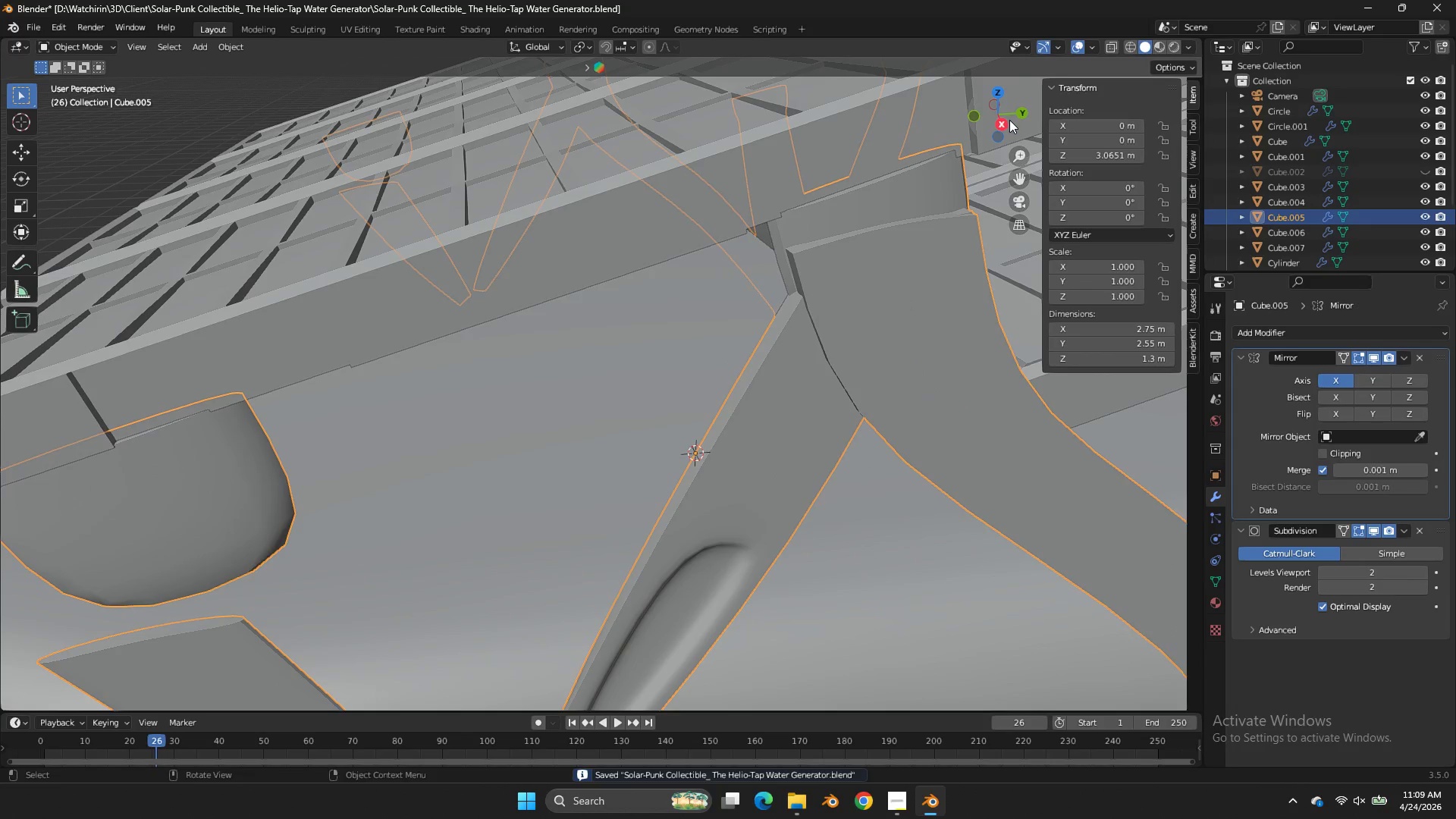 
left_click_drag(start_coordinate=[1009, 119], to_coordinate=[1025, 131])
 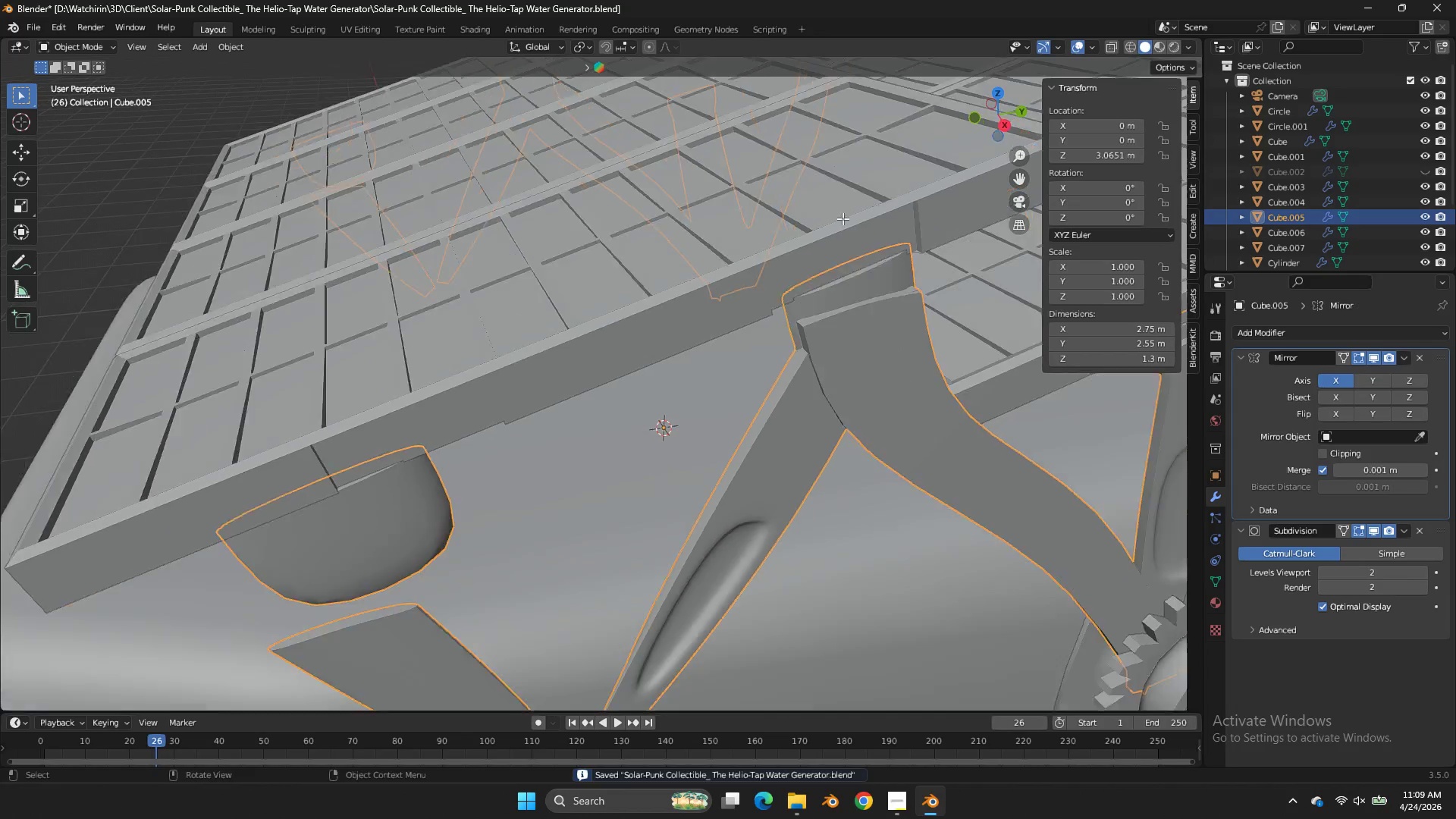 
key(Tab)
 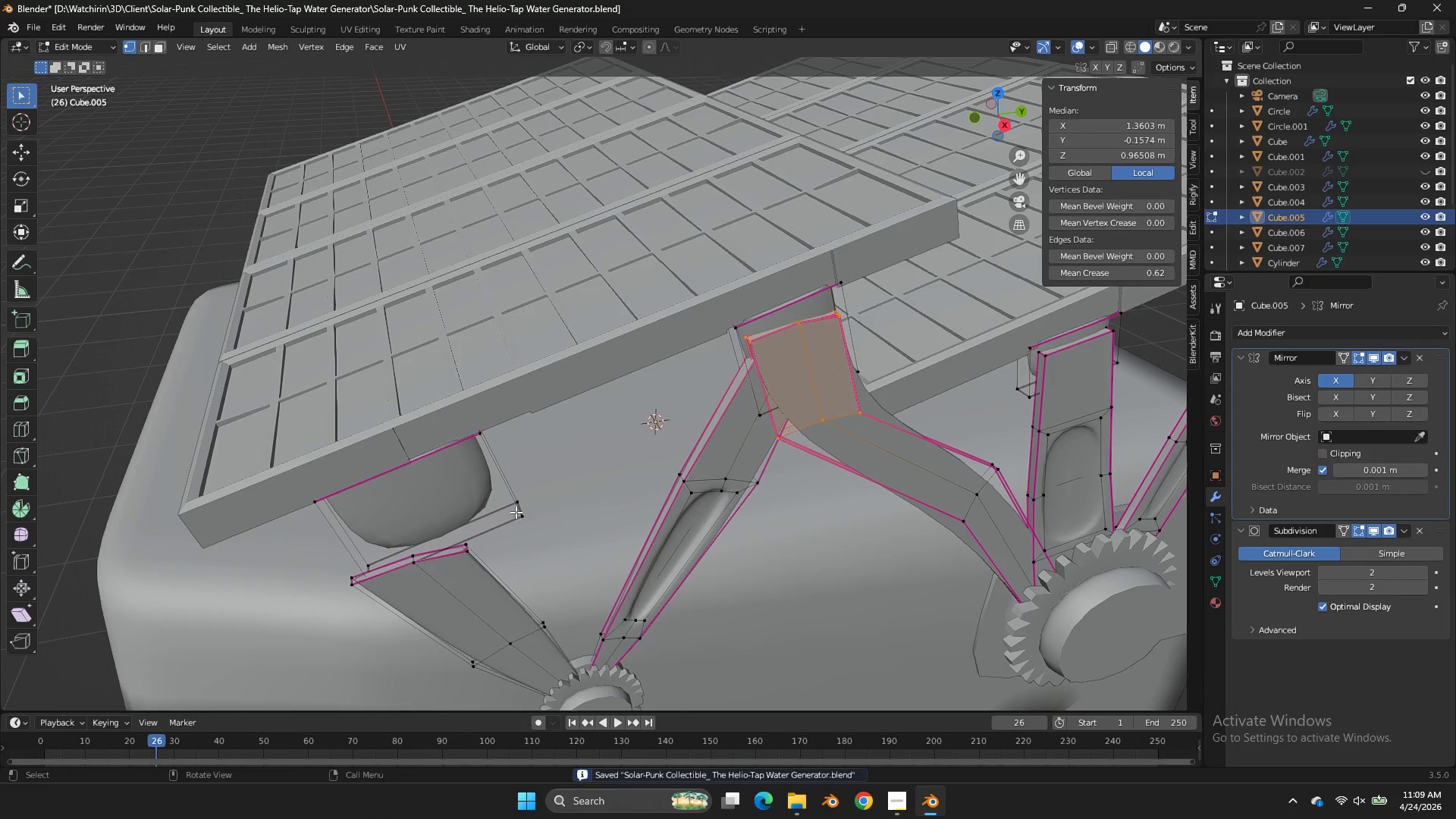 
scroll: coordinate [843, 218], scroll_direction: down, amount: 2.0
 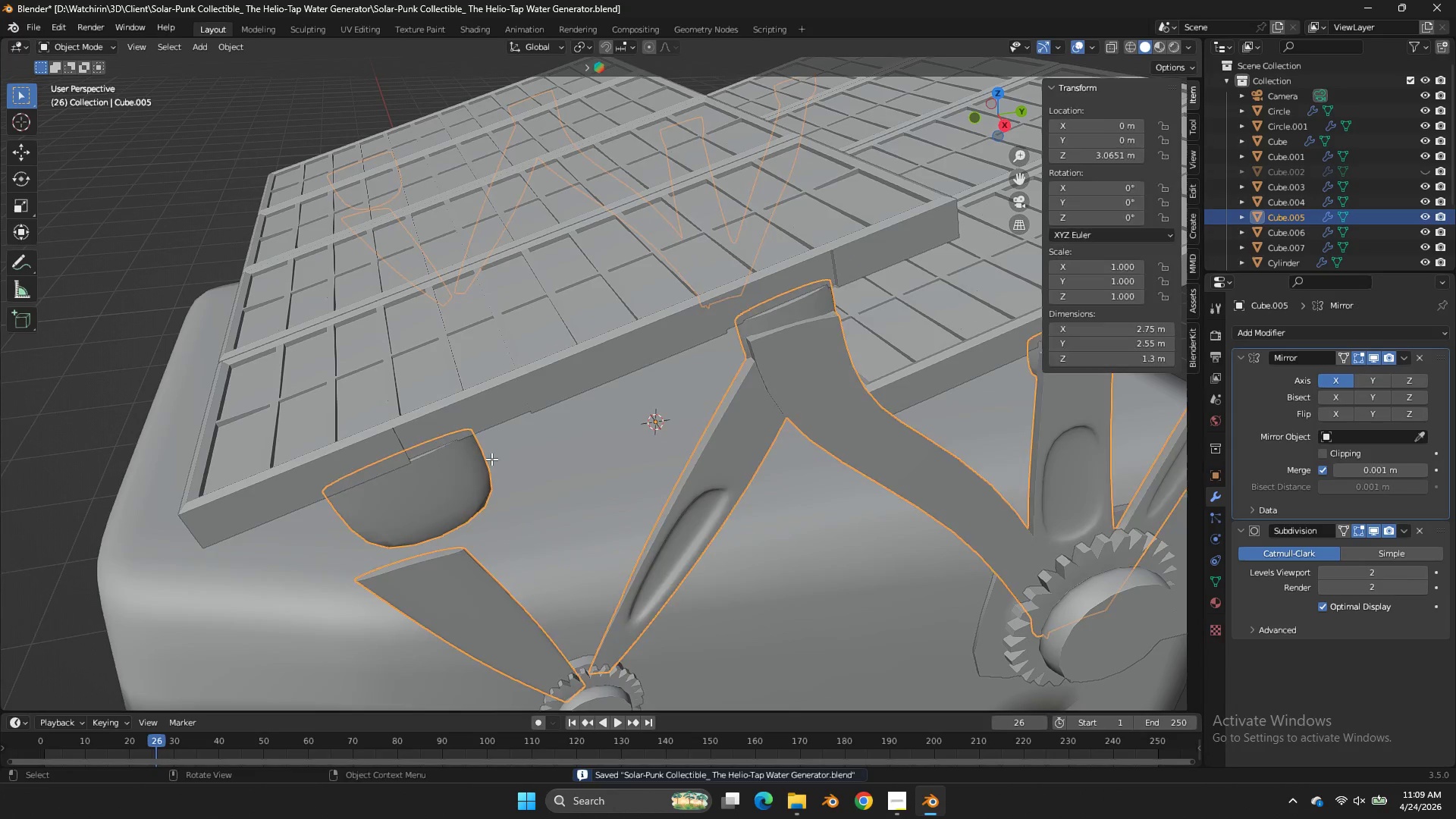 
left_click([516, 512])
 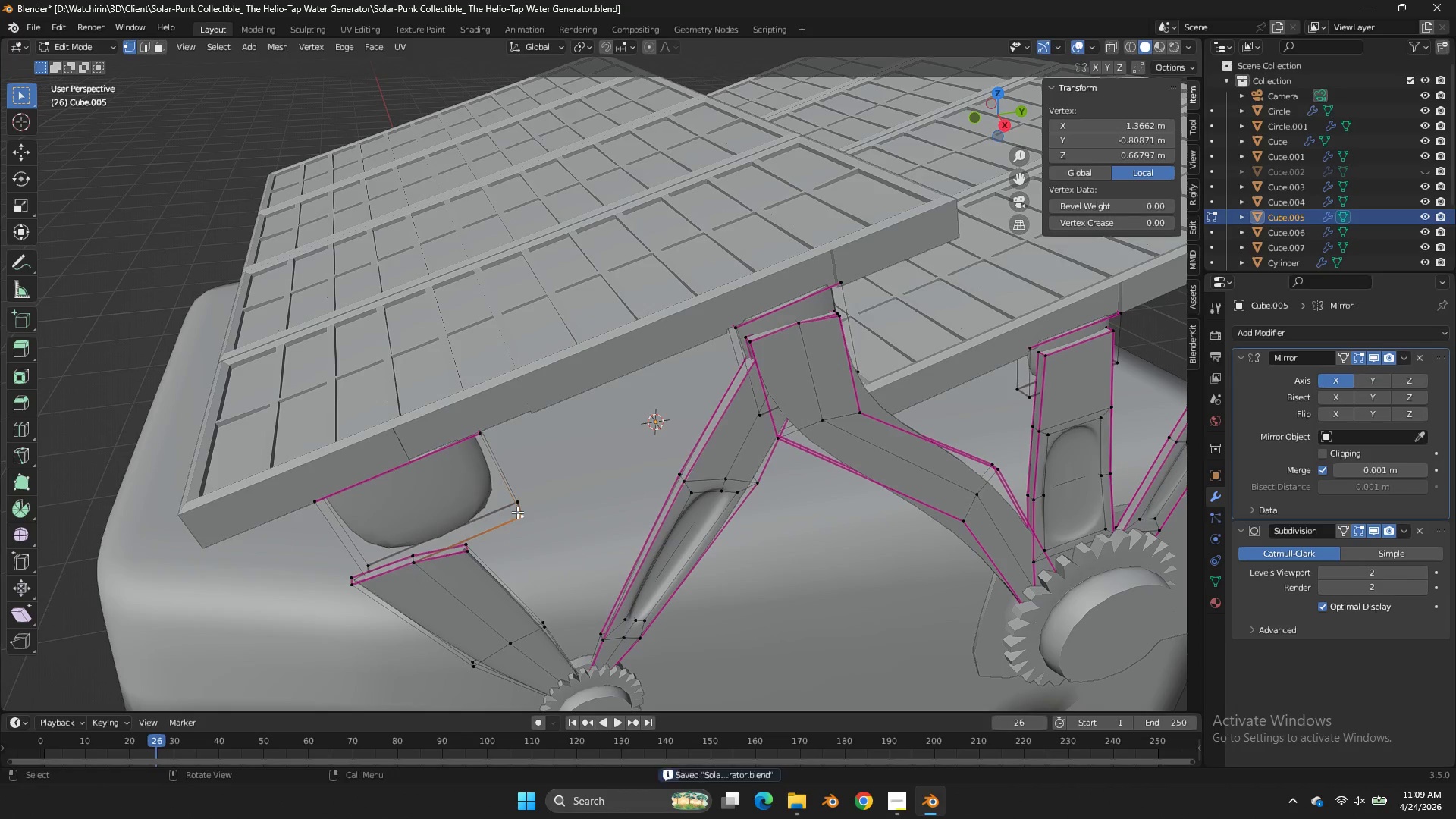 
key(L)
 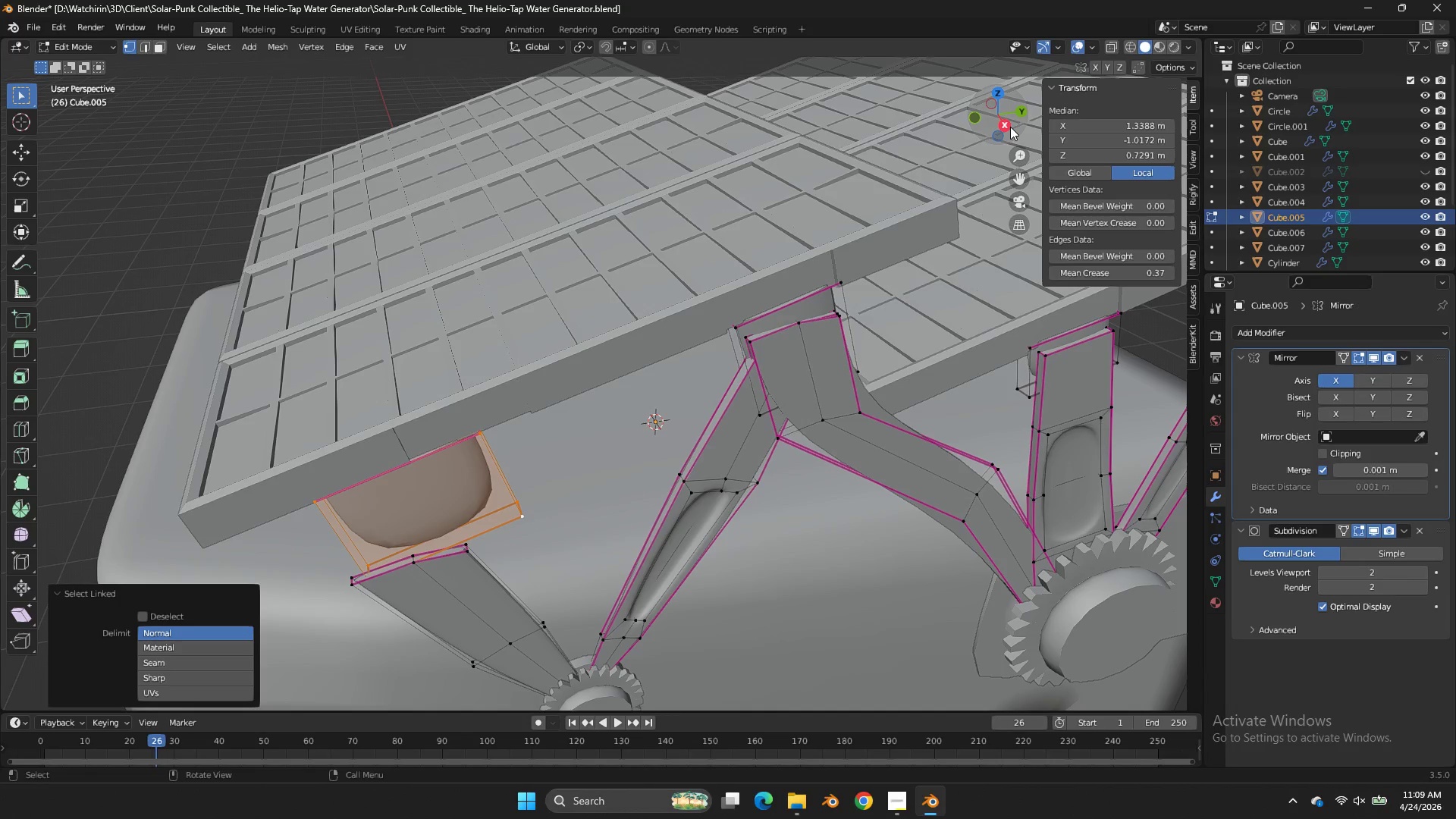 
left_click([1010, 127])
 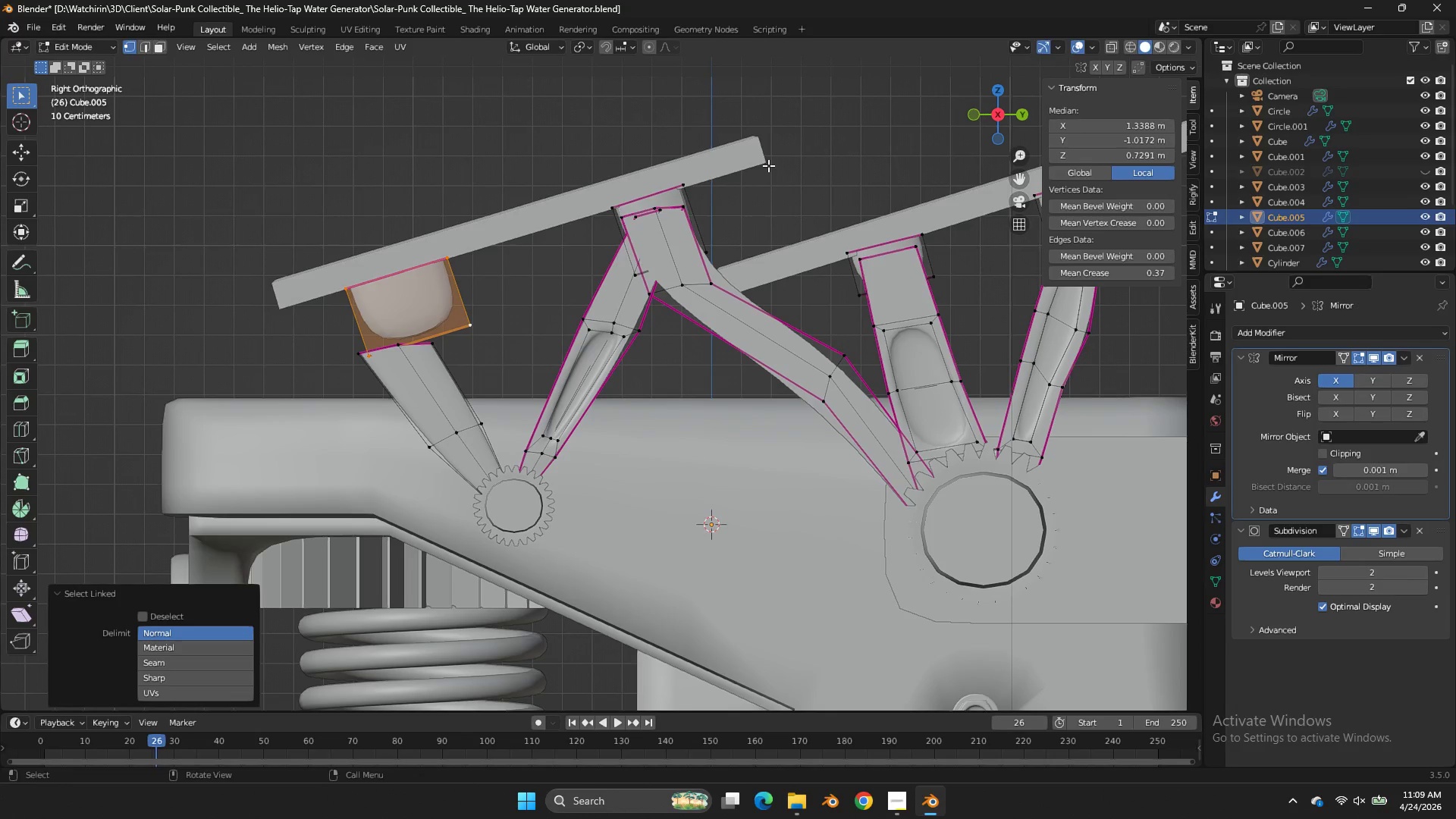 
key(R)
 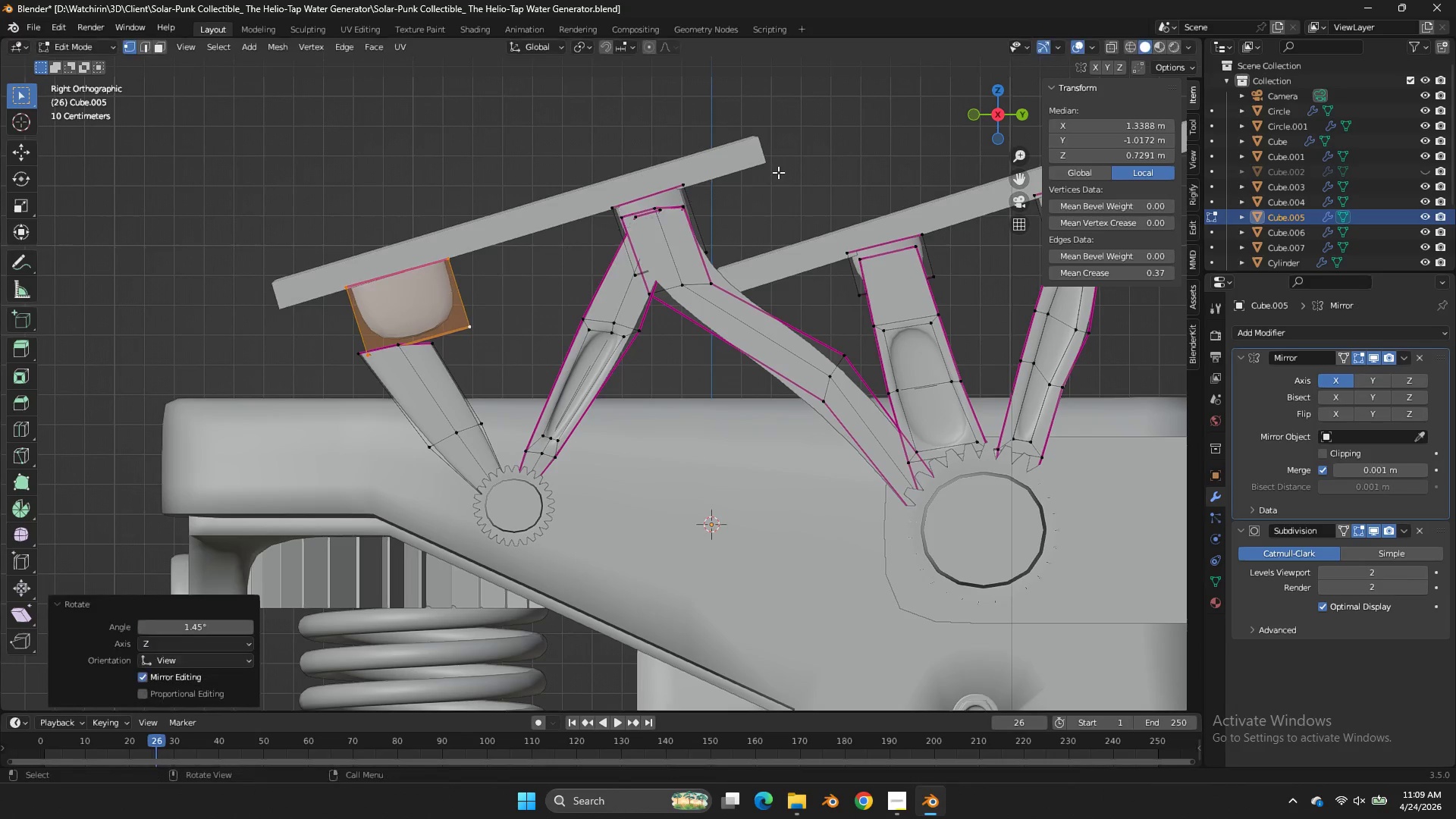 
left_click([778, 172])
 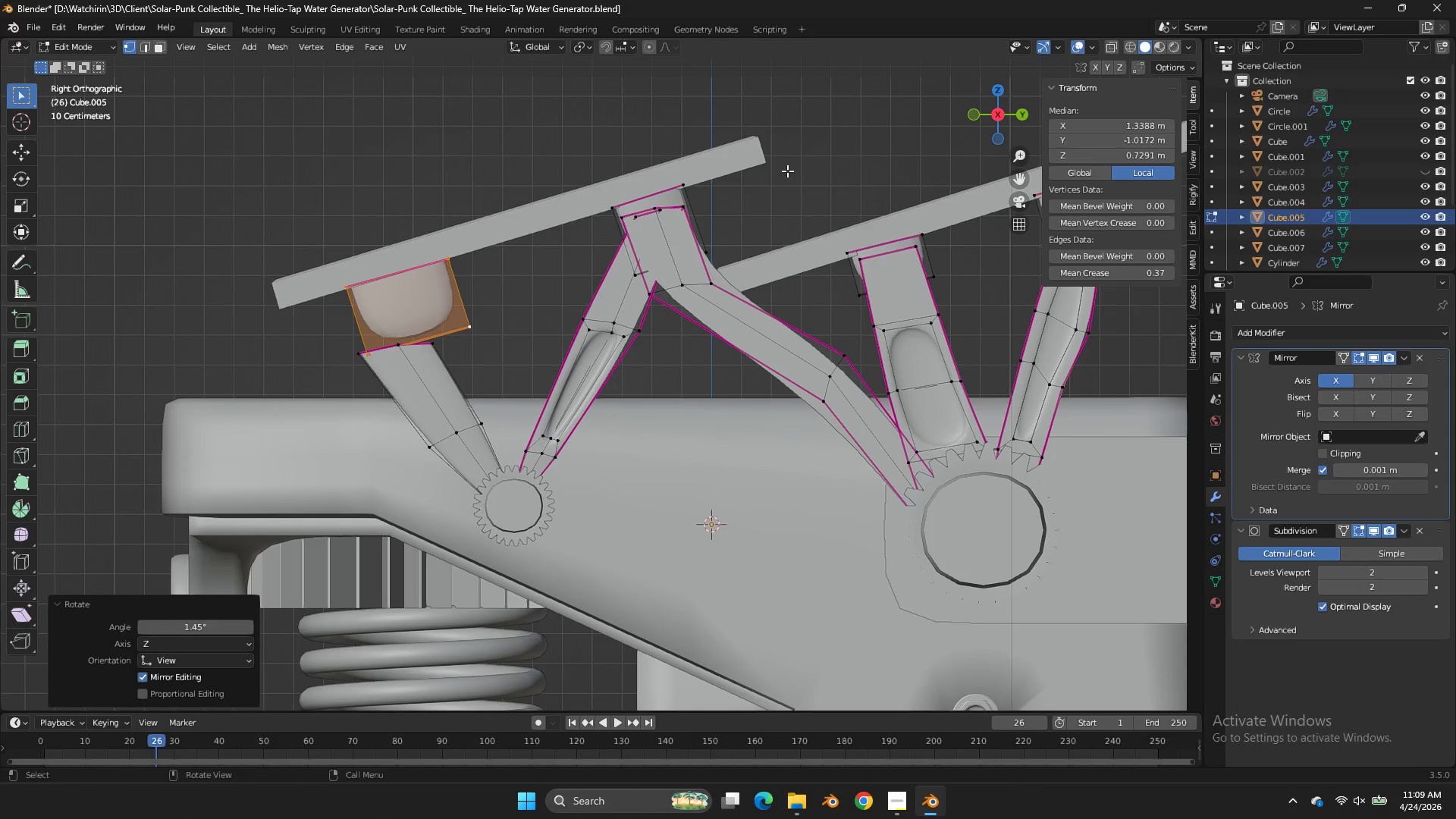 
key(G)
 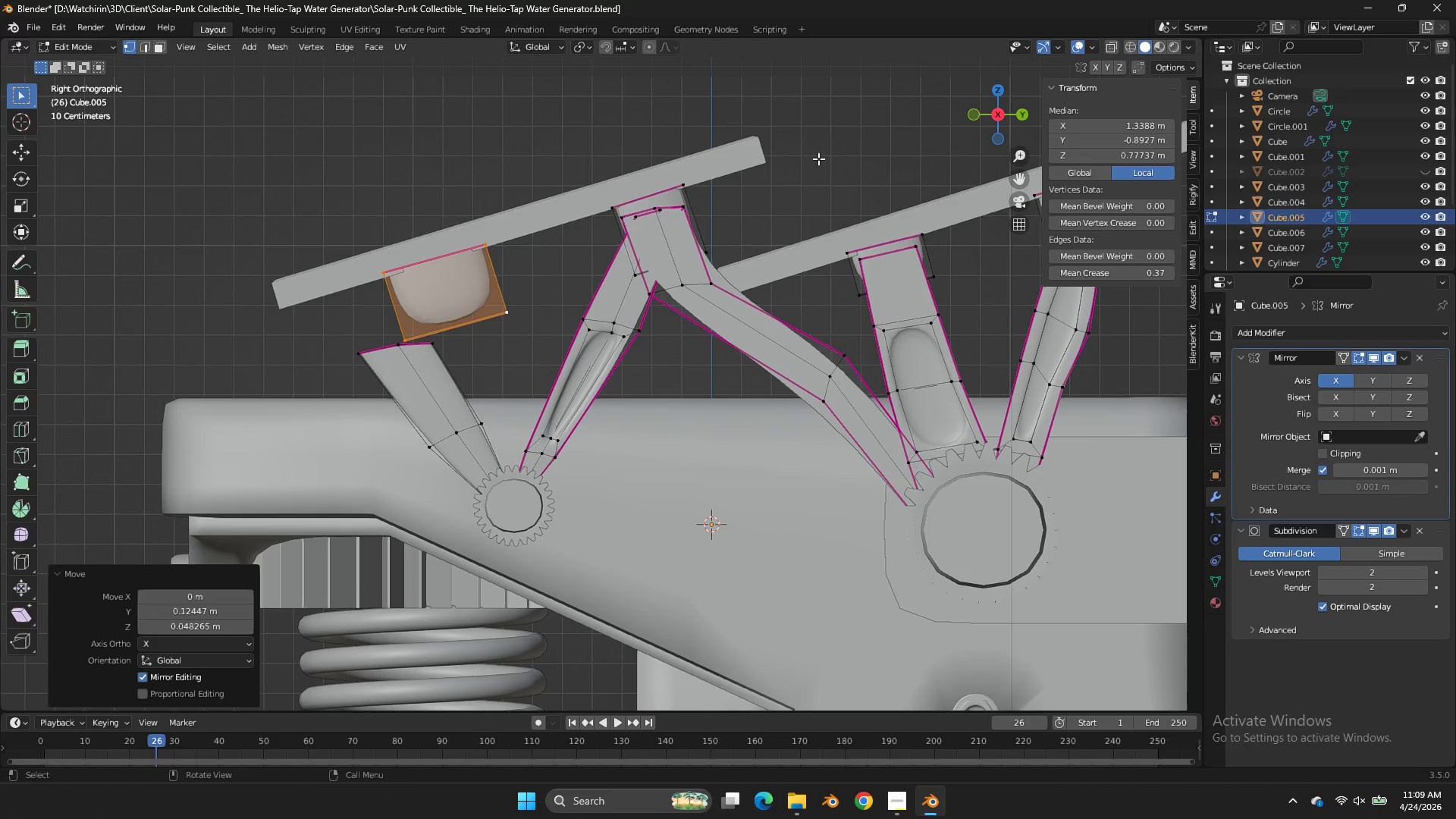 
left_click([818, 158])
 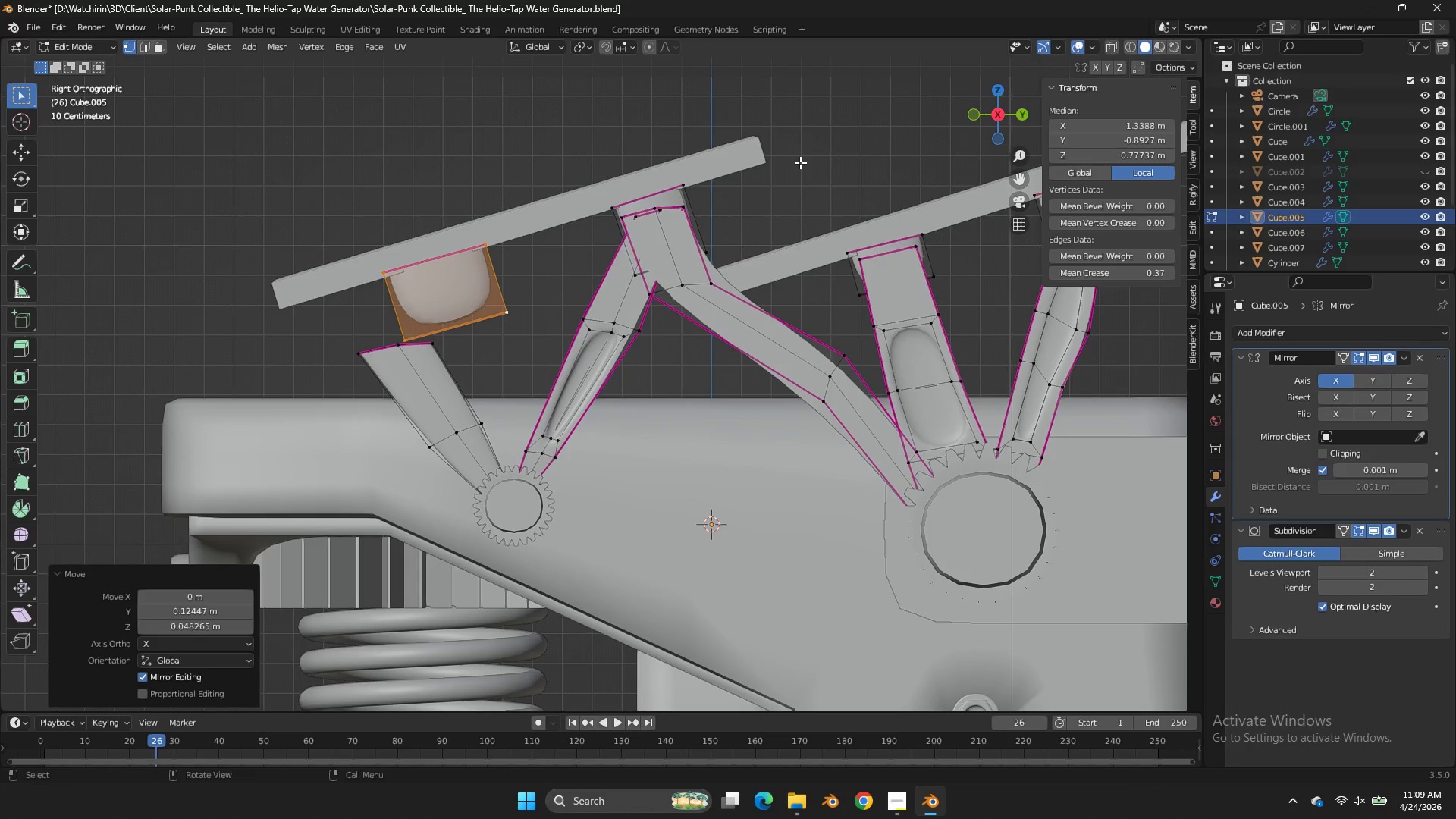 
type(zs)
 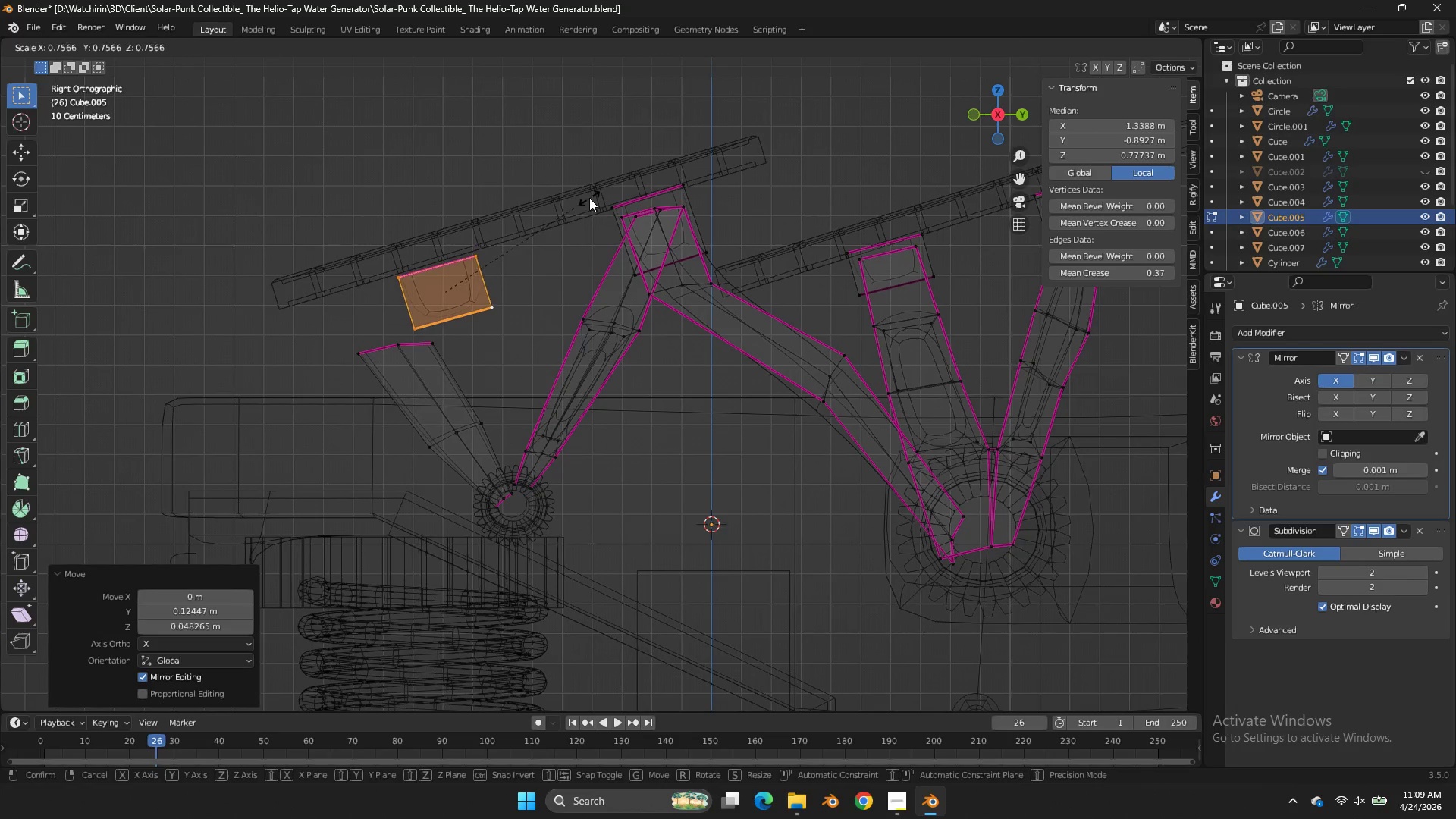 
left_click([589, 198])
 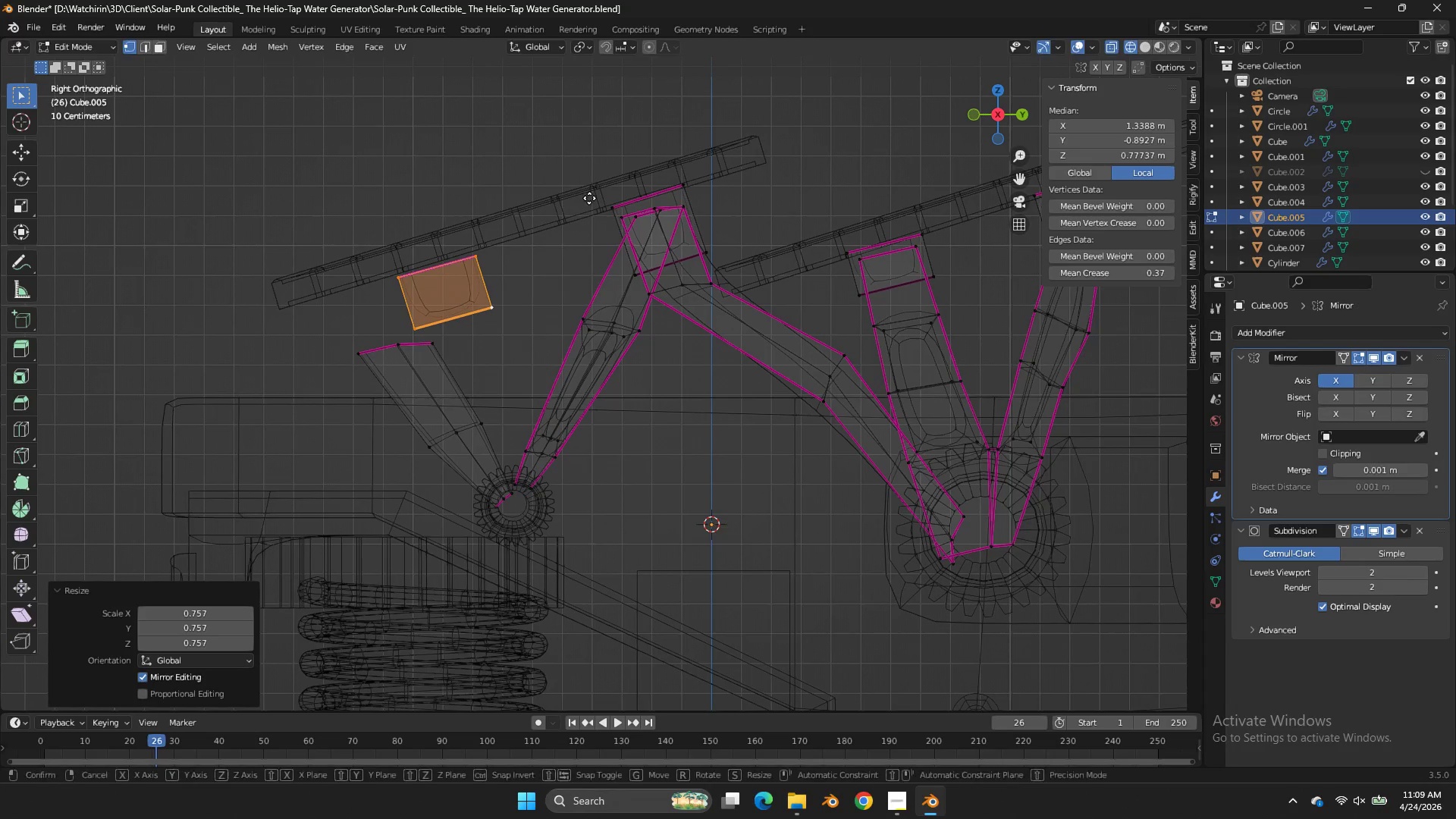 
type(gz)
 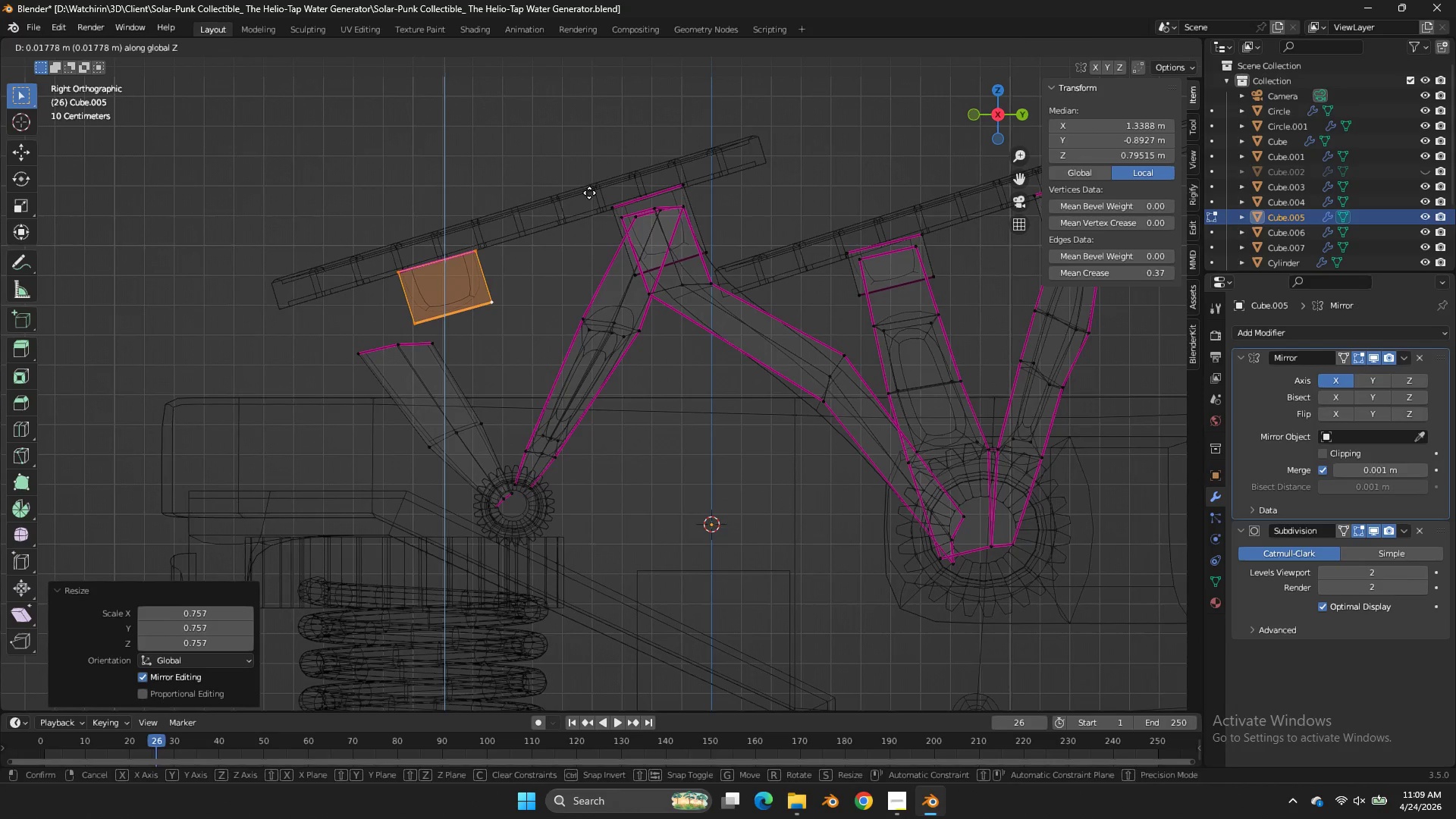 
left_click([589, 193])
 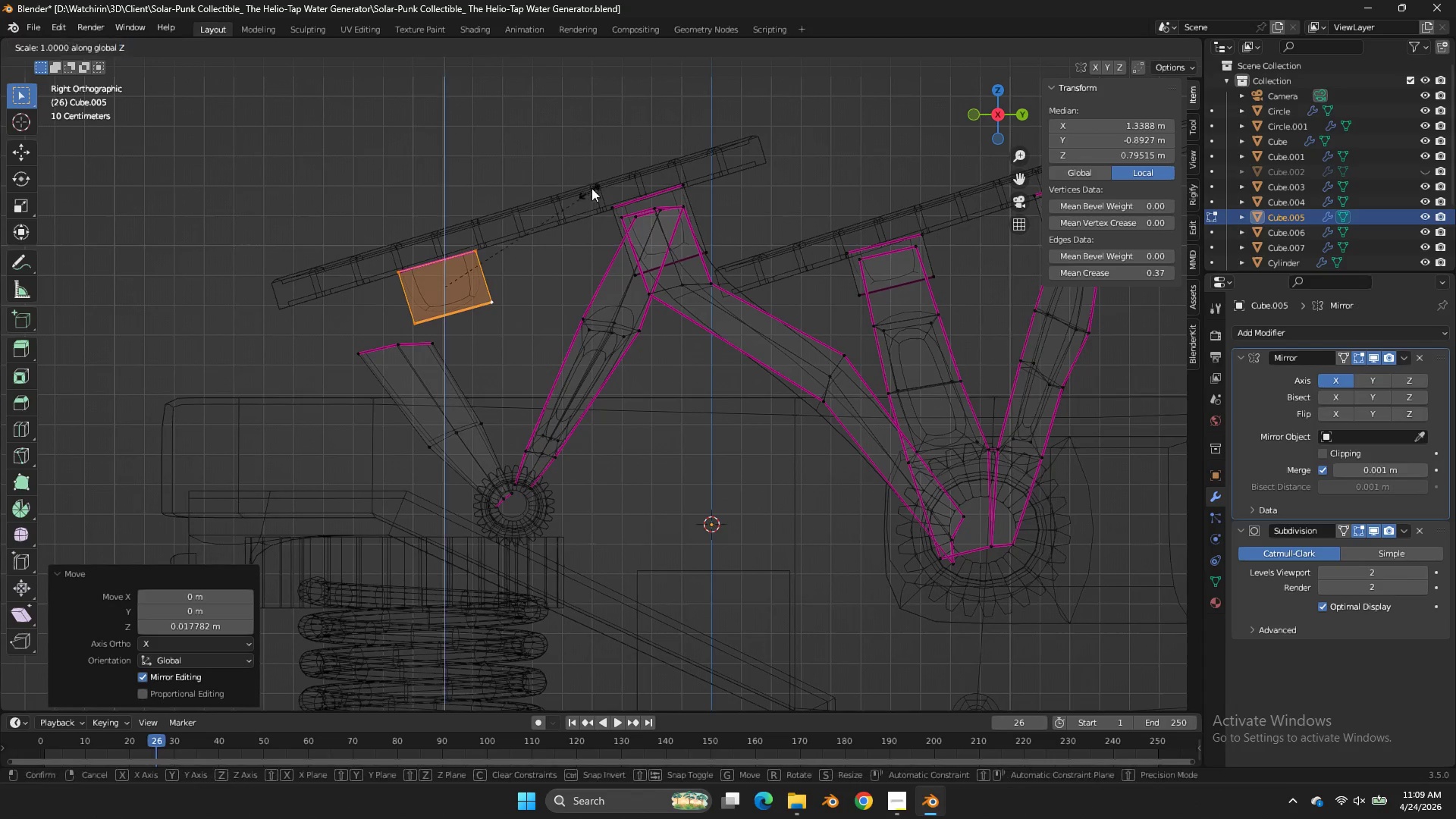 
type(sz)
 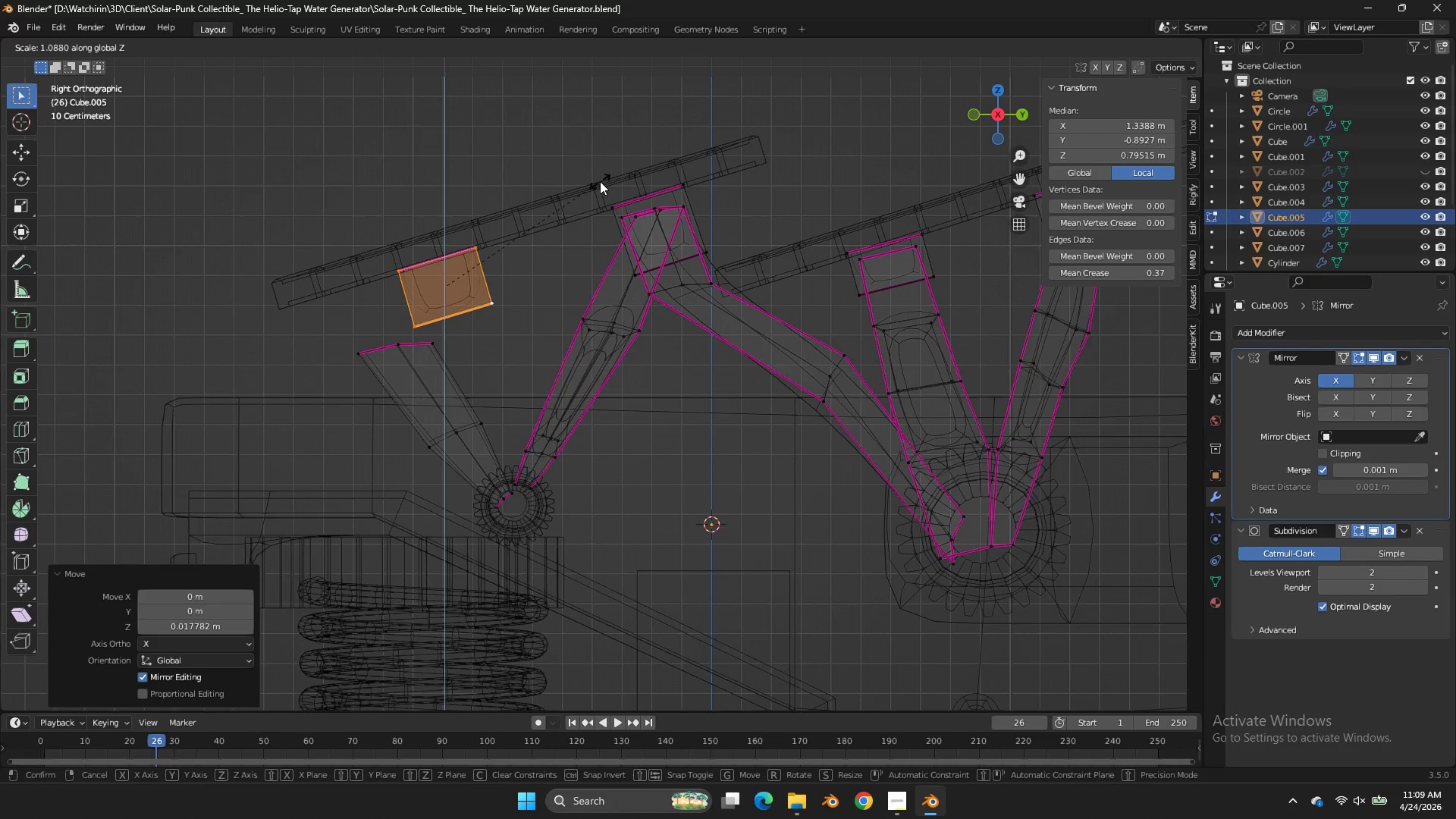 
left_click([600, 181])
 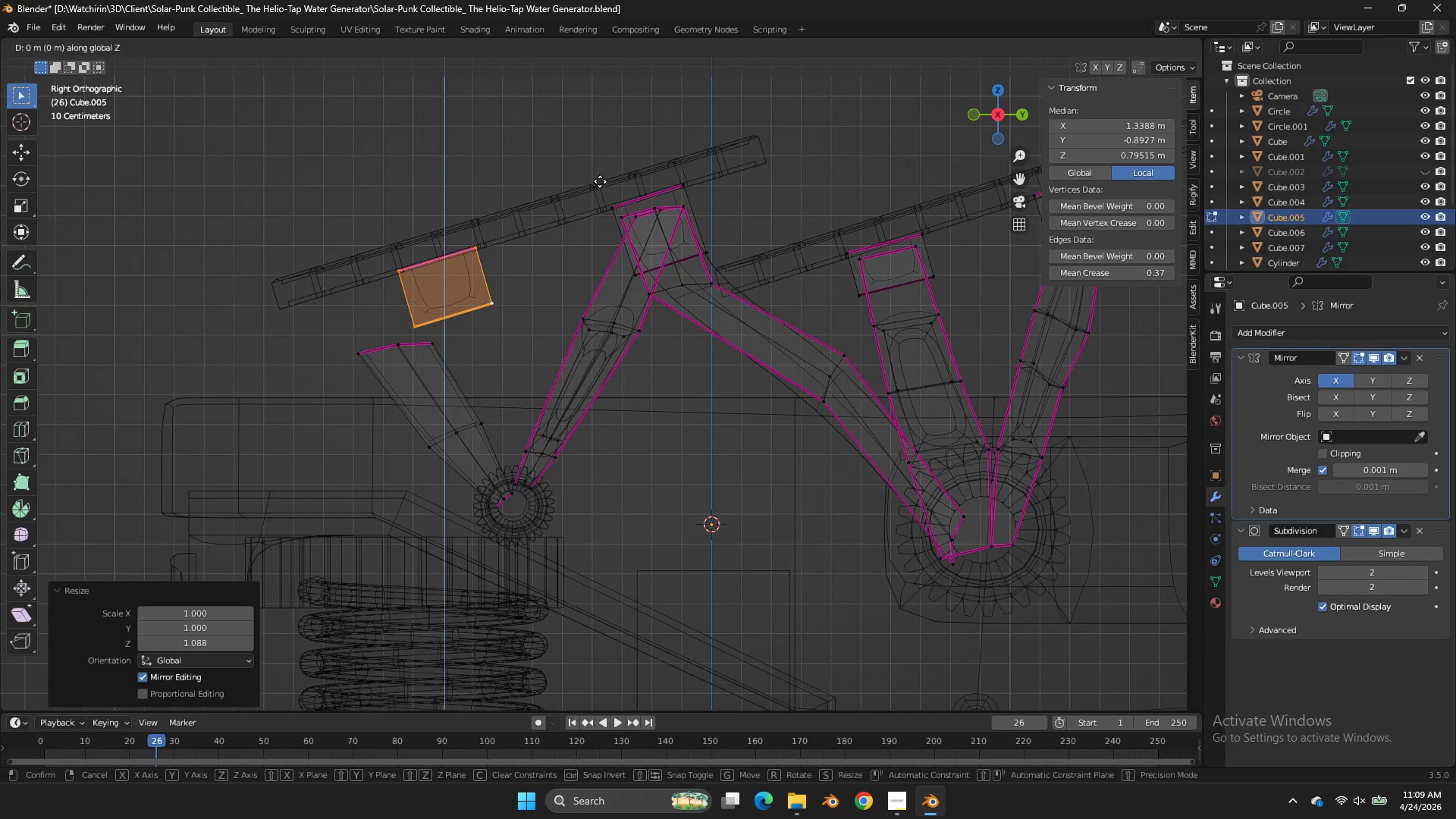 
type(gz)
 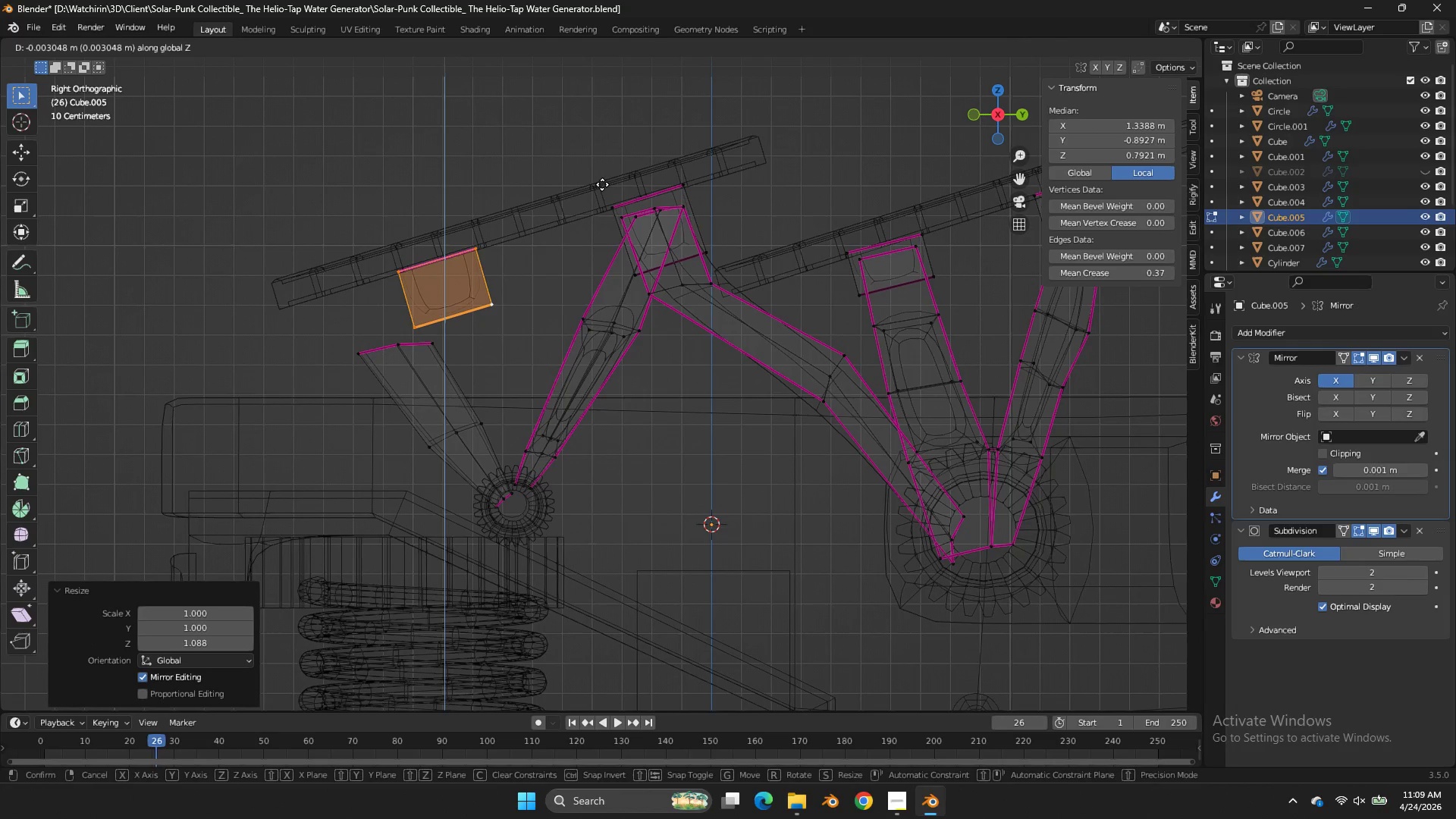 
hold_key(key=ShiftLeft, duration=0.31)
 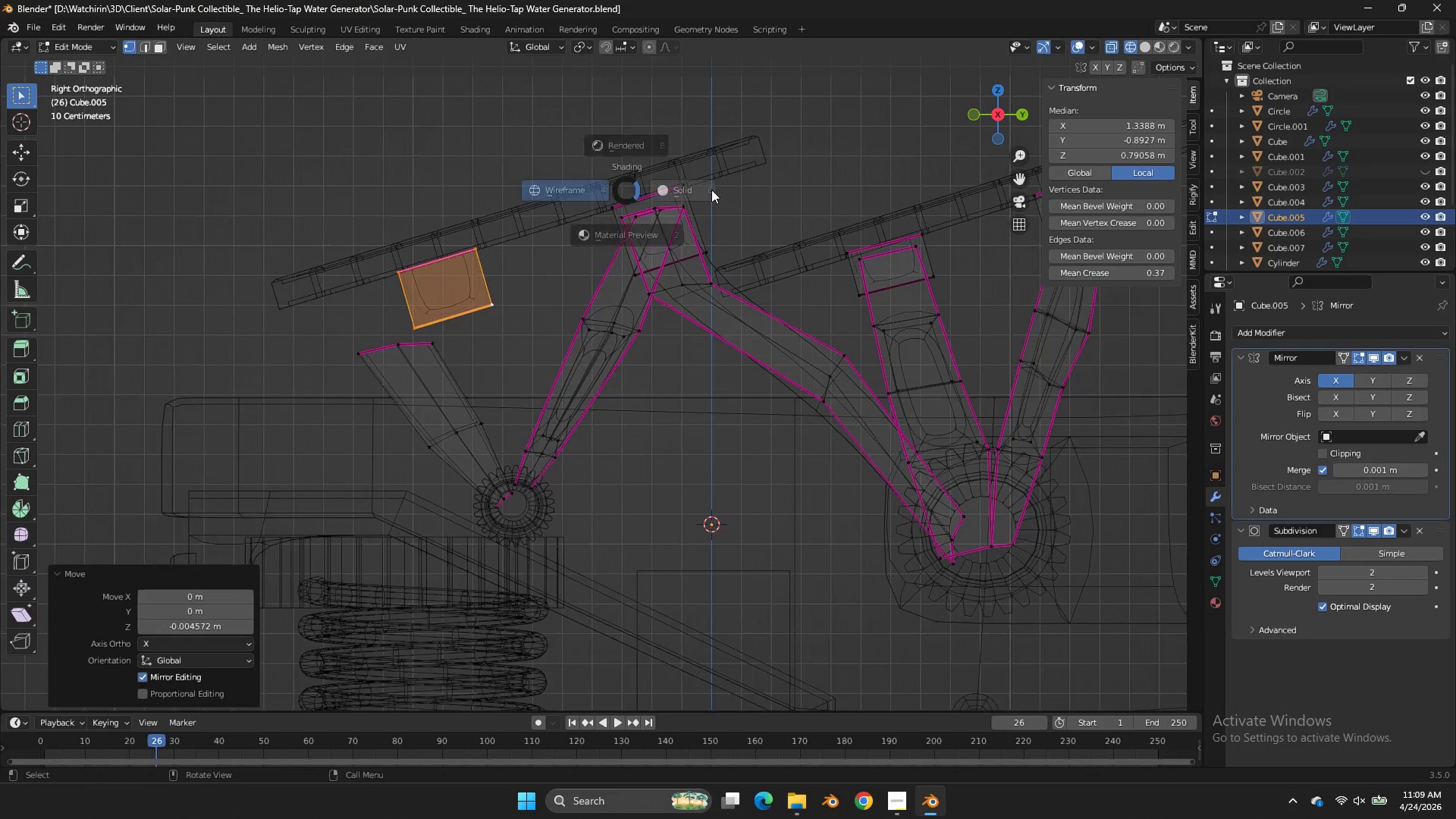 
key(Z)
 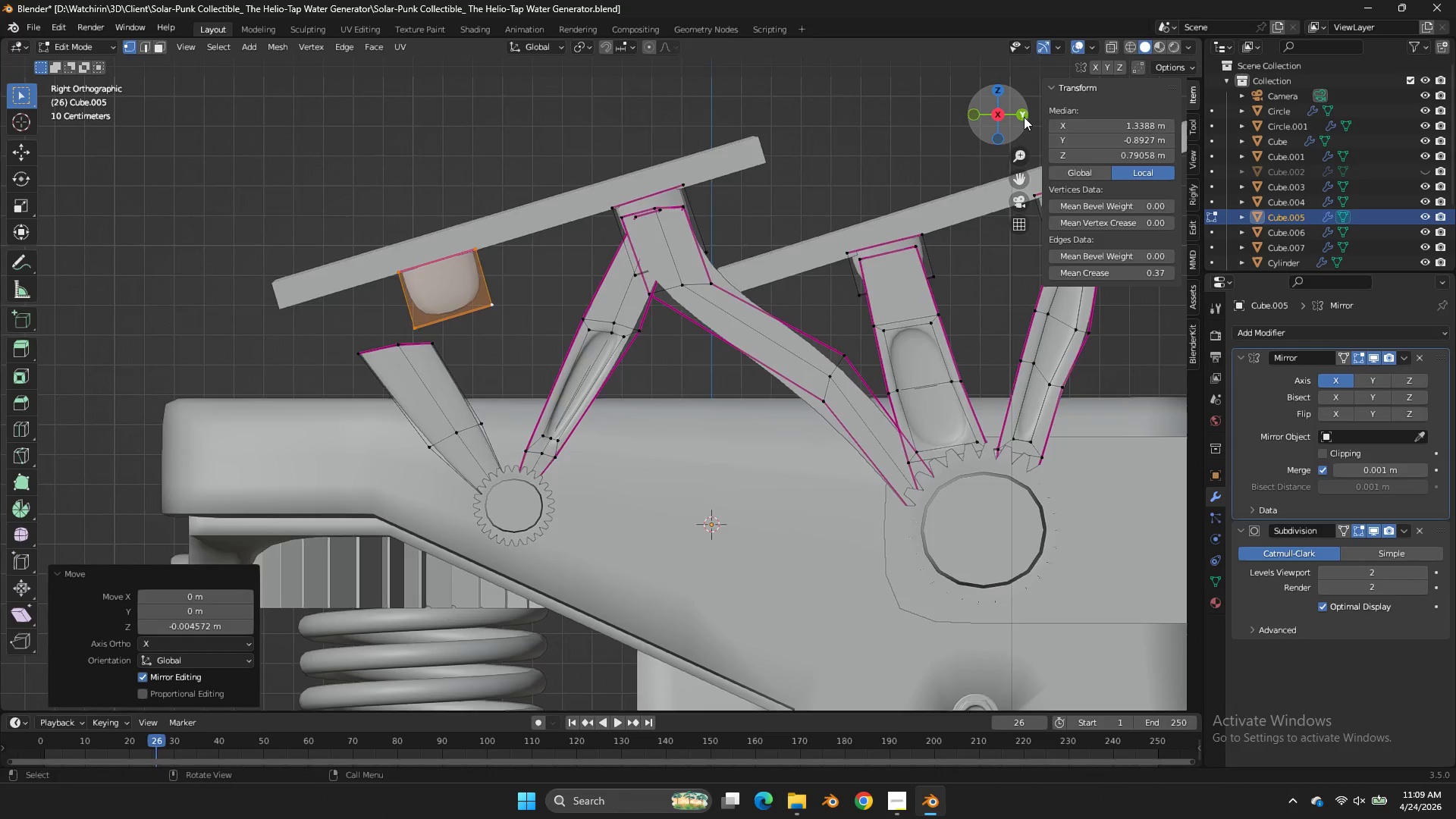 
left_click_drag(start_coordinate=[1024, 118], to_coordinate=[1071, 190])
 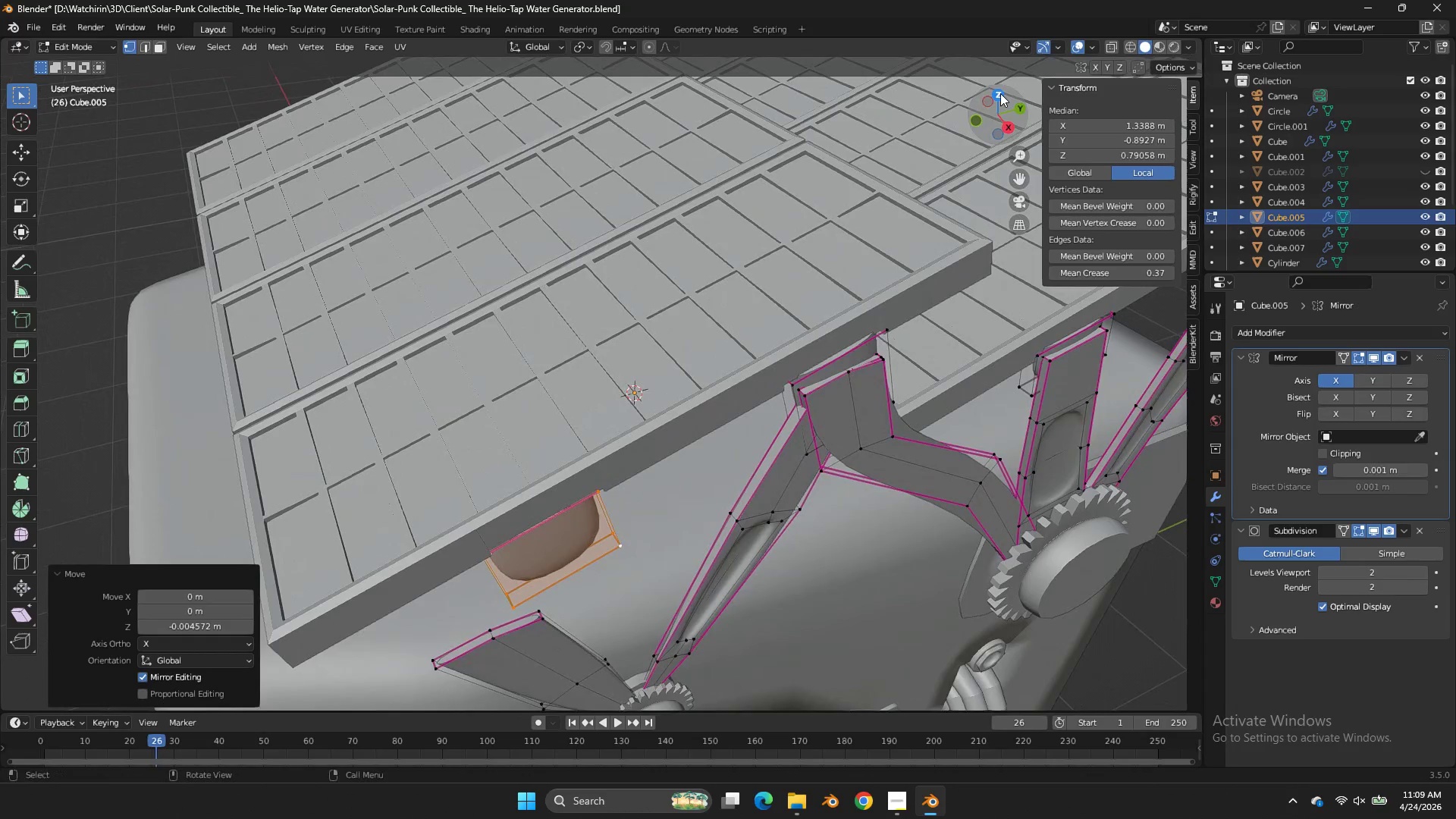 
left_click([1000, 93])
 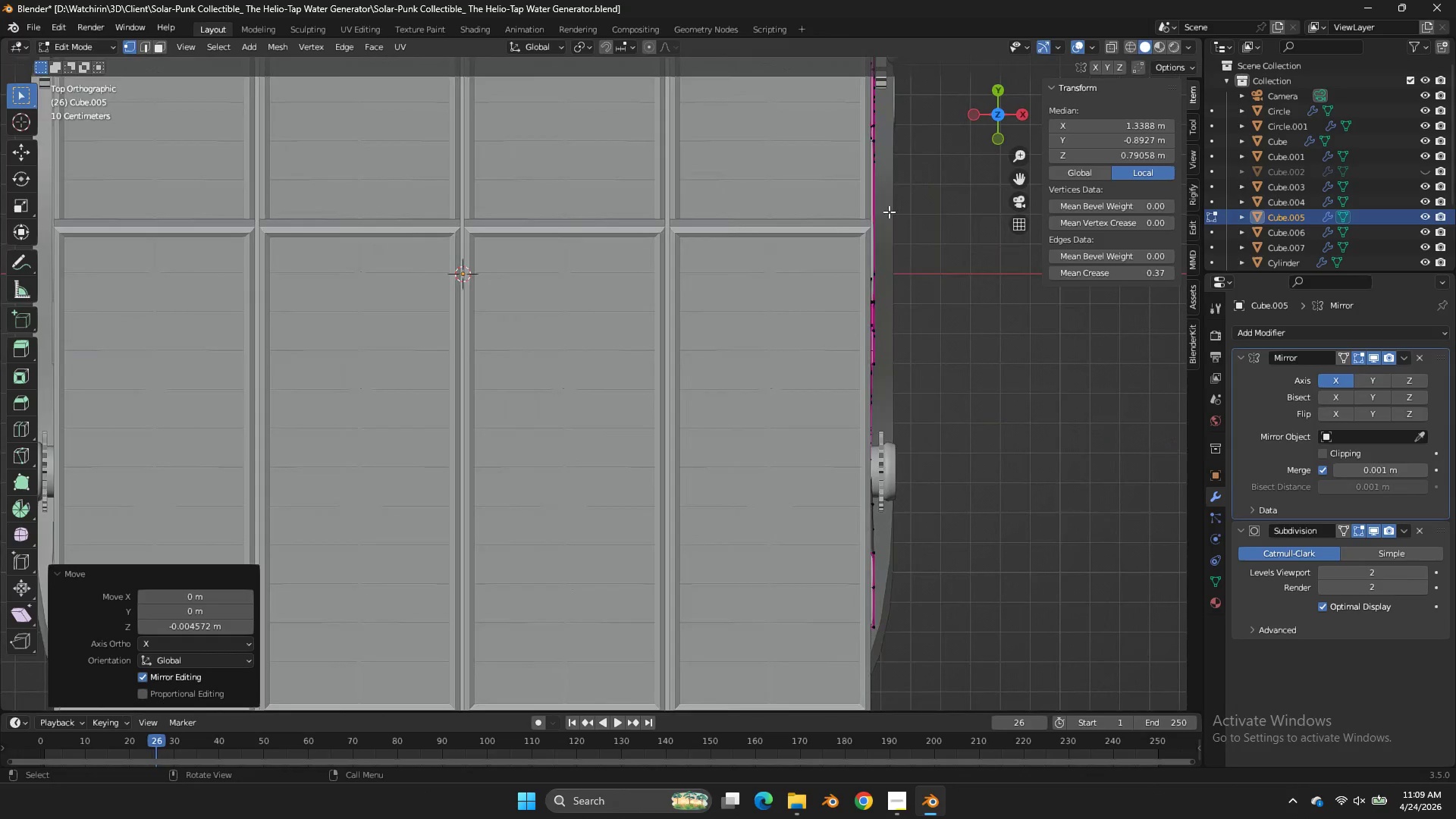 
type(zg)
 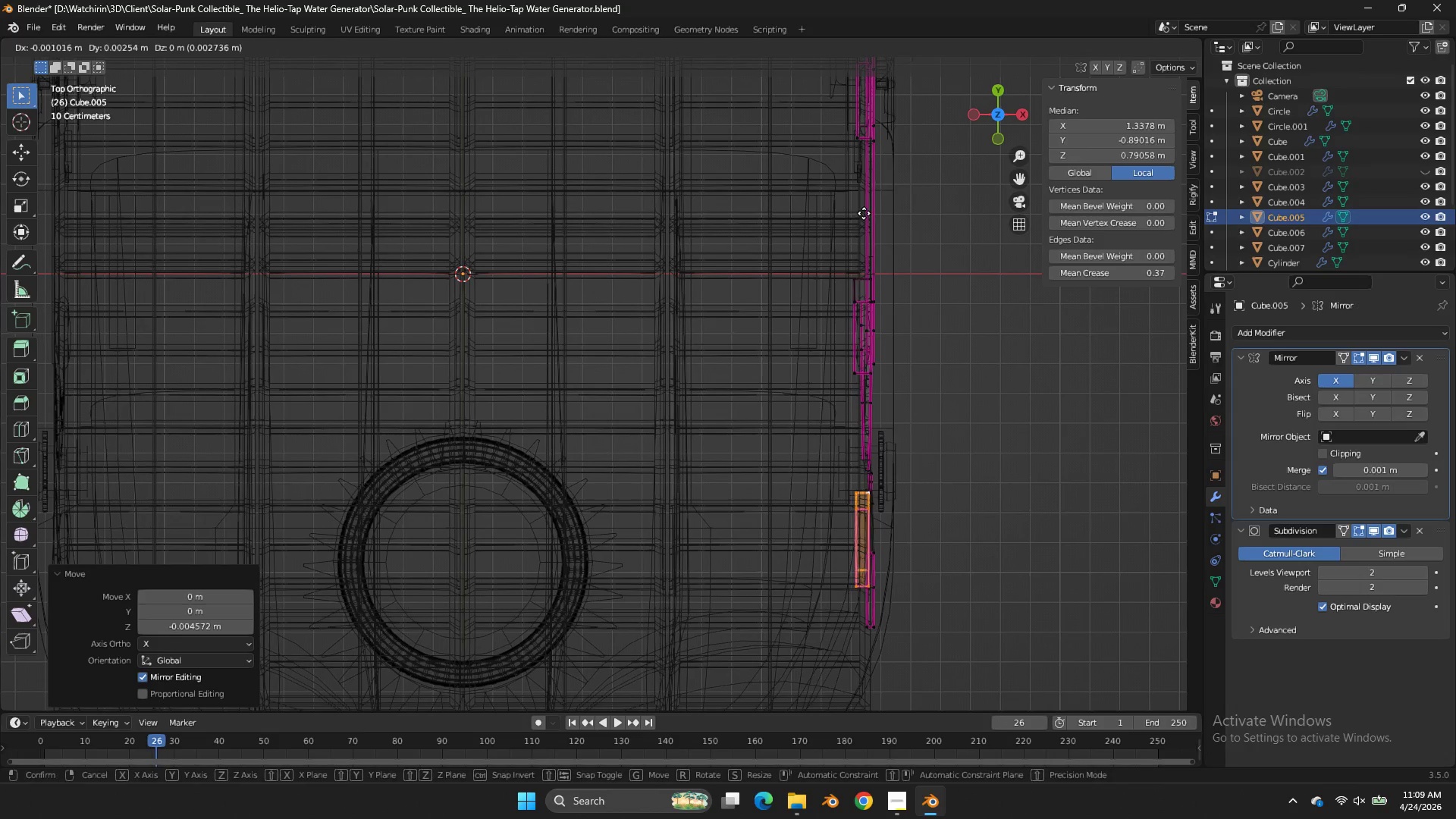 
hold_key(key=ShiftLeft, duration=0.64)
left_click([859, 202])
 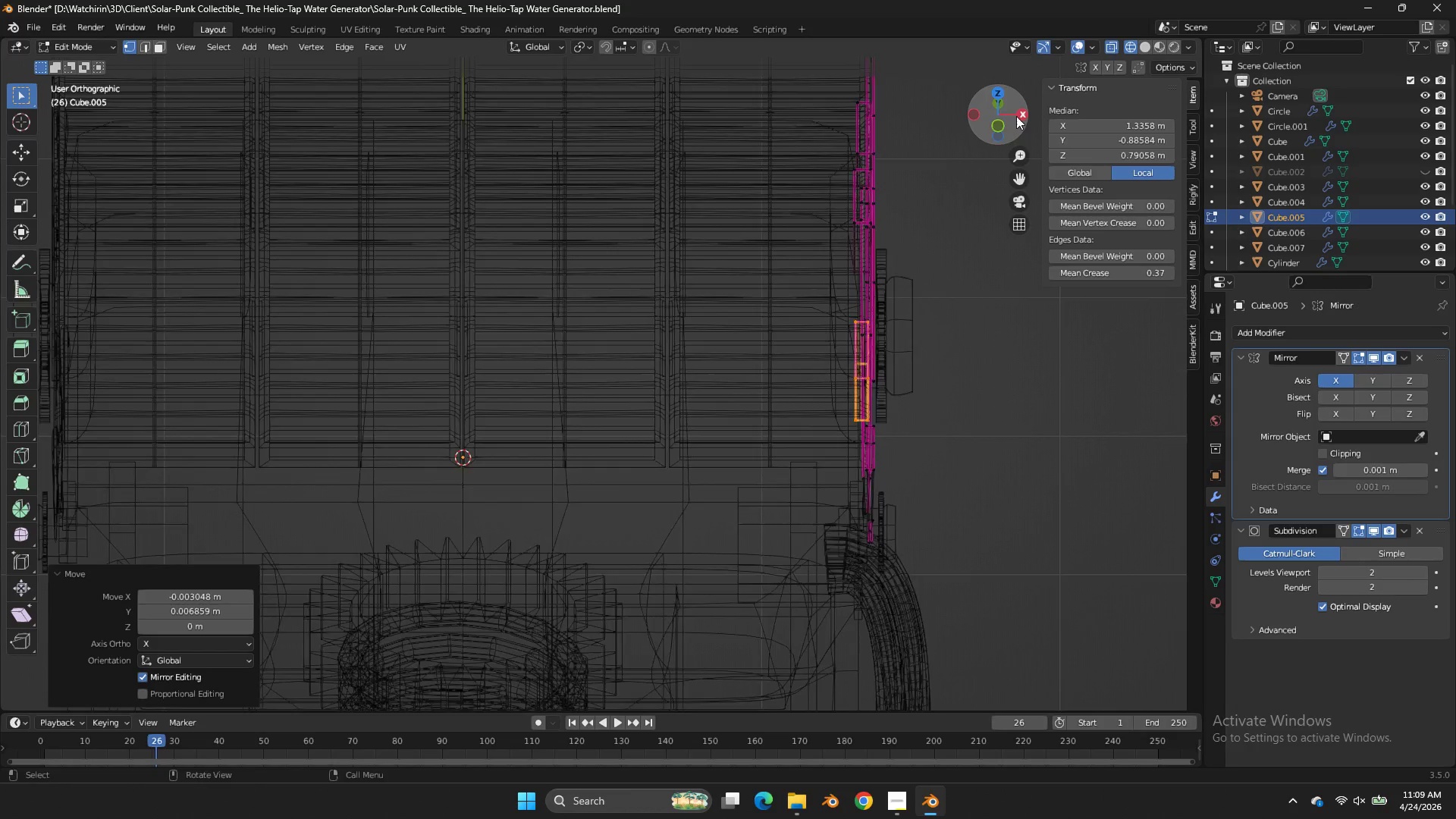 
left_click([1018, 116])
 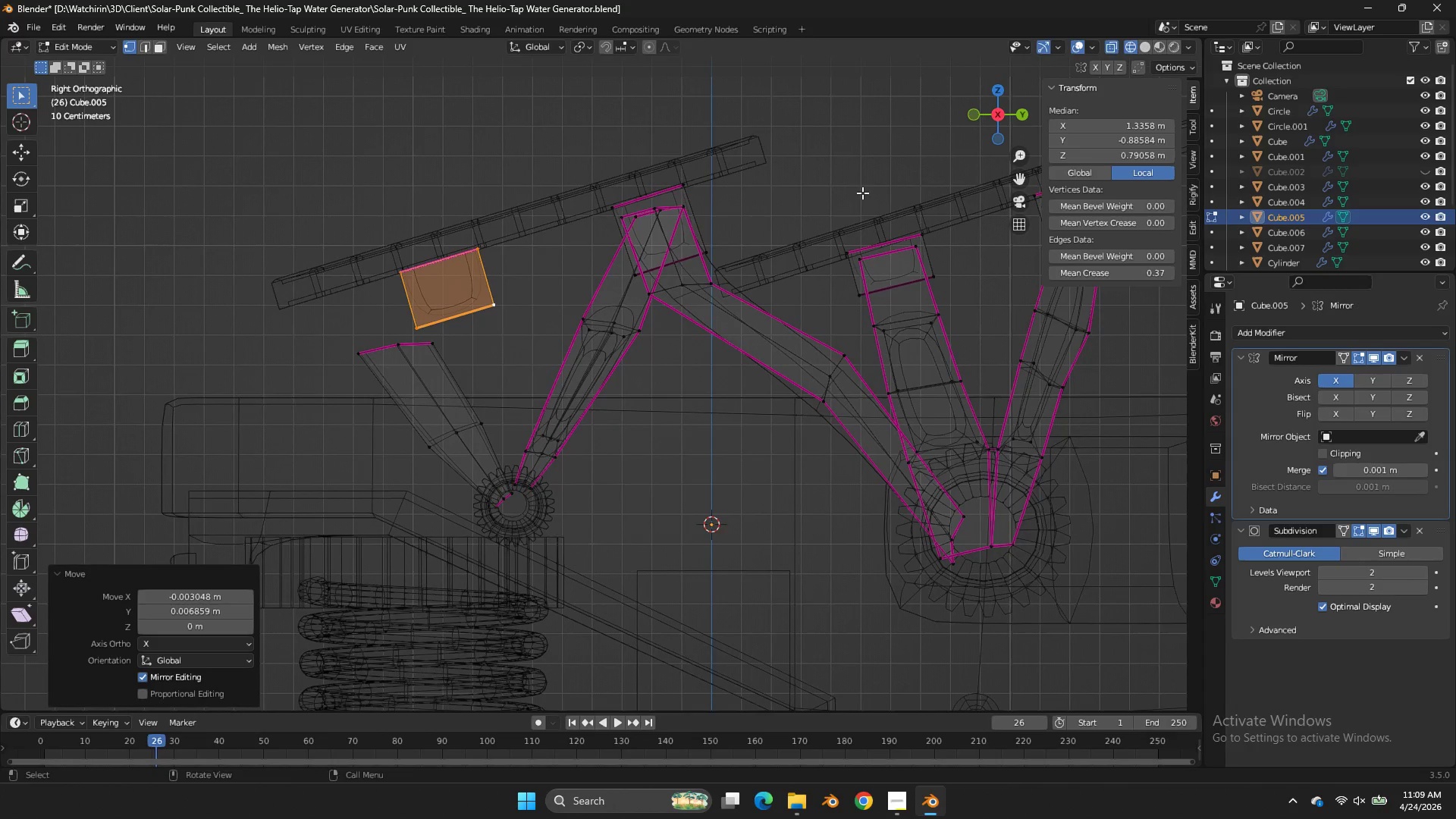 
key(G)
 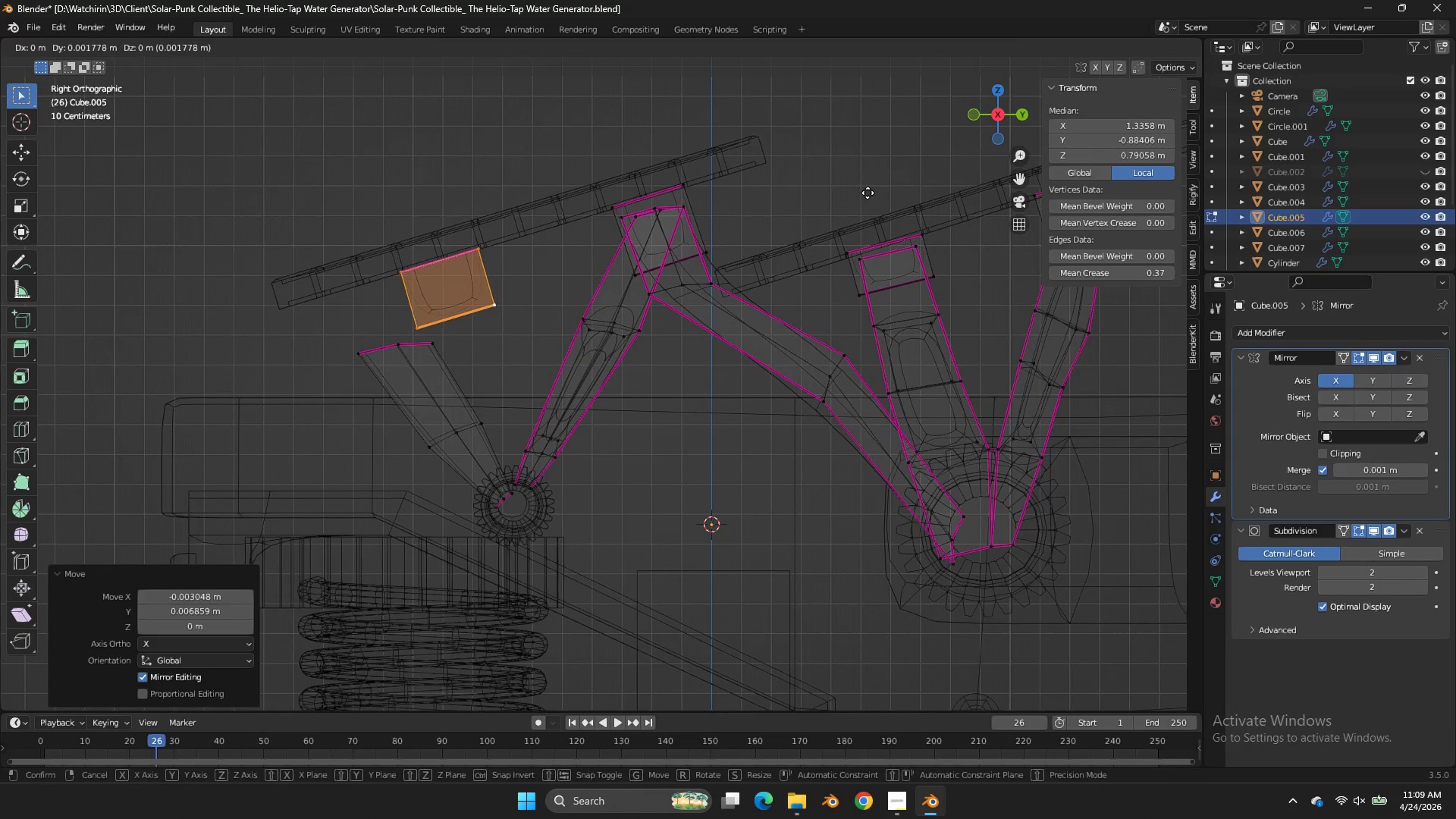 
hold_key(key=ShiftLeft, duration=0.41)
left_click([868, 193])
 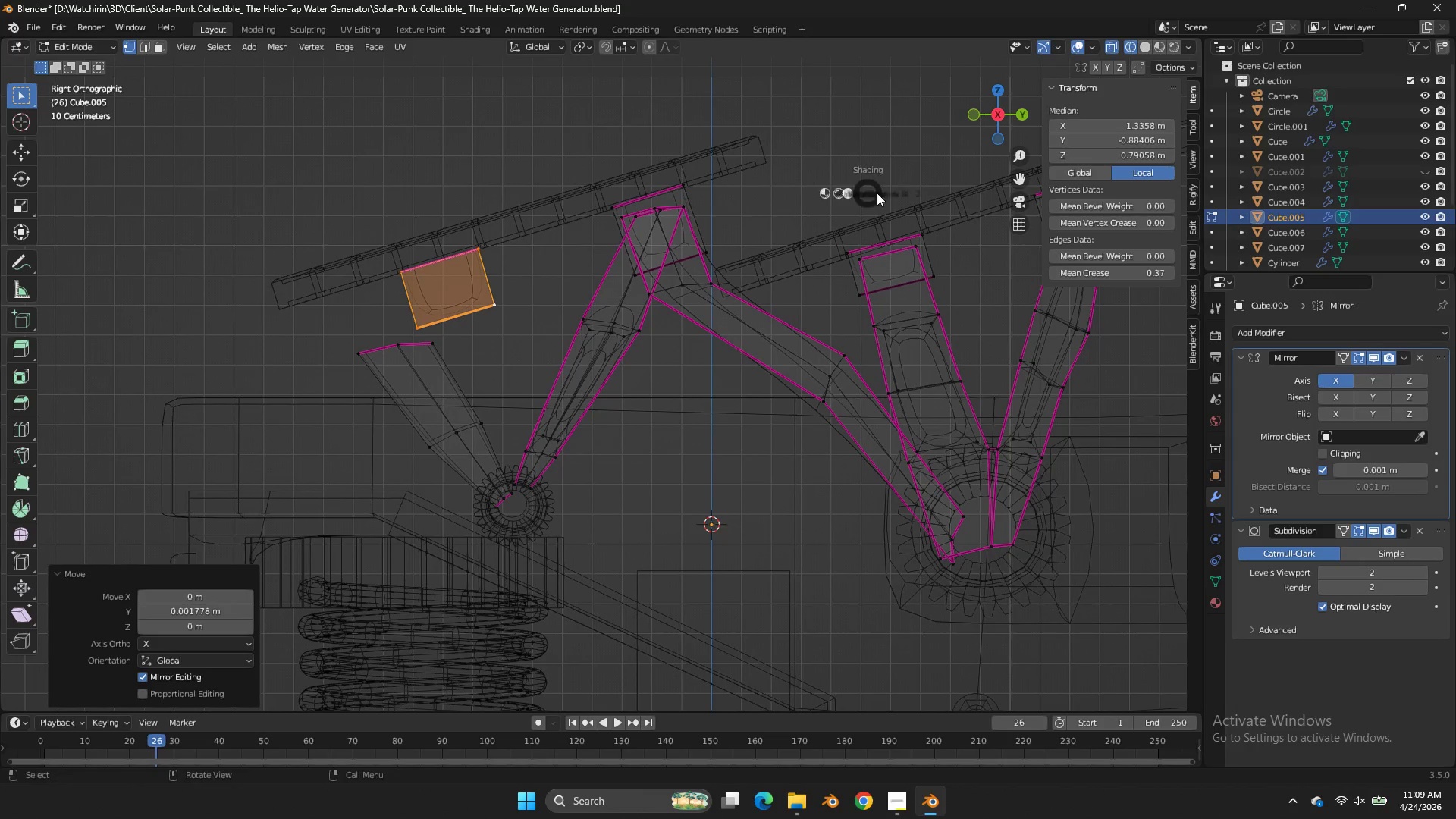 
key(Z)
 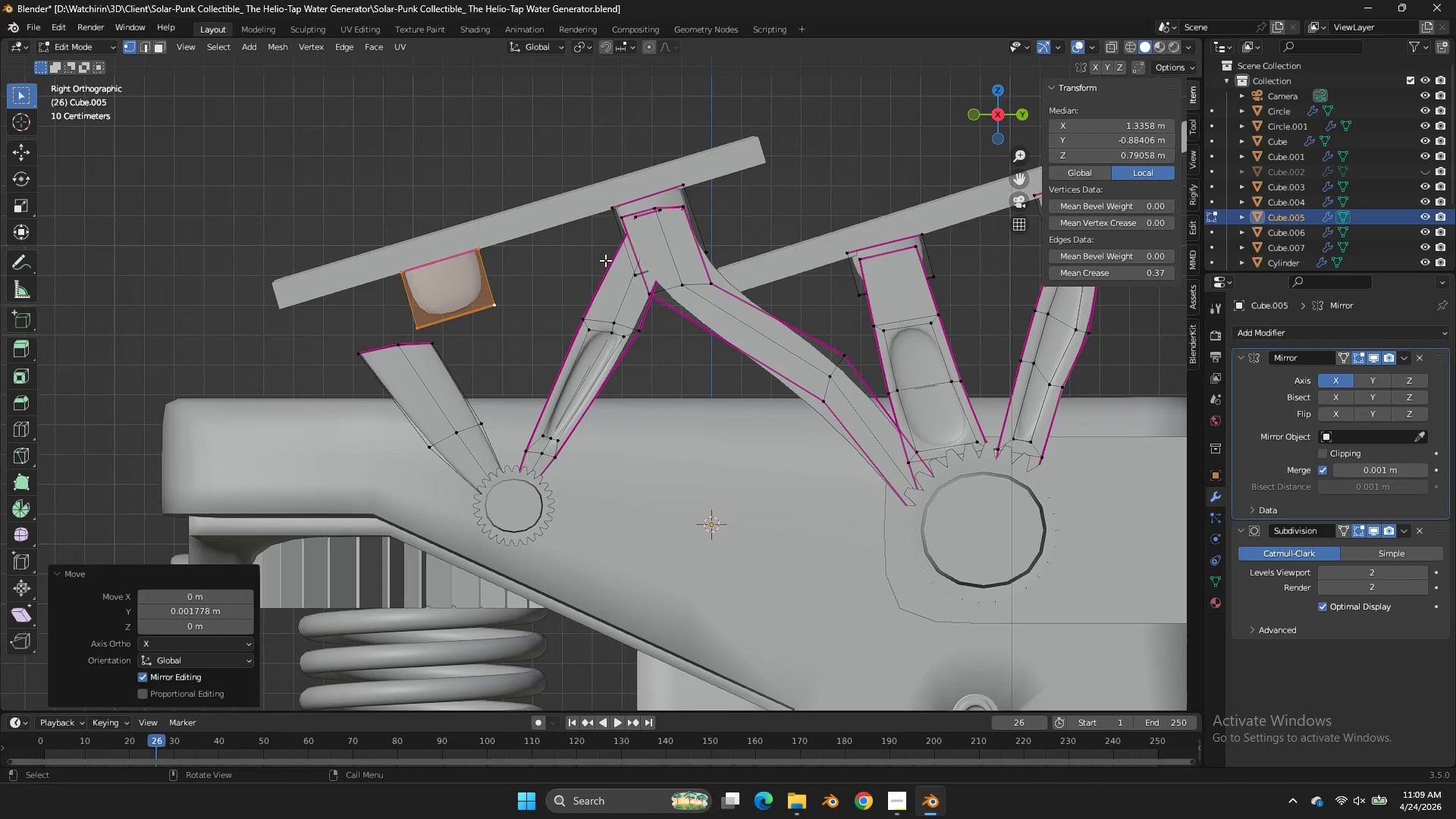 
key(Control+ControlLeft)
 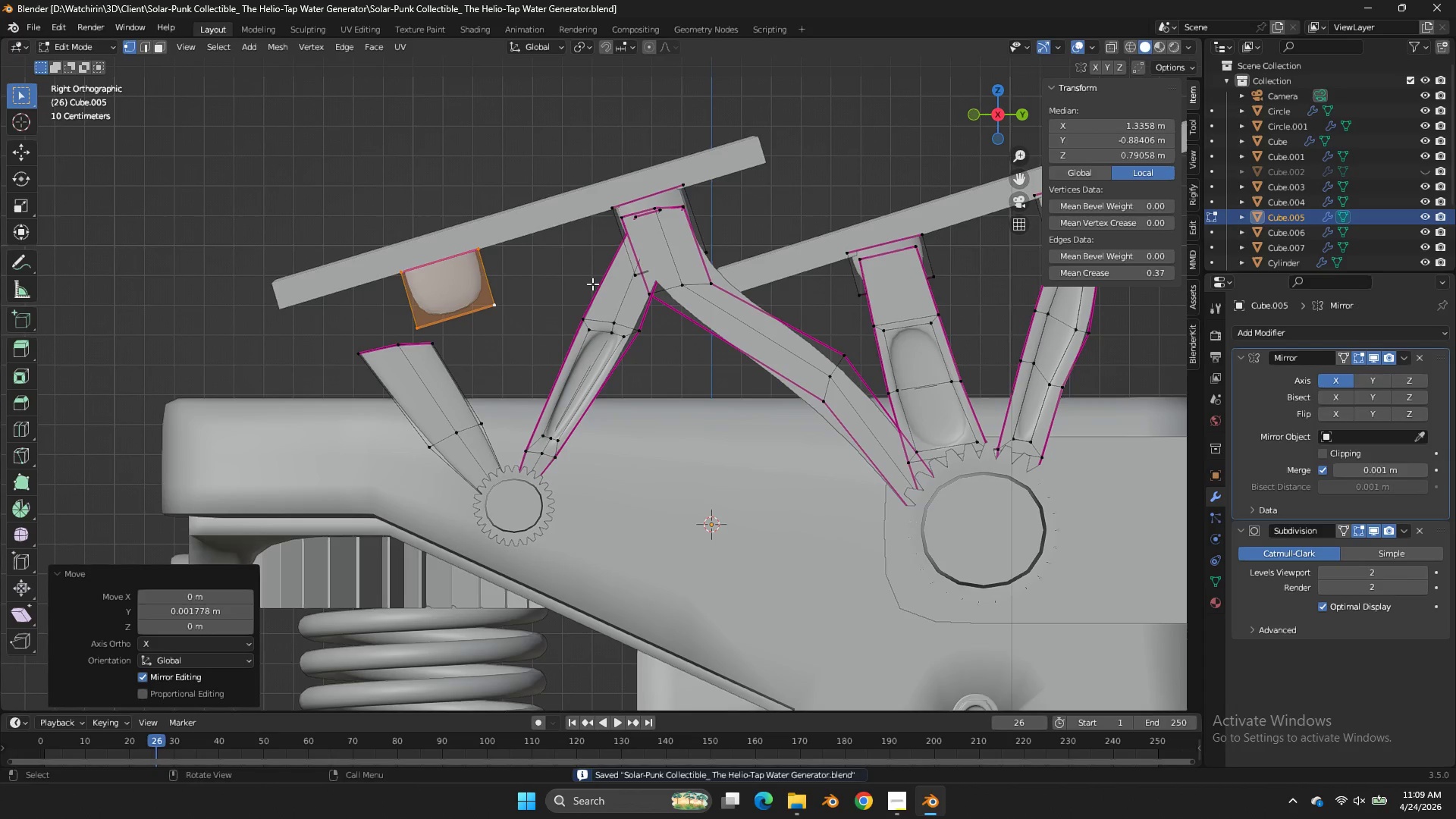 
key(Control+S)
 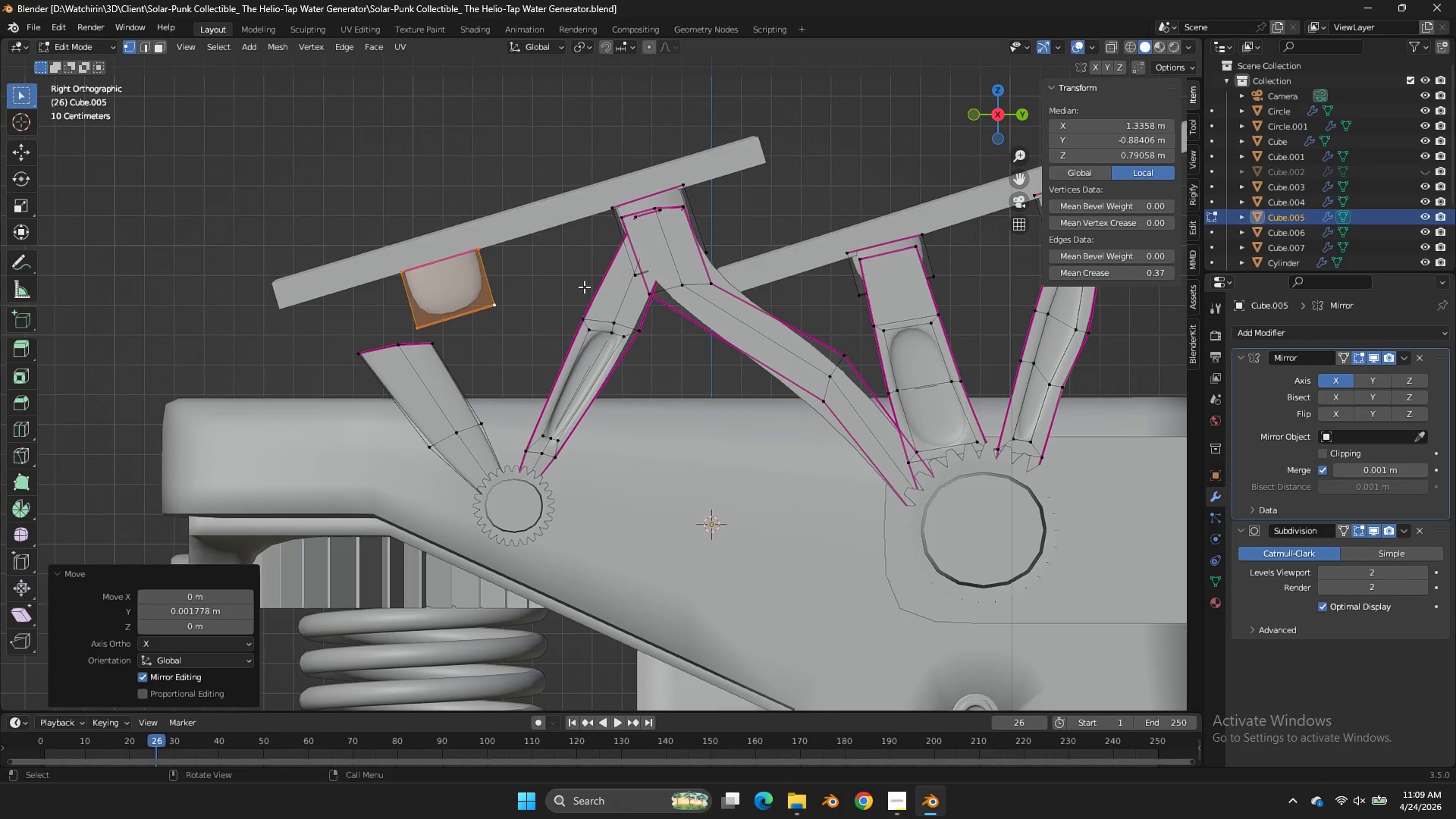 
wait(10.94)
 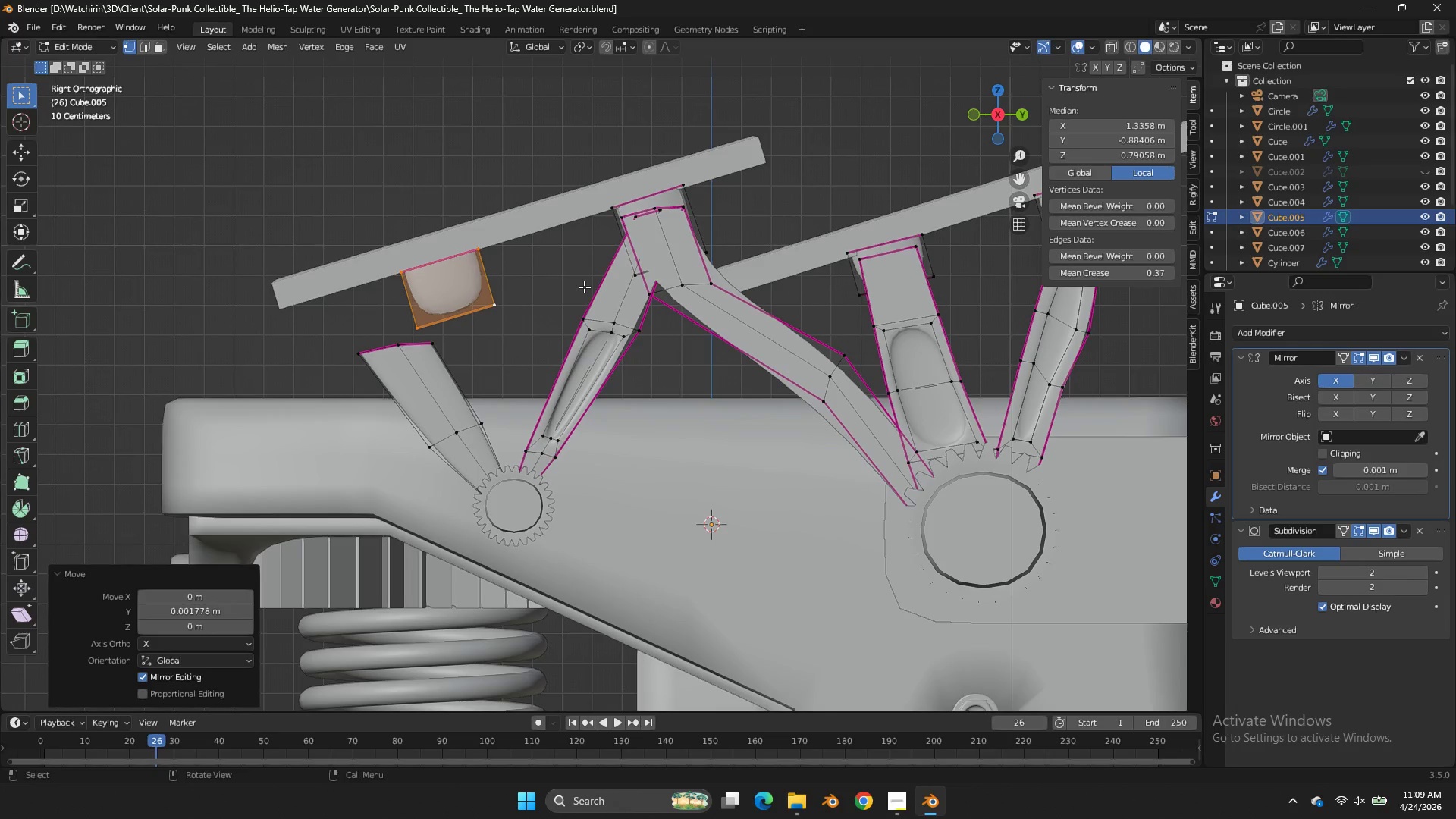 
scroll: coordinate [485, 348], scroll_direction: up, amount: 1.0
 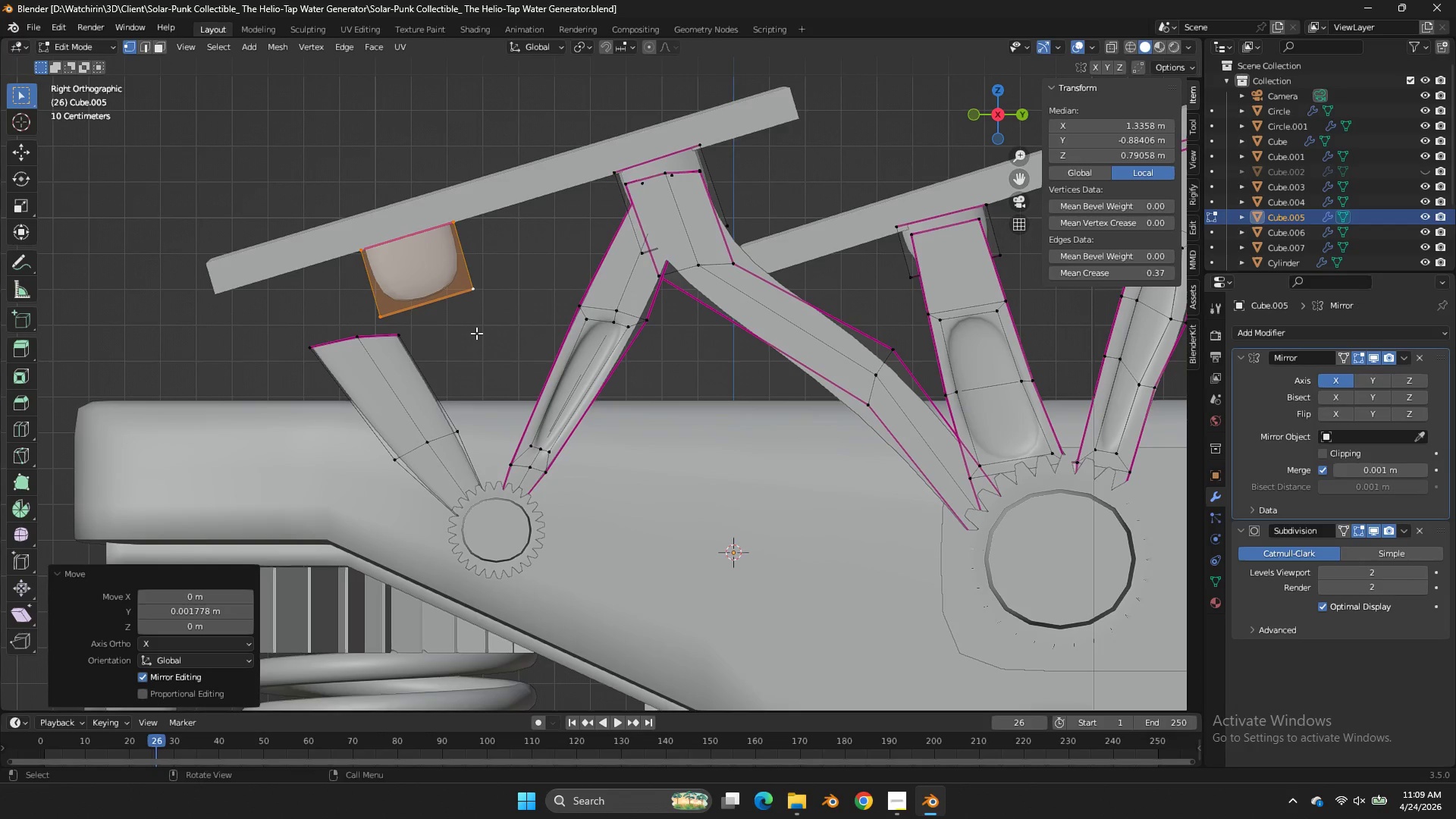 
key(Z)
 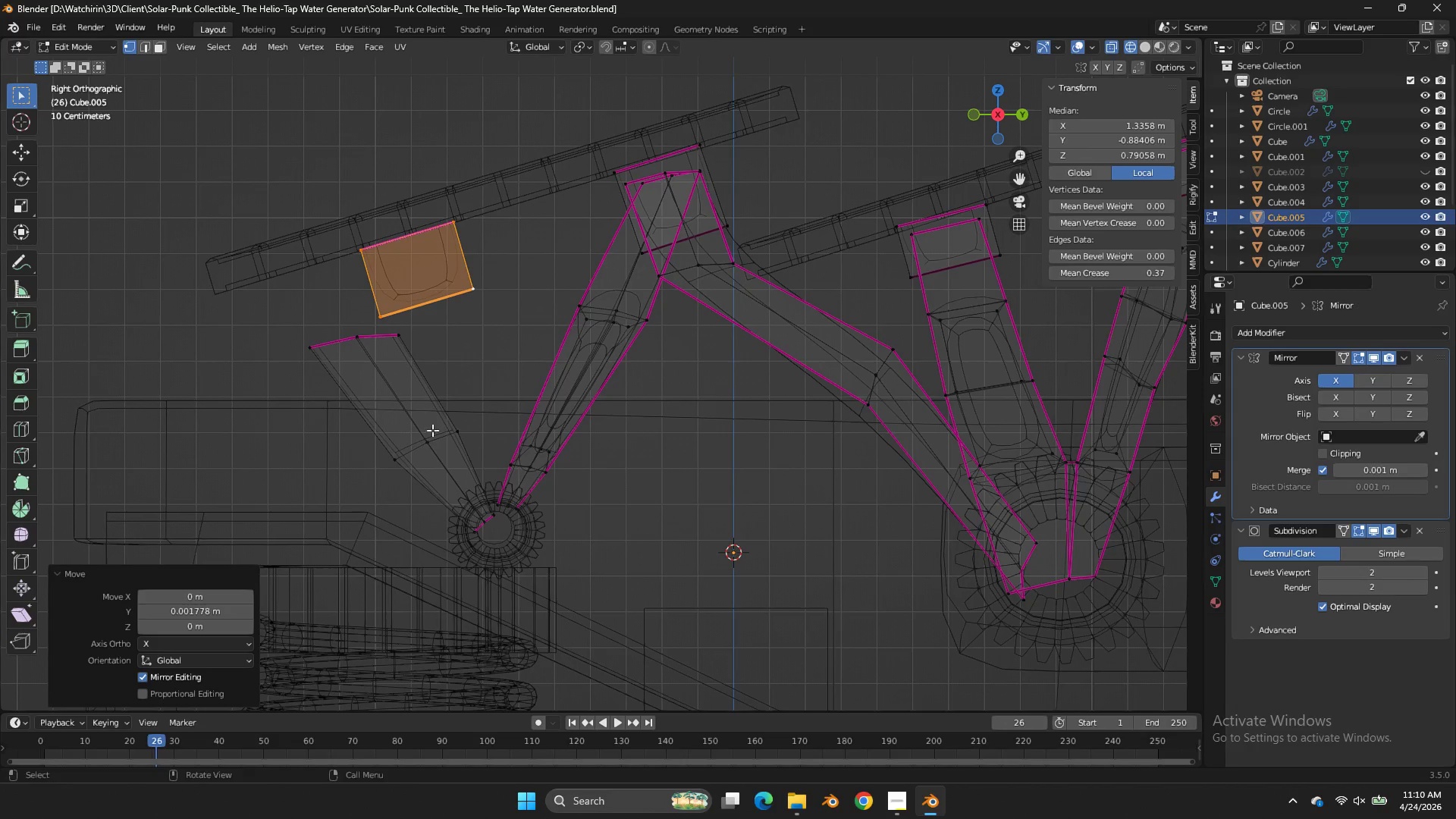 
hold_key(key=AltLeft, duration=0.83)
 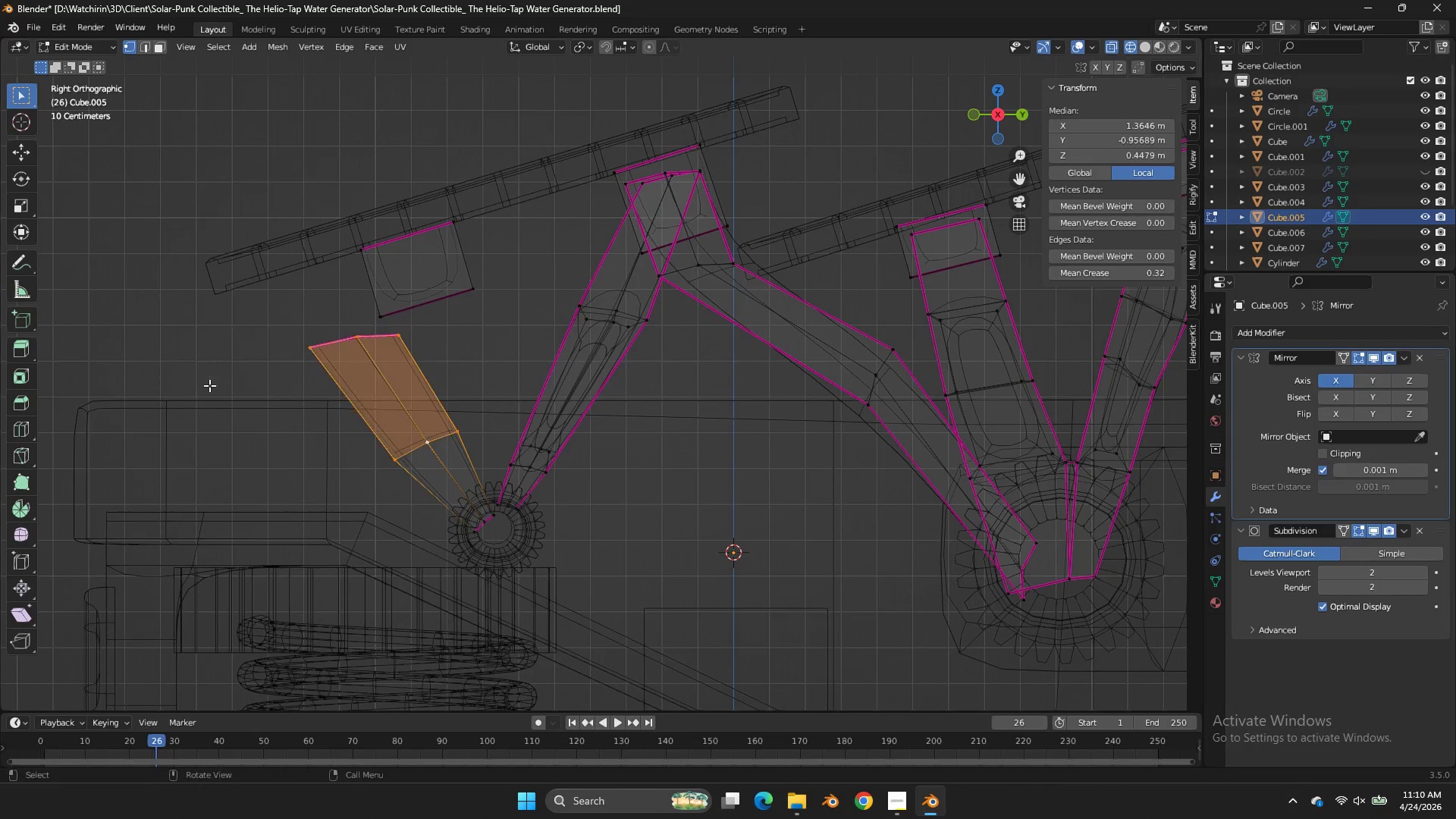 
hold_key(key=ShiftLeft, duration=0.64)
left_click_drag(start_coordinate=[430, 322], to_coordinate=[209, 385])
 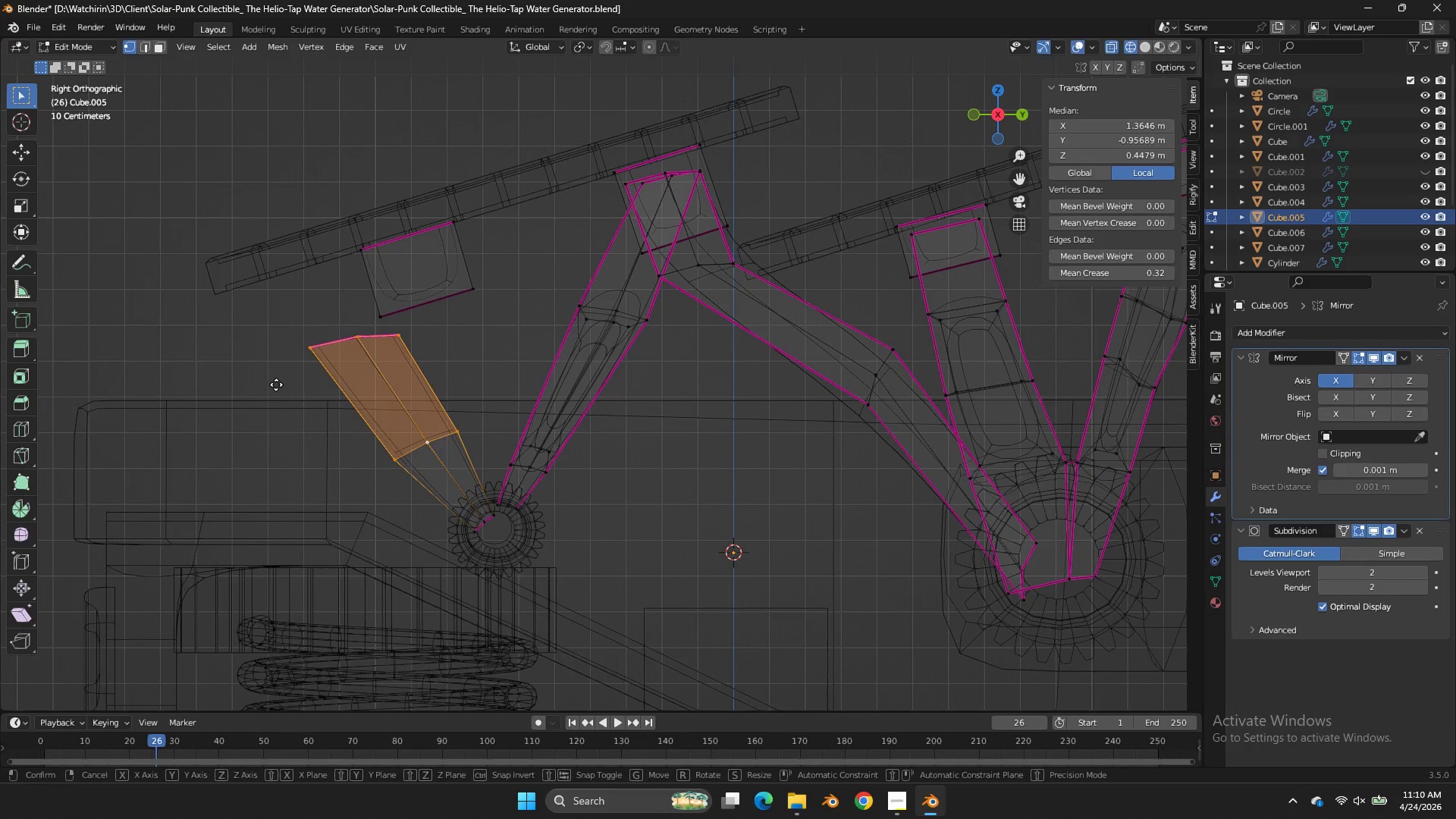 
type(gr)
 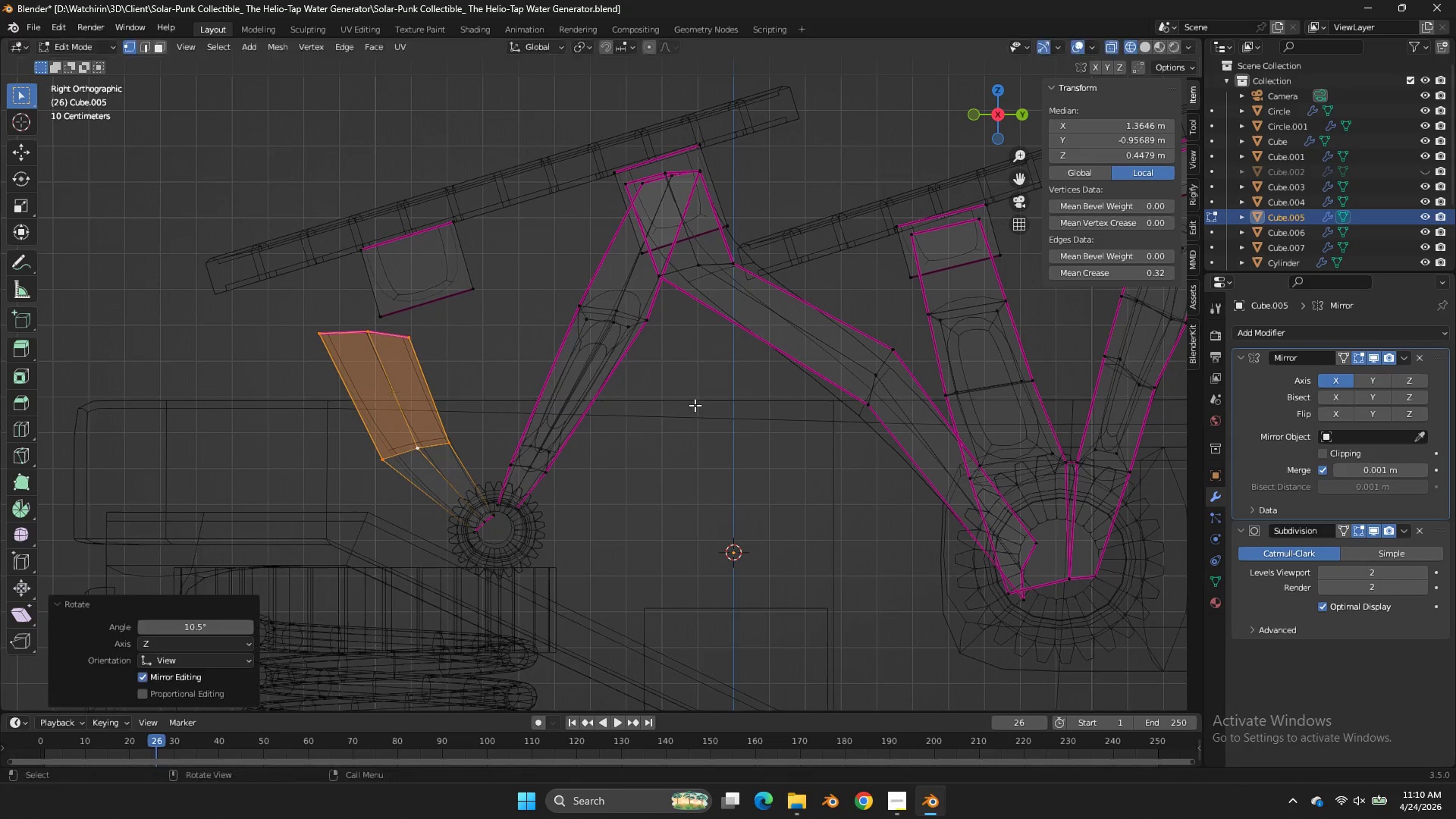 
left_click([695, 405])
 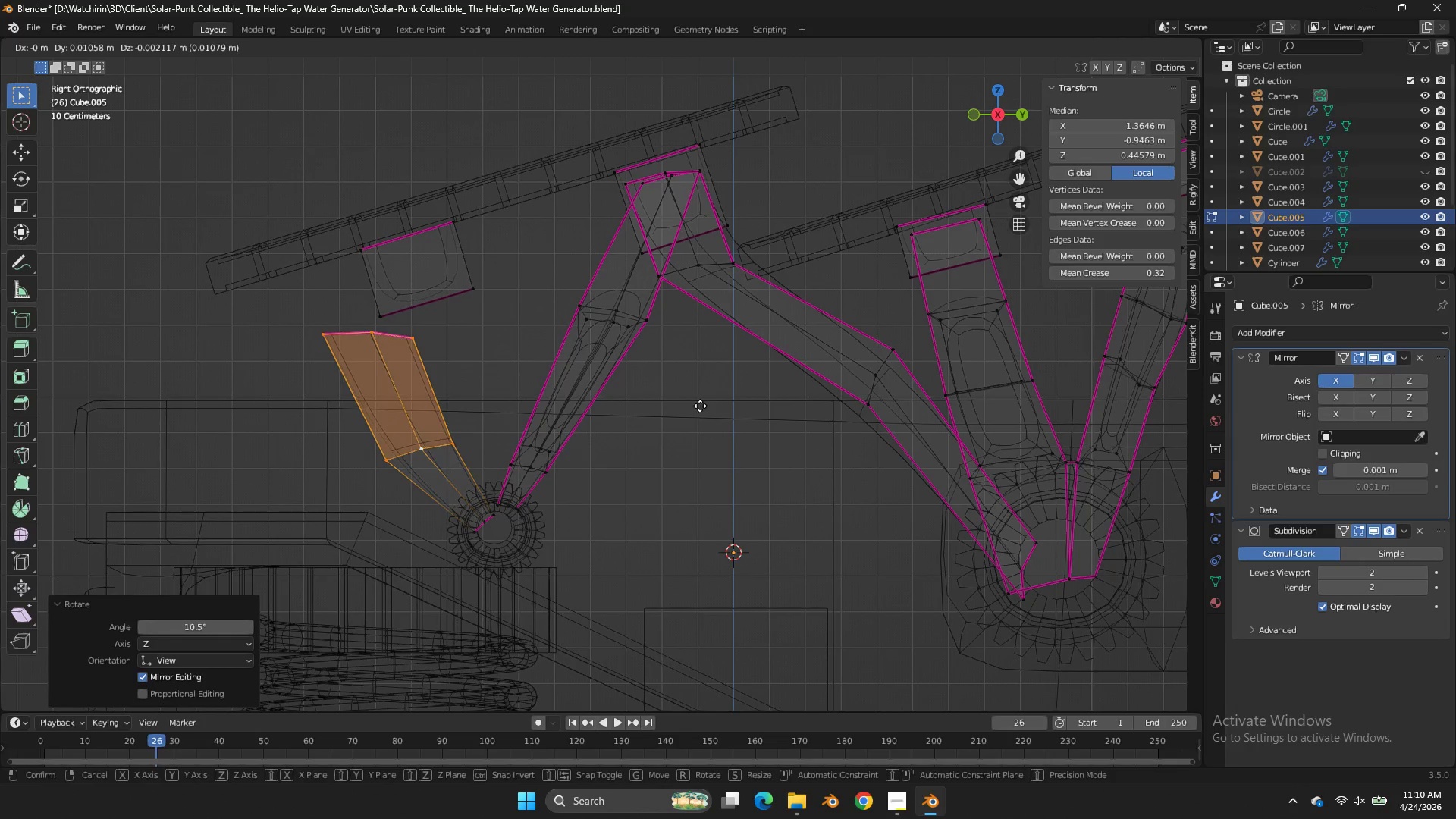 
key(G)
 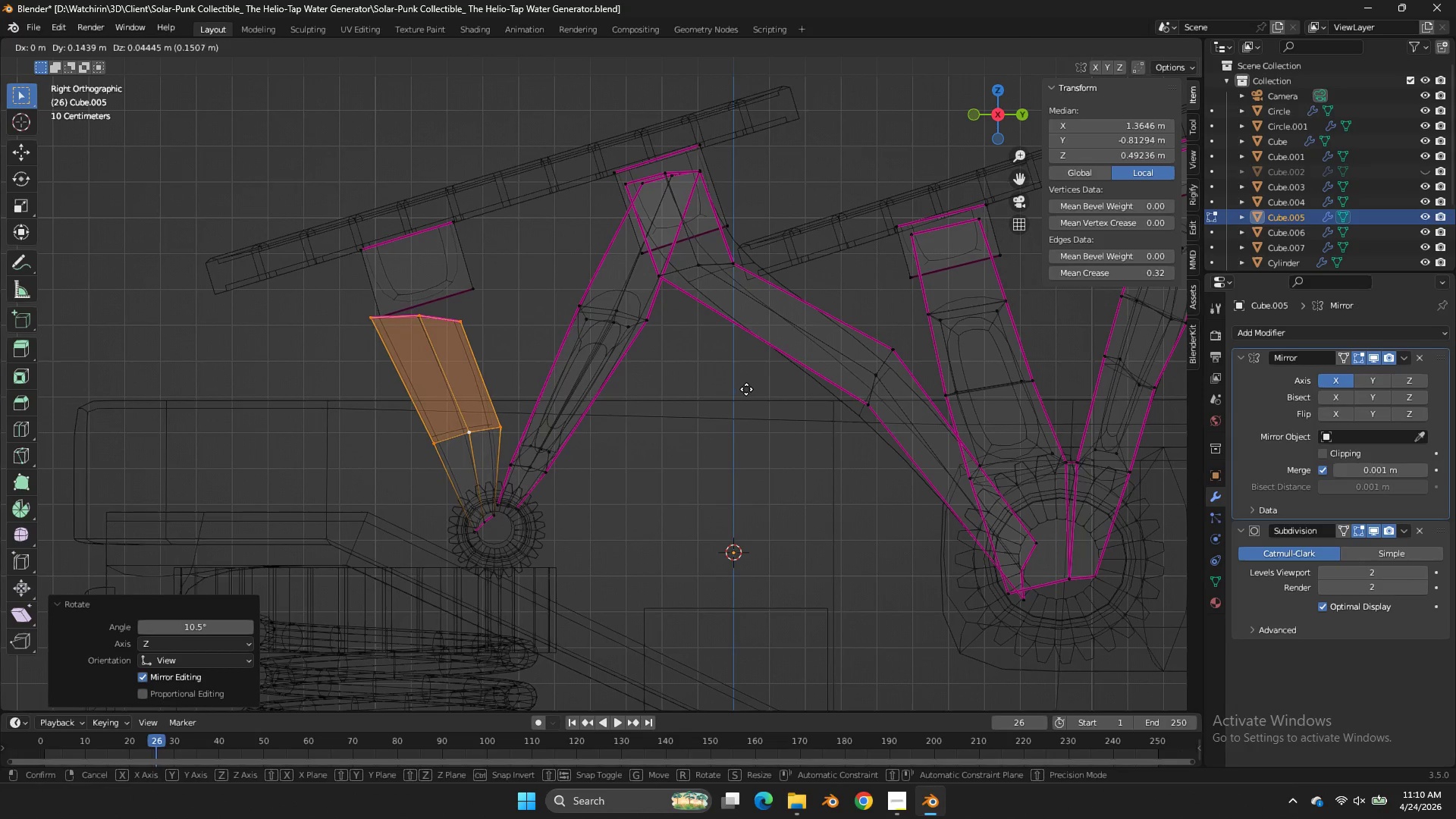 
left_click([746, 389])
 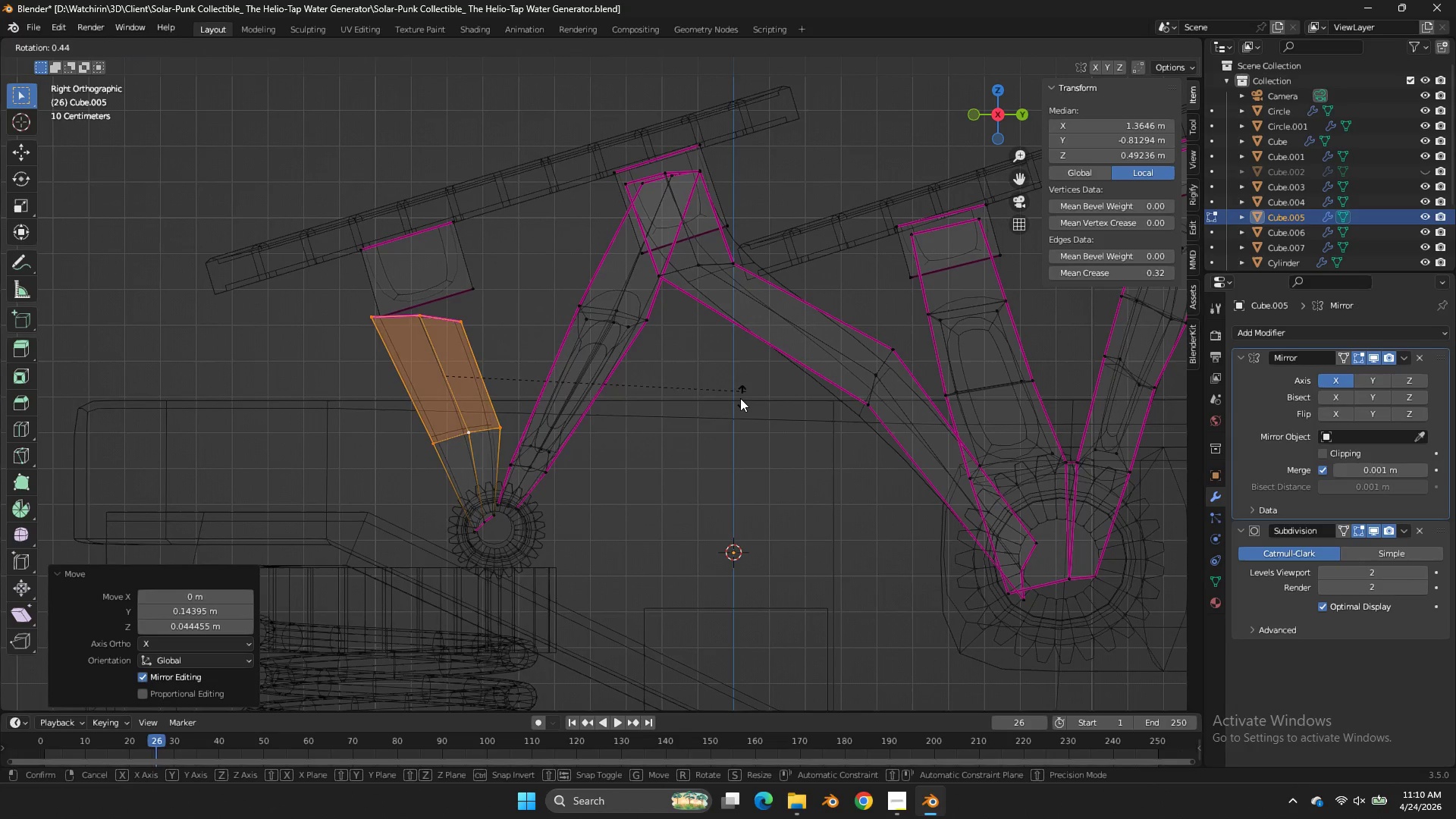 
key(R)
 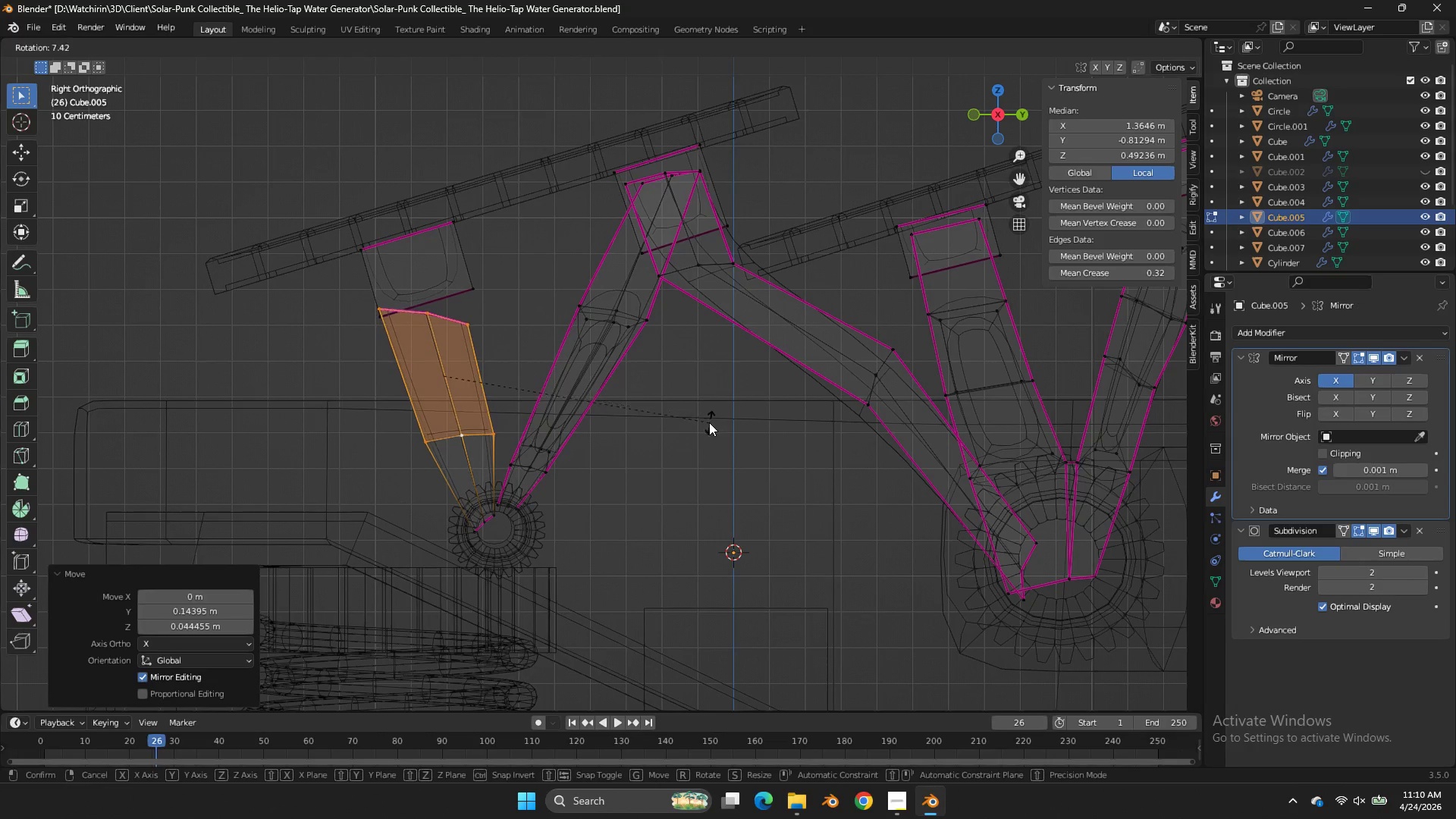 
left_click([709, 422])
 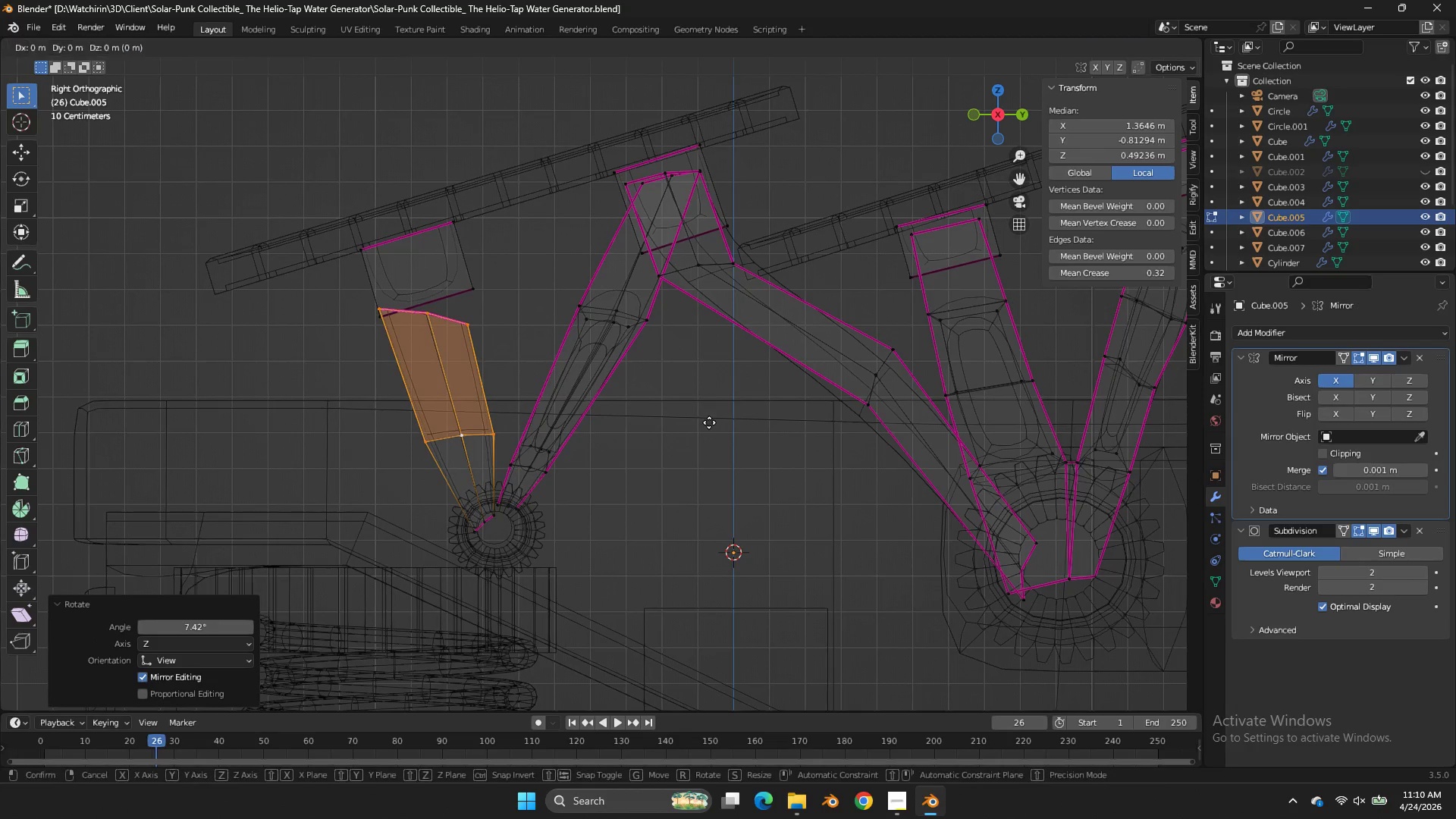 
key(G)
 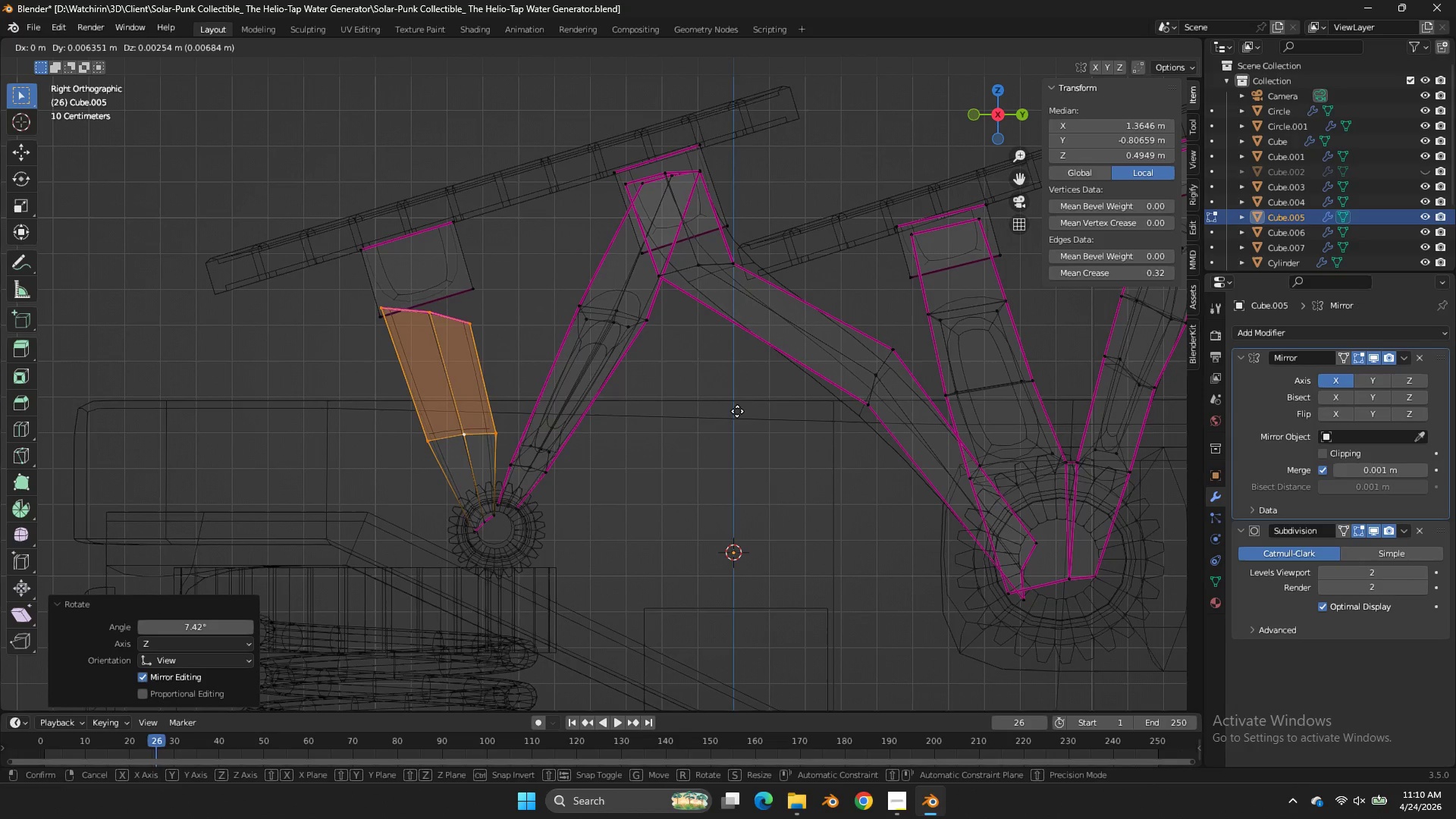 
hold_key(key=ShiftLeft, duration=0.48)
left_click_drag(start_coordinate=[792, 389], to_coordinate=[759, 379])
 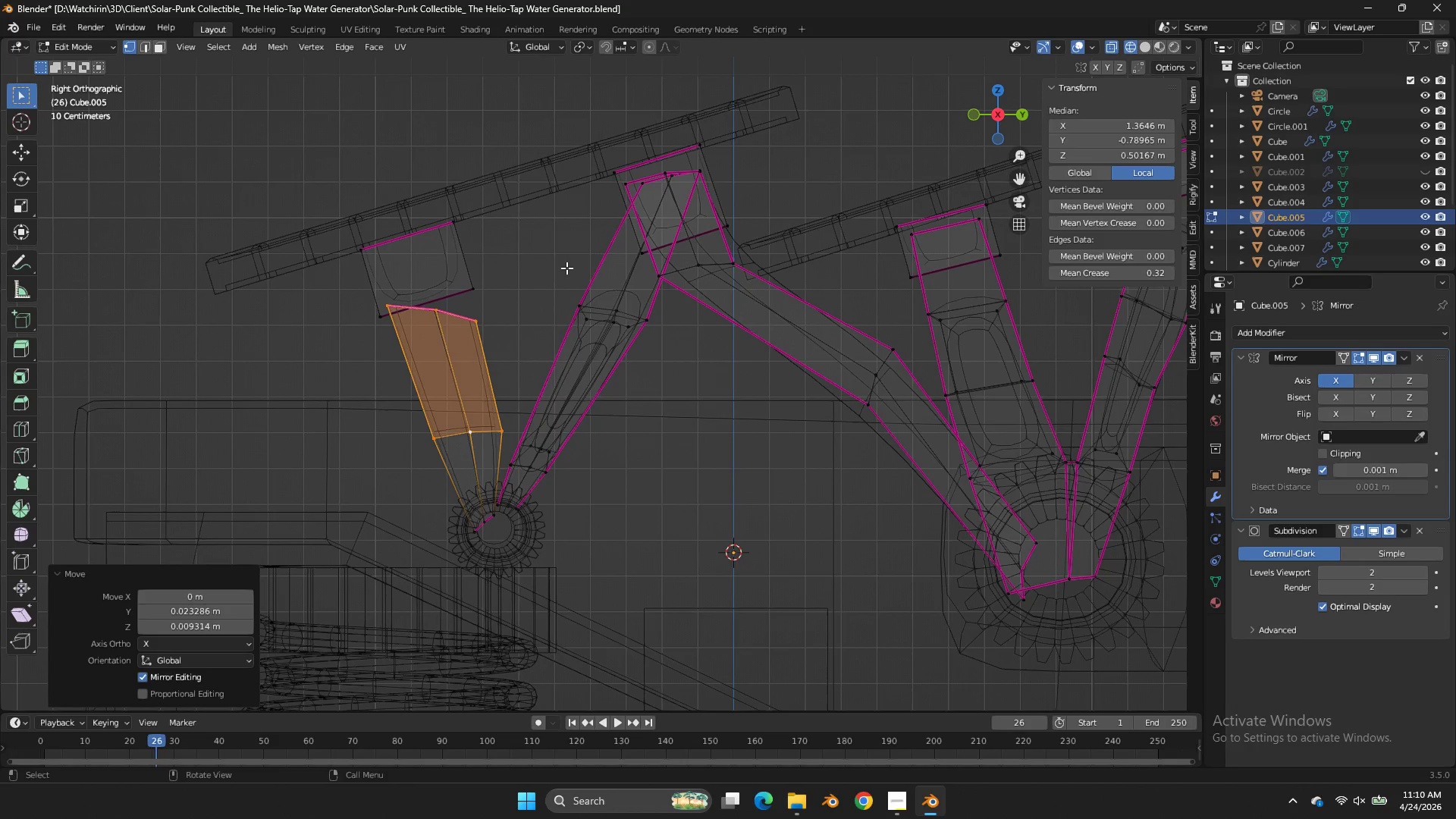 
wait(7.53)
 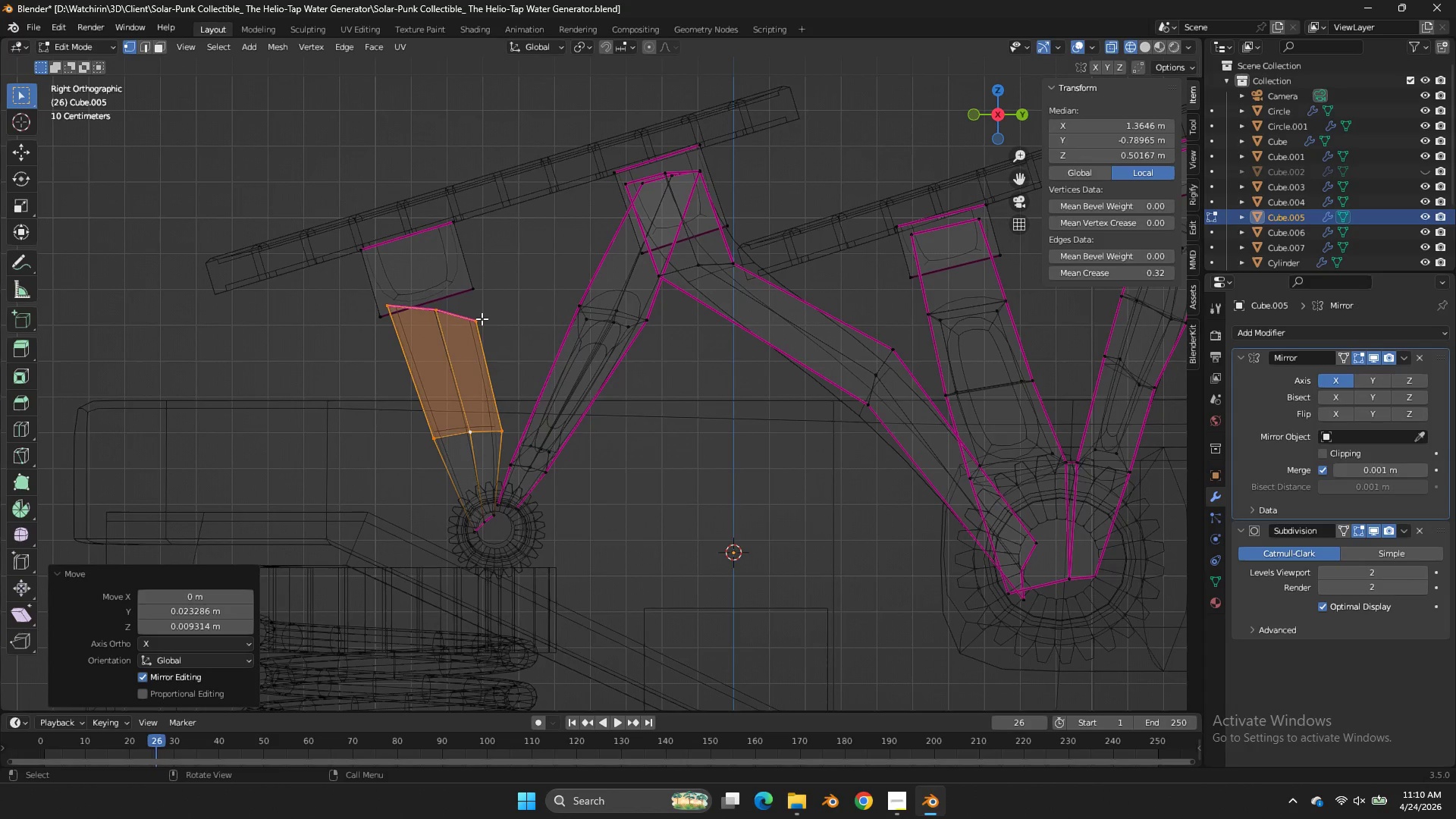 
left_click_drag(start_coordinate=[485, 302], to_coordinate=[425, 340])
 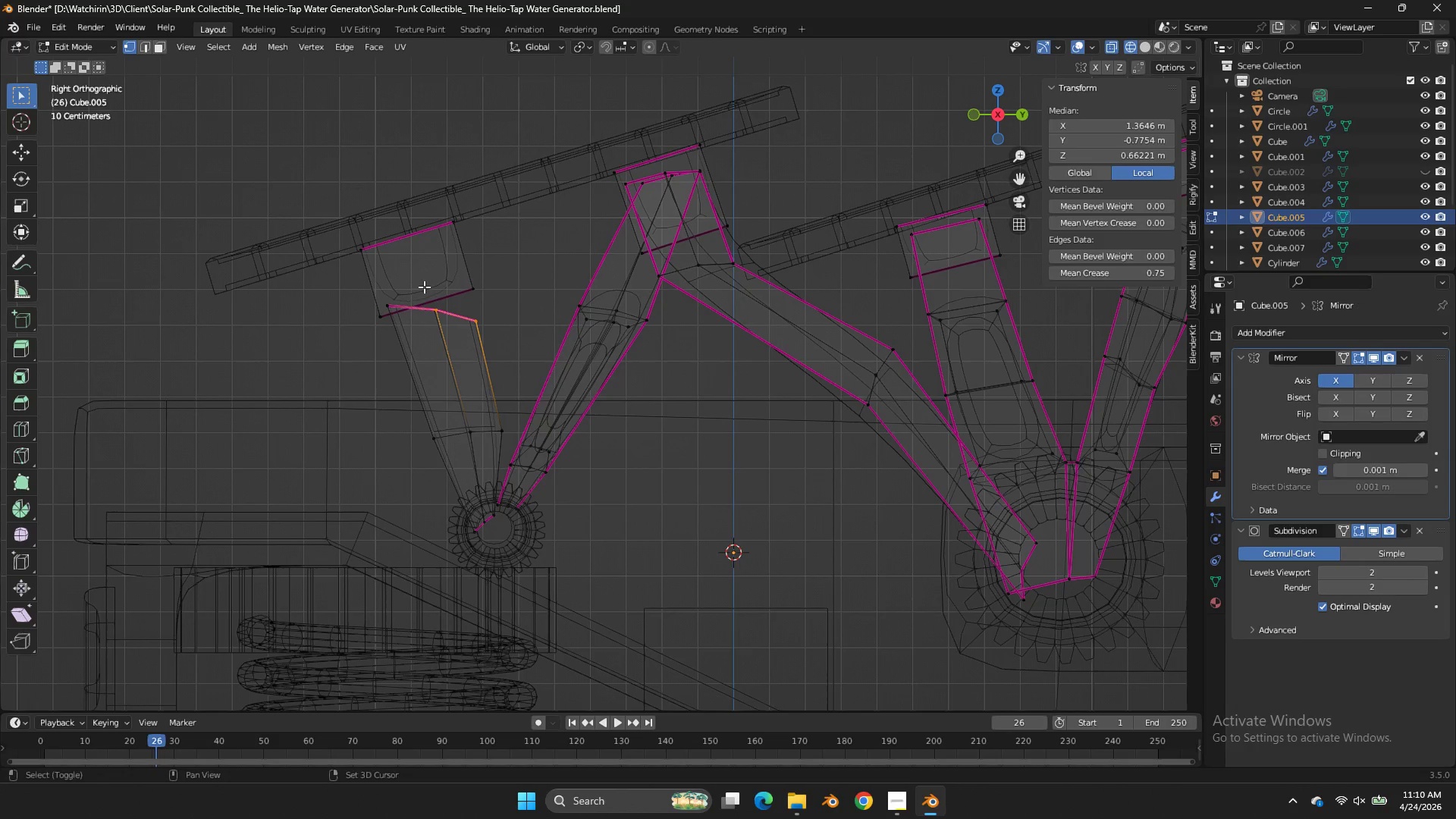 
hold_key(key=ShiftLeft, duration=1.08)
left_click_drag(start_coordinate=[437, 288], to_coordinate=[382, 321])
 